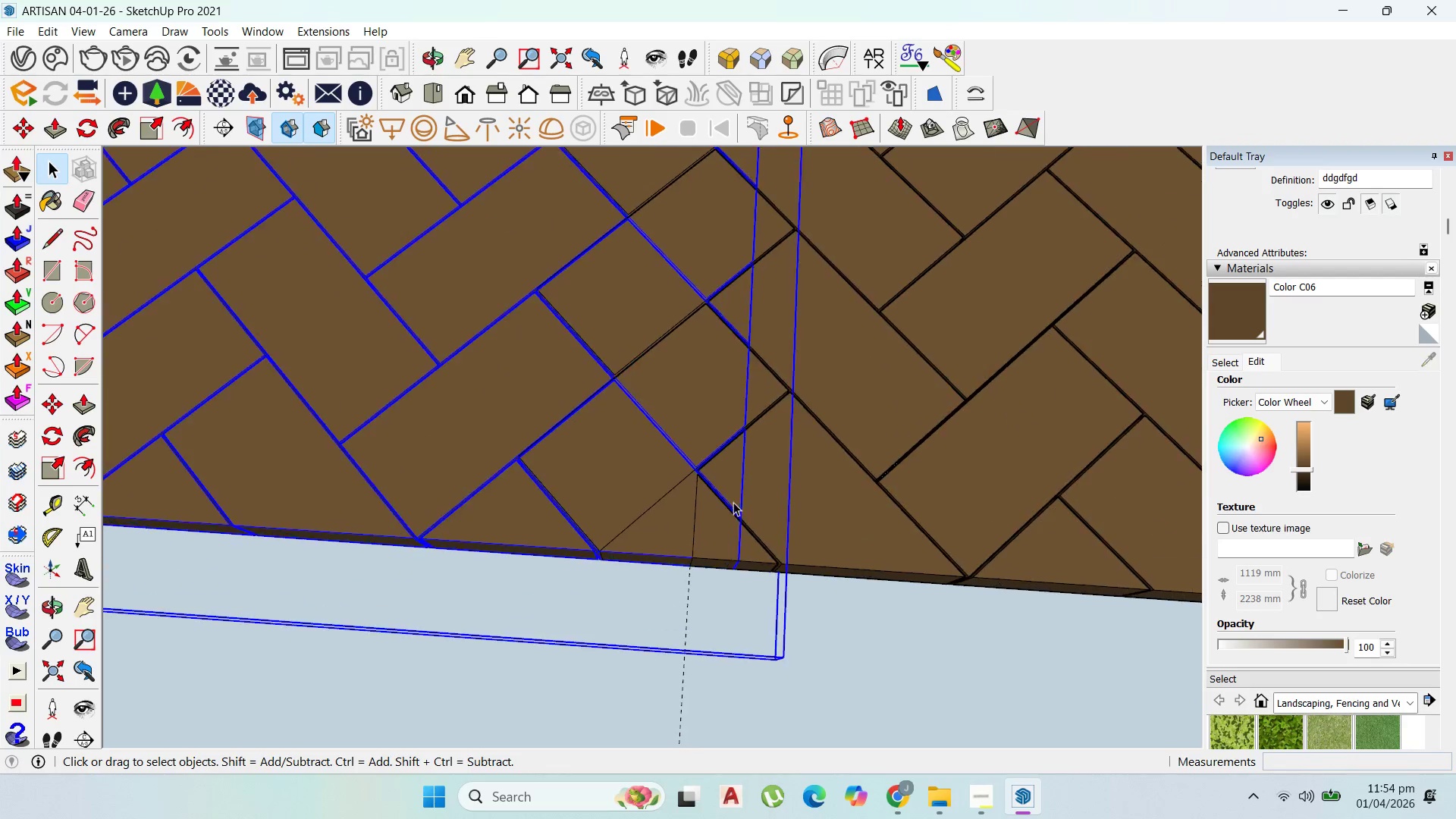 
key(Escape)
 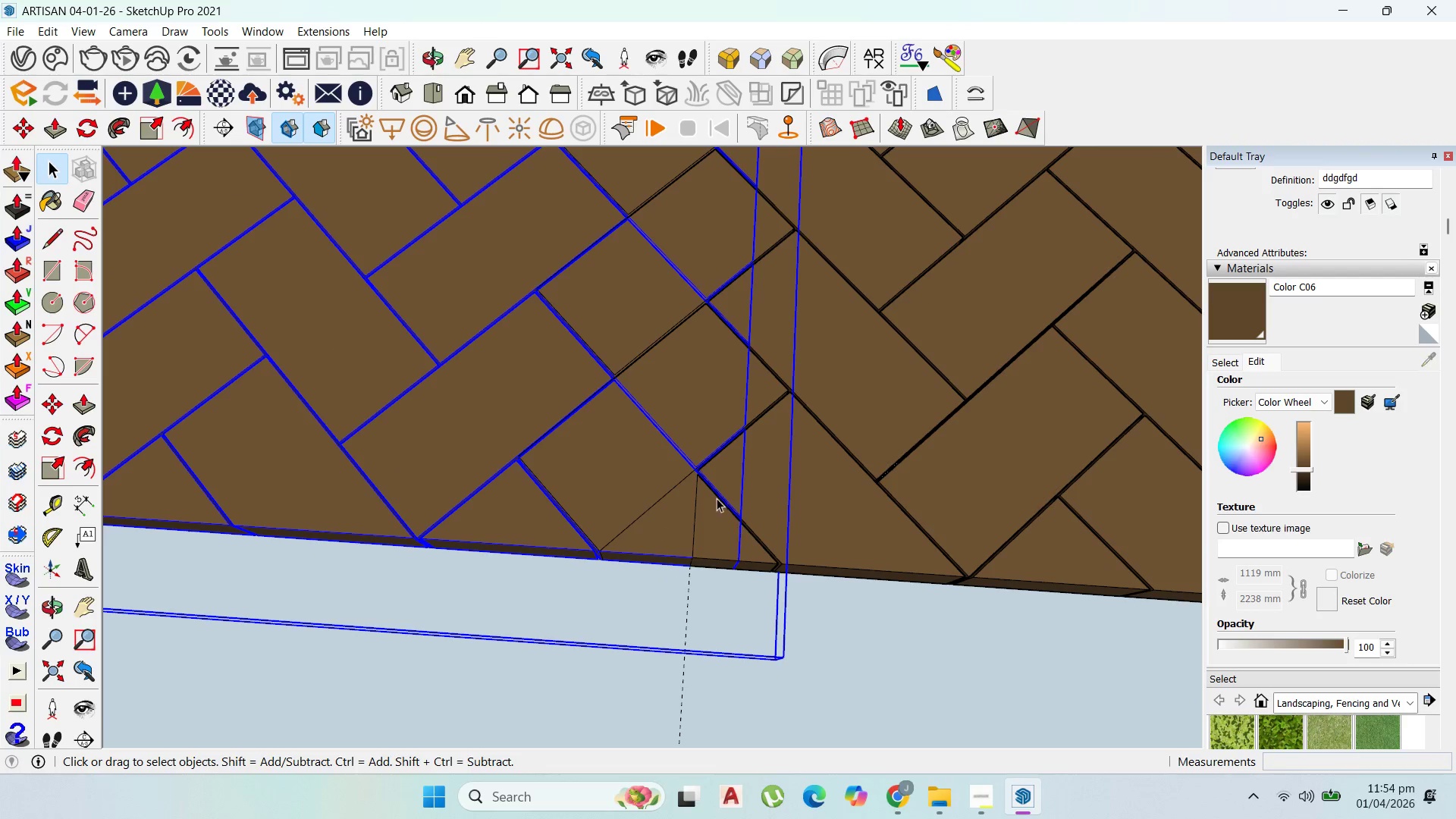 
scroll: coordinate [733, 502], scroll_direction: up, amount: 13.0
 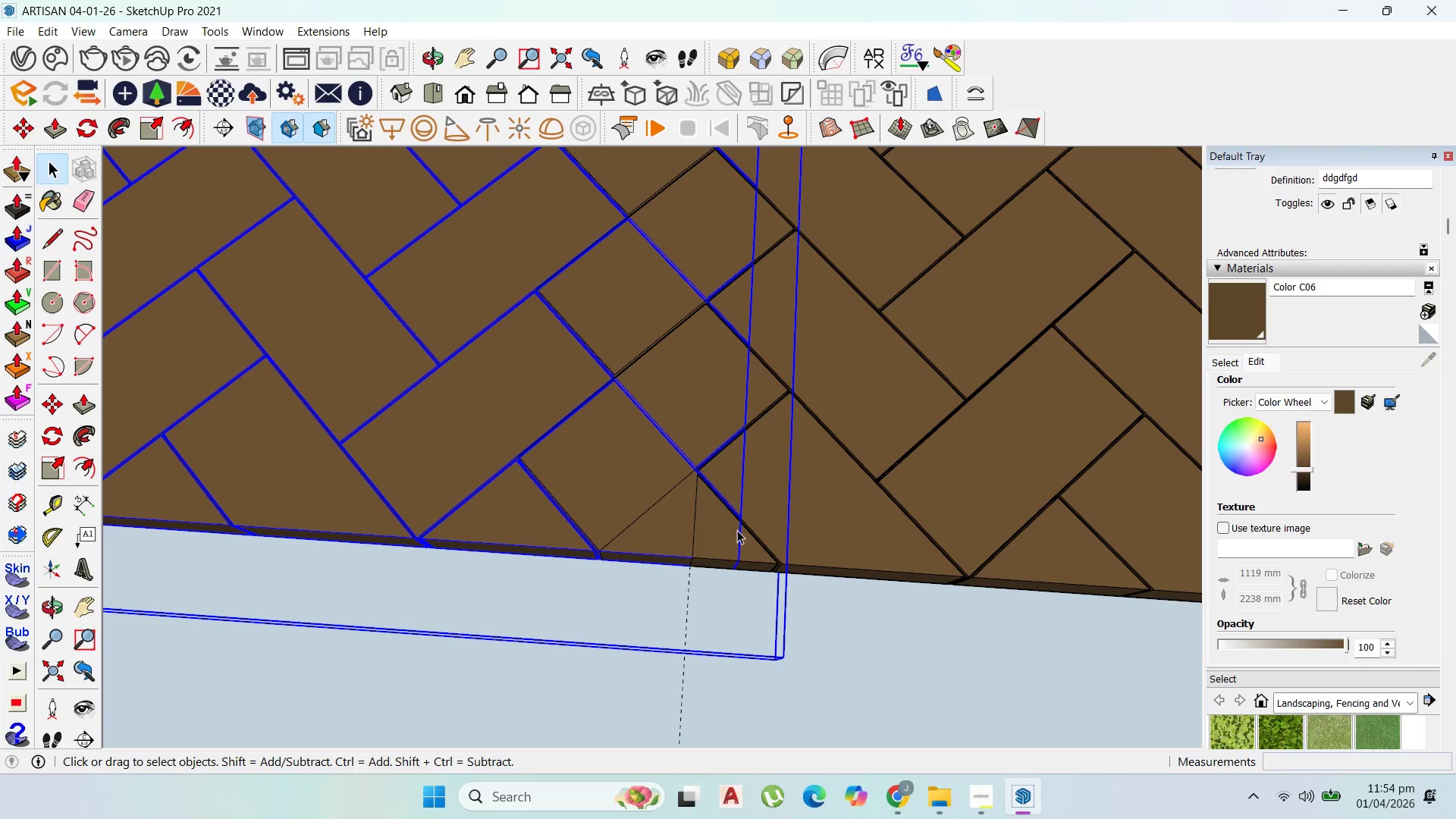 
key(Escape)
 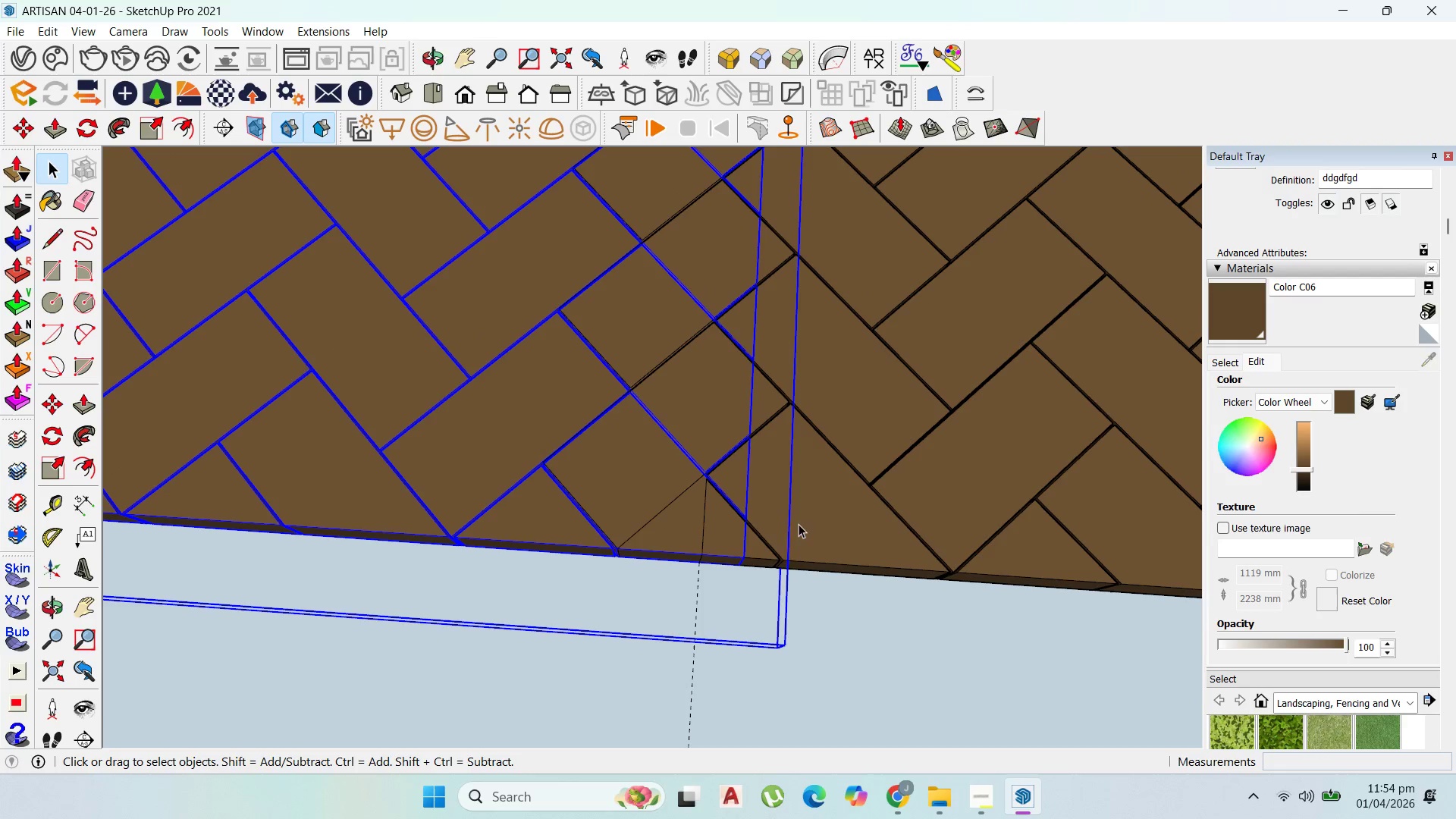 
left_click([770, 632])
 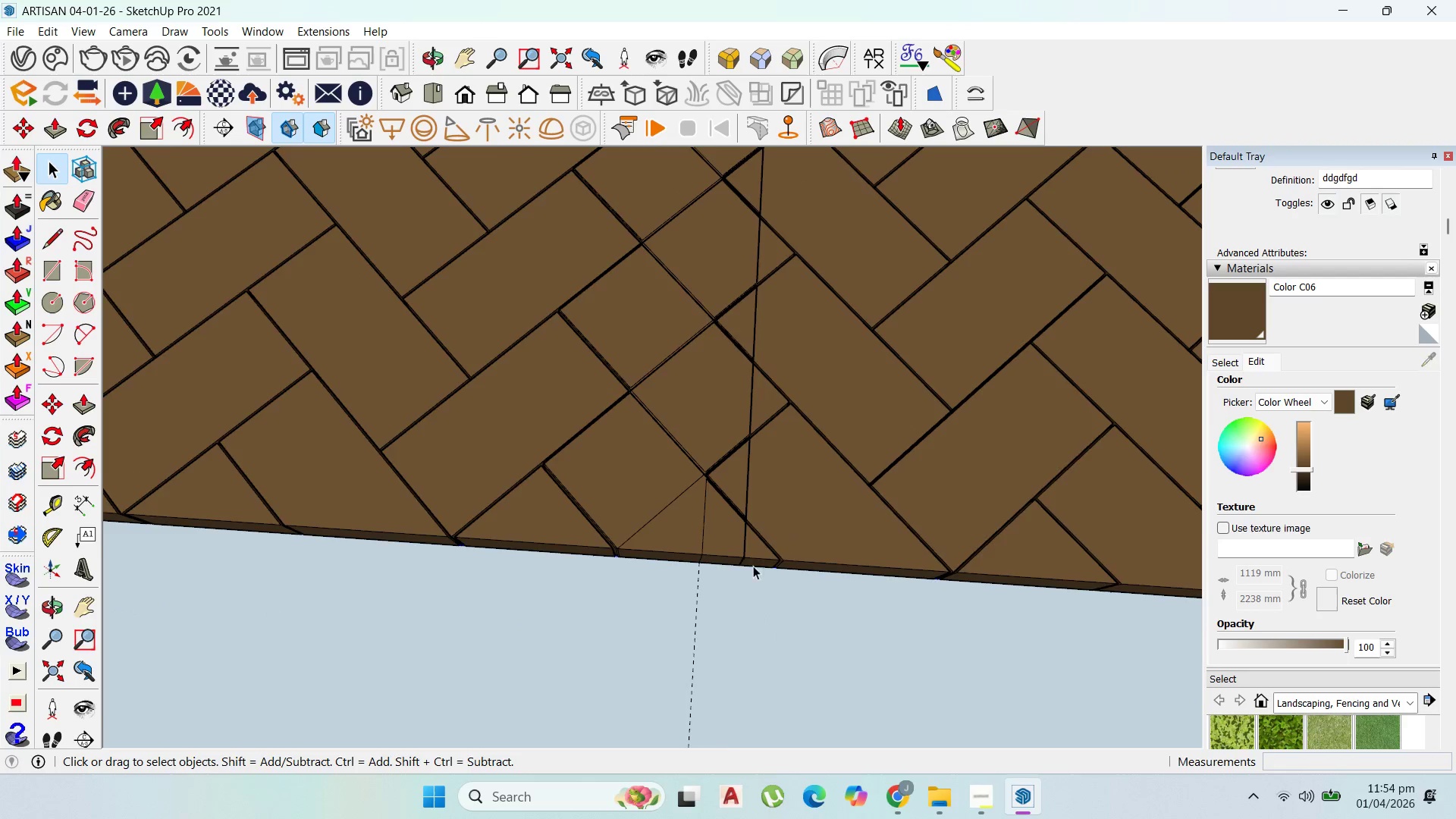 
scroll: coordinate [753, 559], scroll_direction: none, amount: 0.0
 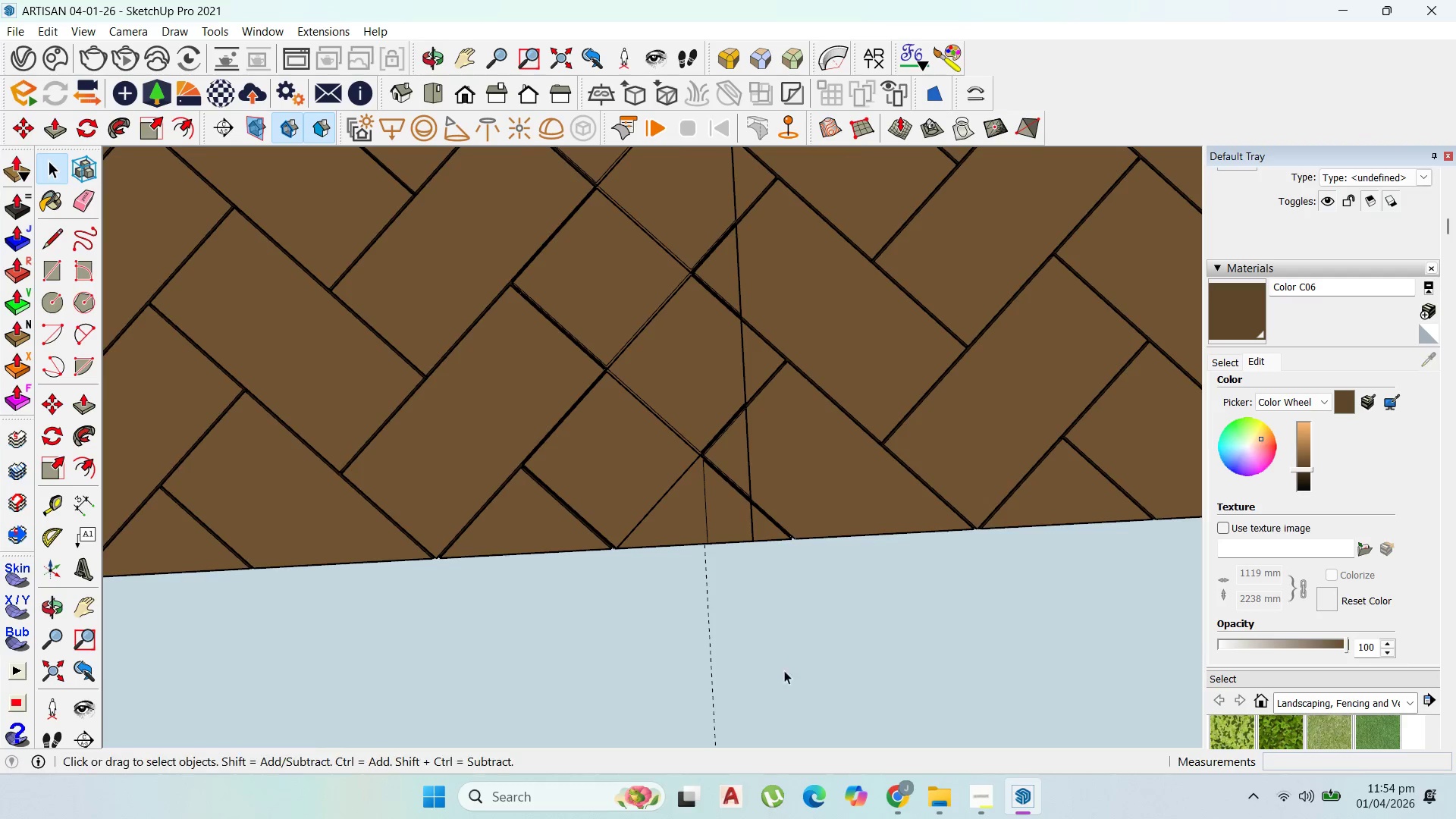 
scroll: coordinate [664, 459], scroll_direction: down, amount: 1.0
 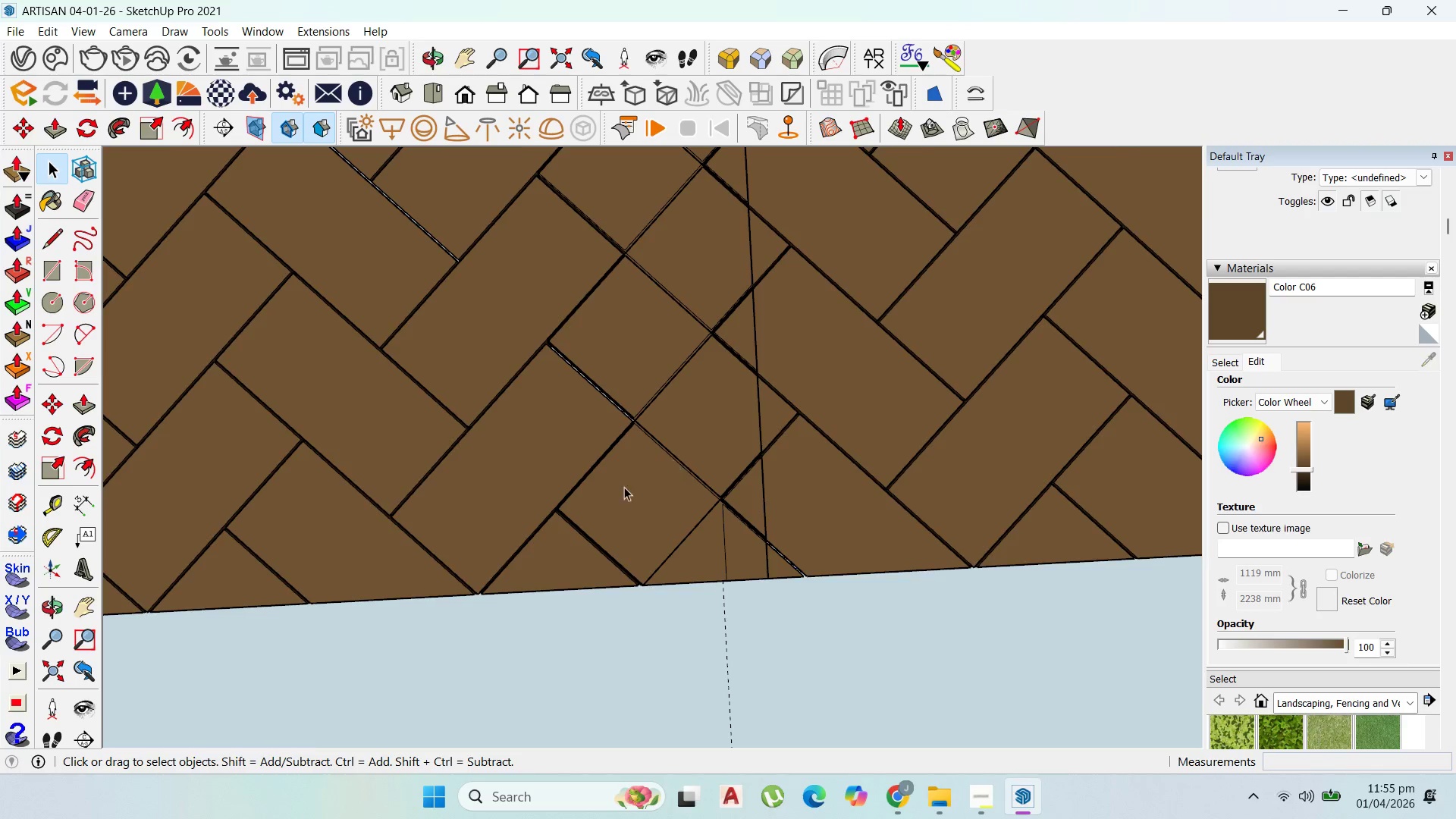 
left_click([609, 494])
 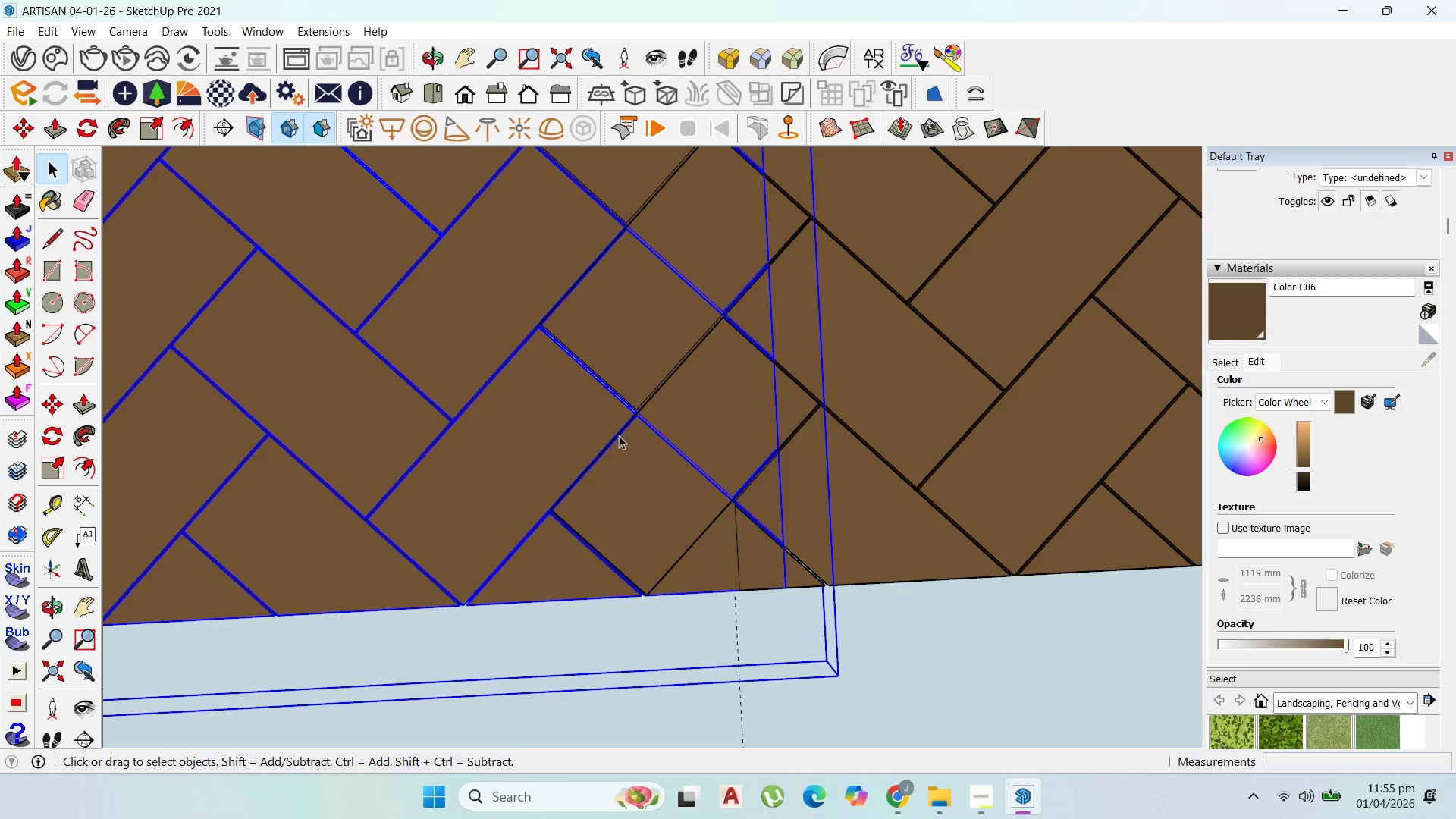 
scroll: coordinate [638, 265], scroll_direction: up, amount: 16.0
 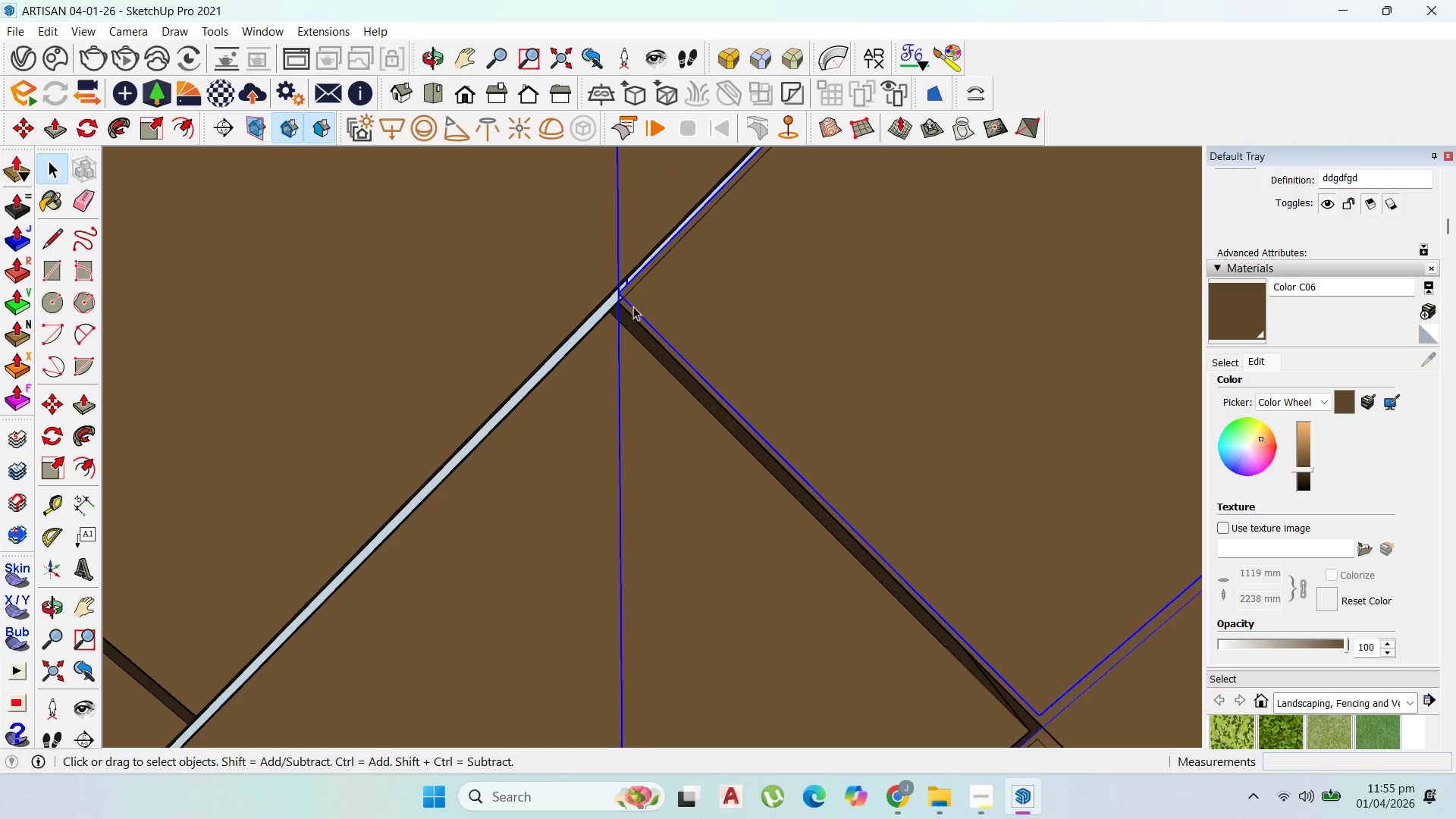 
left_click([628, 313])
 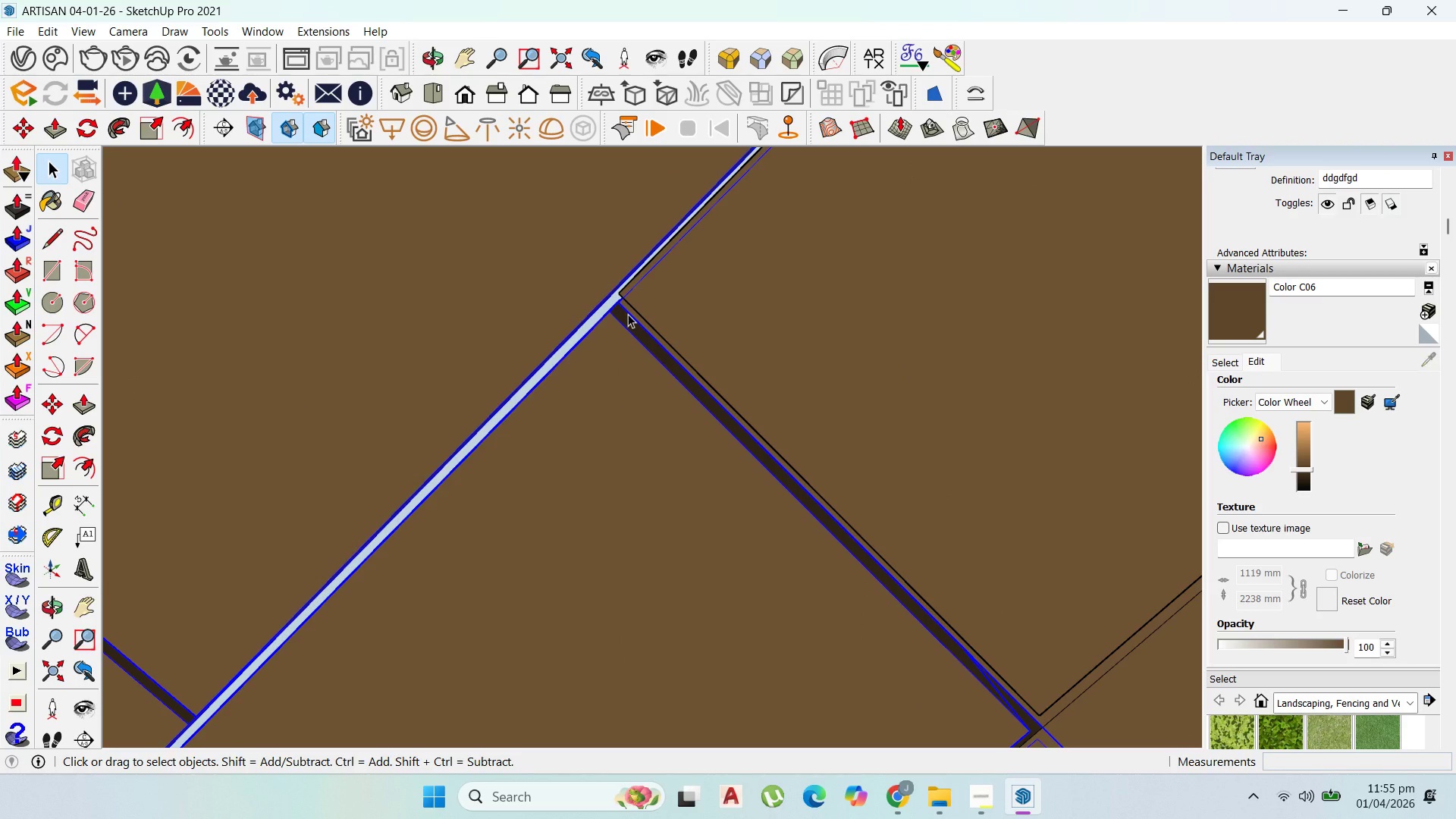 
scroll: coordinate [625, 308], scroll_direction: up, amount: 5.0
 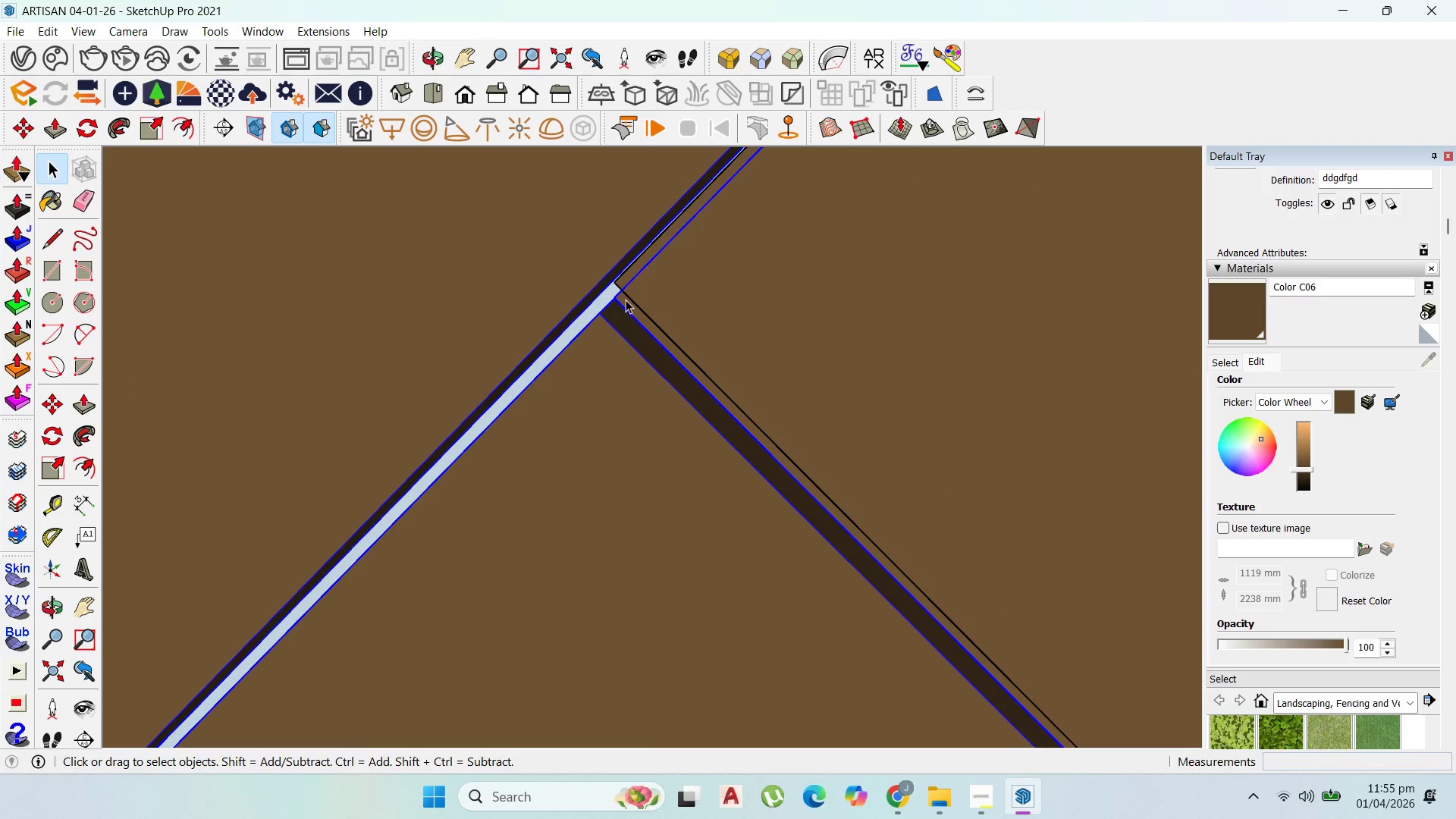 
key(M)
 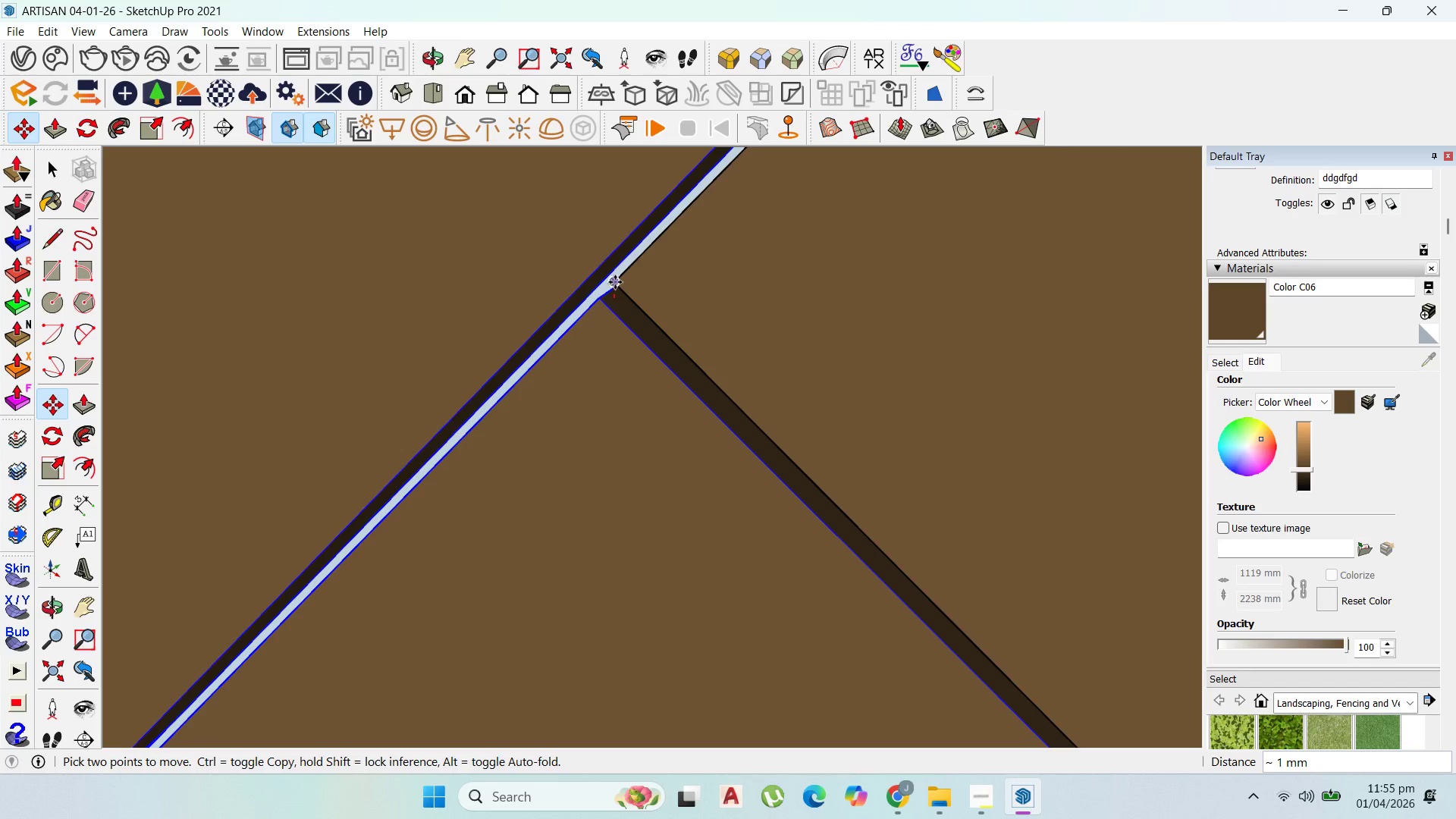 
left_click([615, 282])
 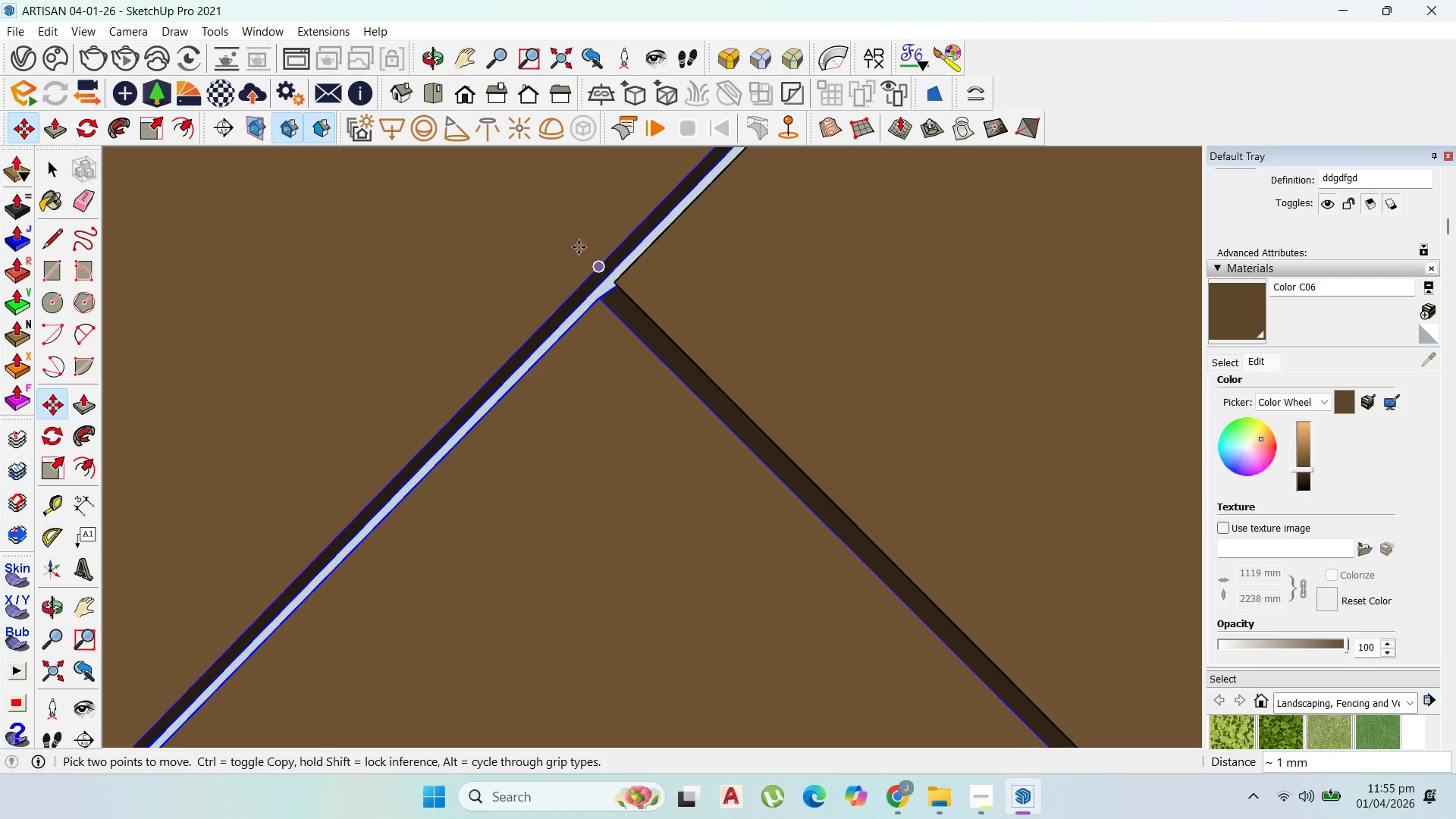 
scroll: coordinate [842, 504], scroll_direction: down, amount: 9.0
 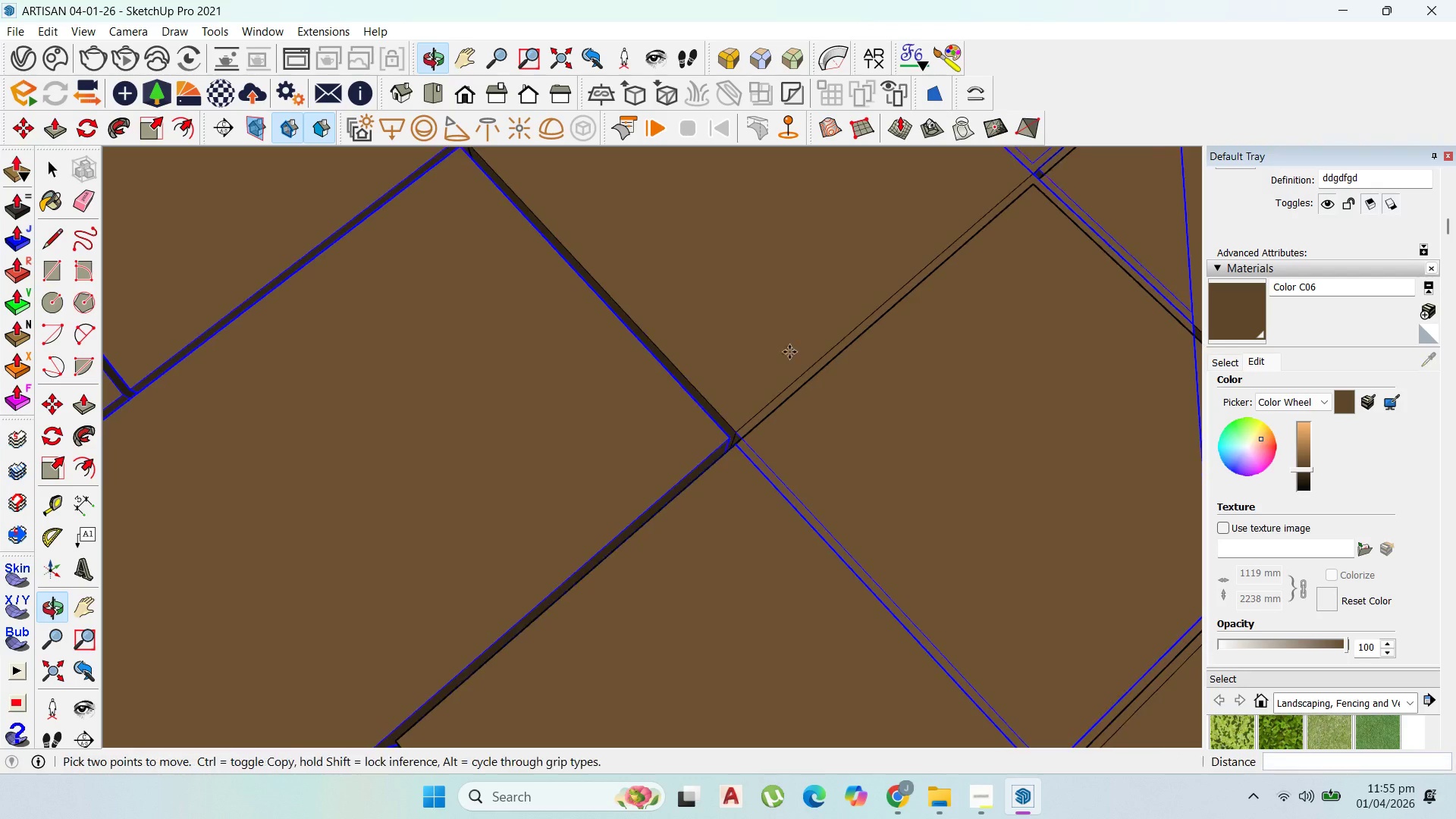 
scroll: coordinate [748, 440], scroll_direction: up, amount: 3.0
 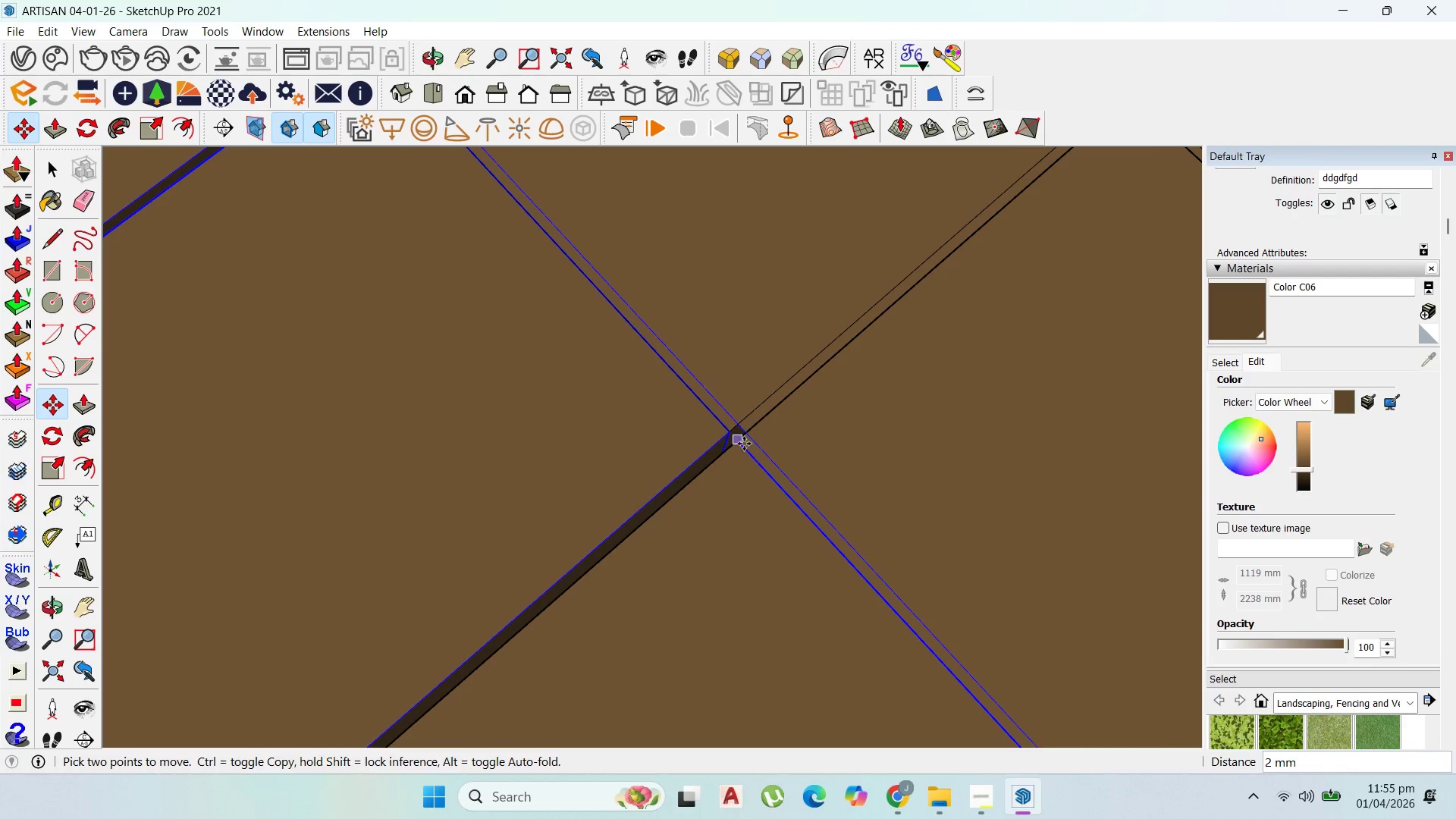 
key(Escape)
 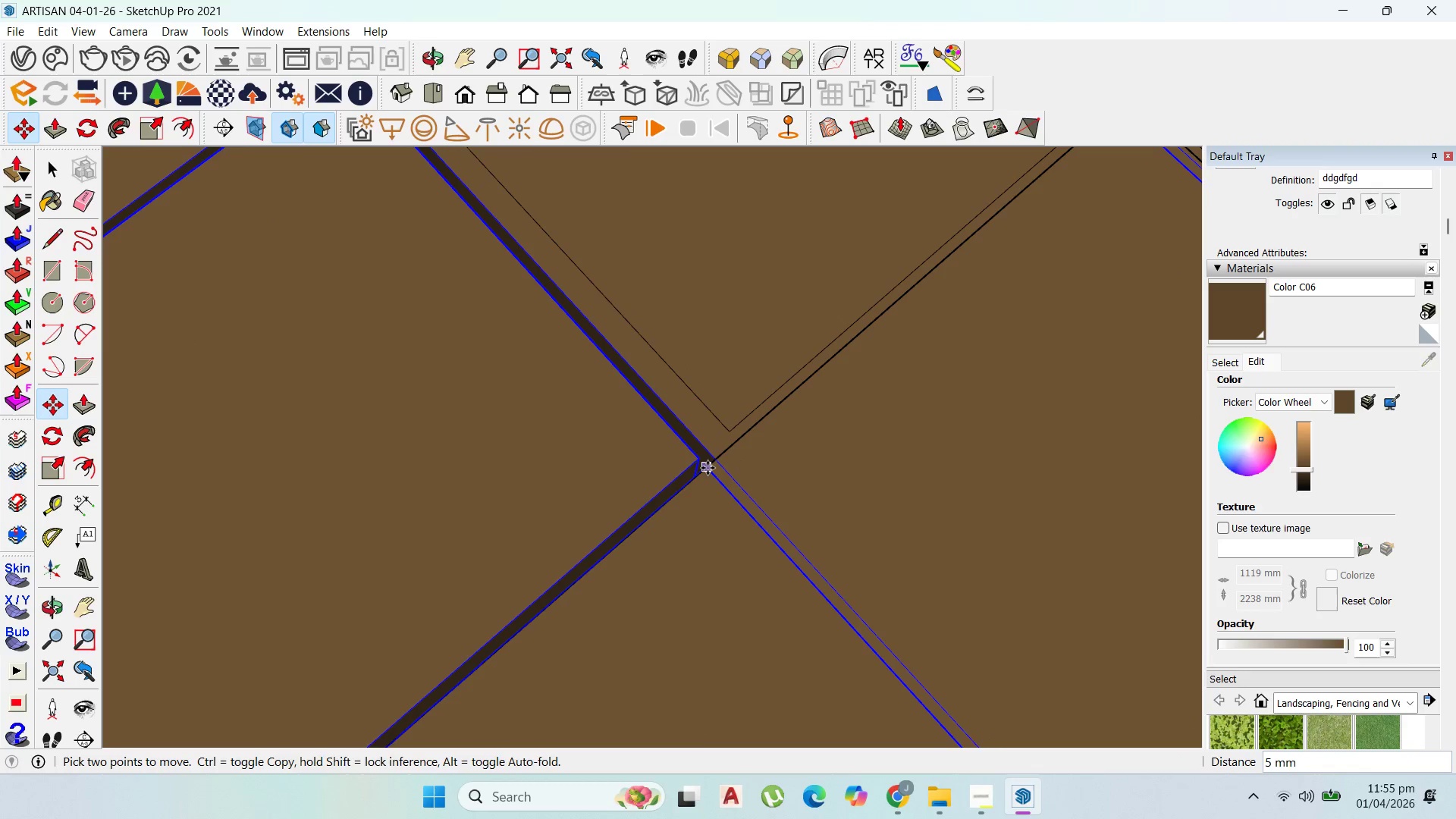 
key(Escape)
 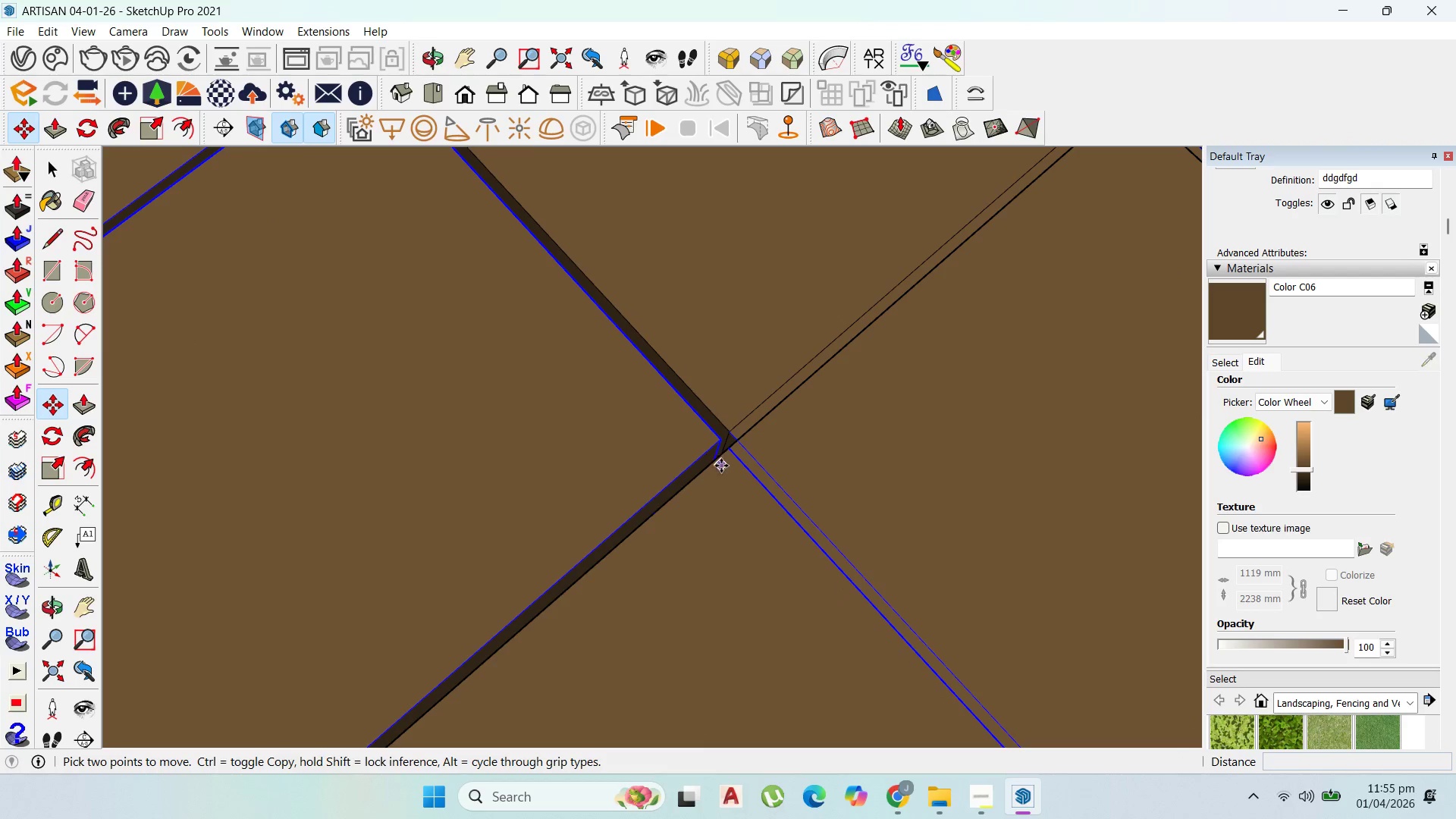 
scroll: coordinate [749, 472], scroll_direction: up, amount: 1.0
 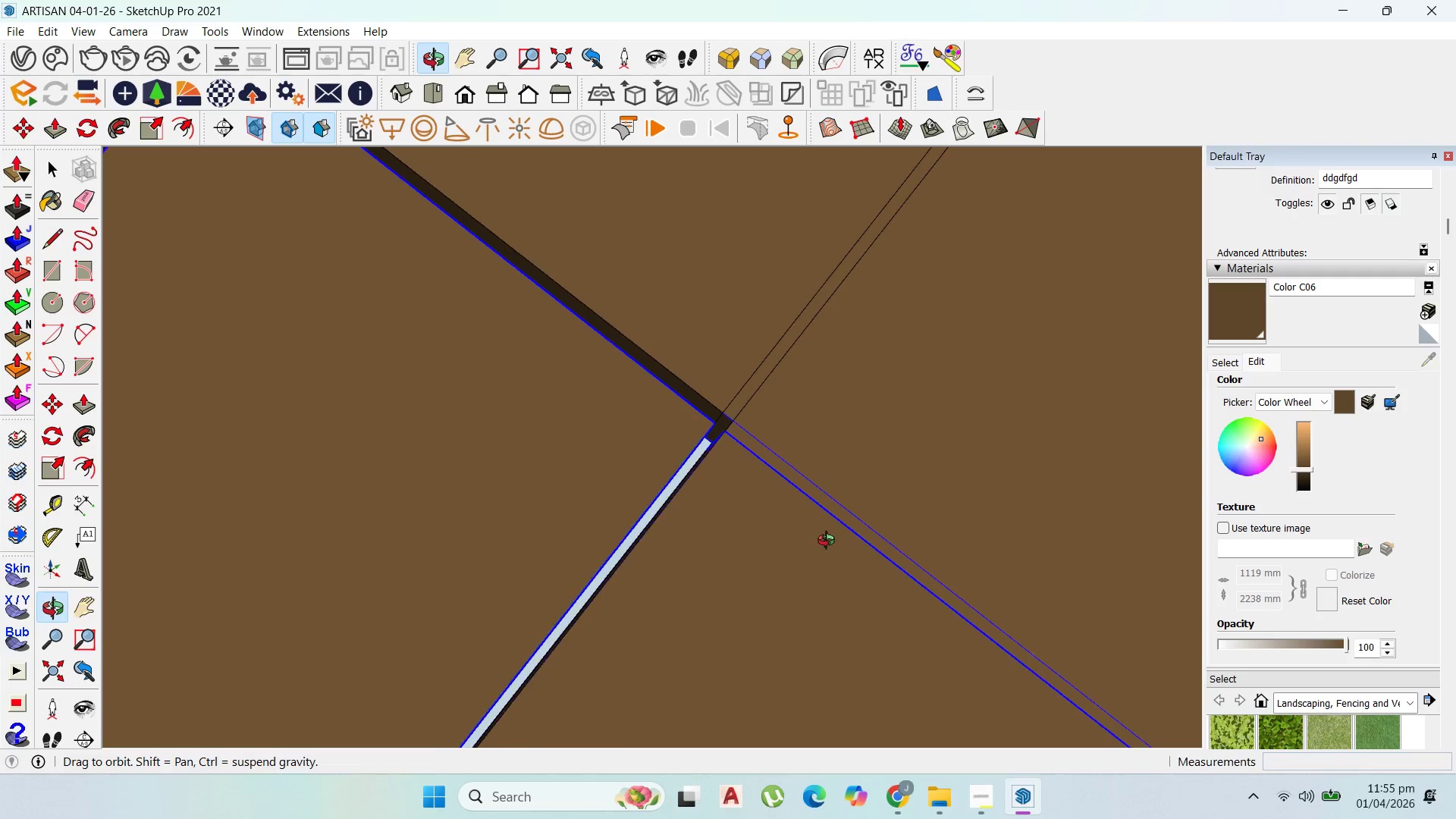 
scroll: coordinate [975, 615], scroll_direction: none, amount: 0.0
 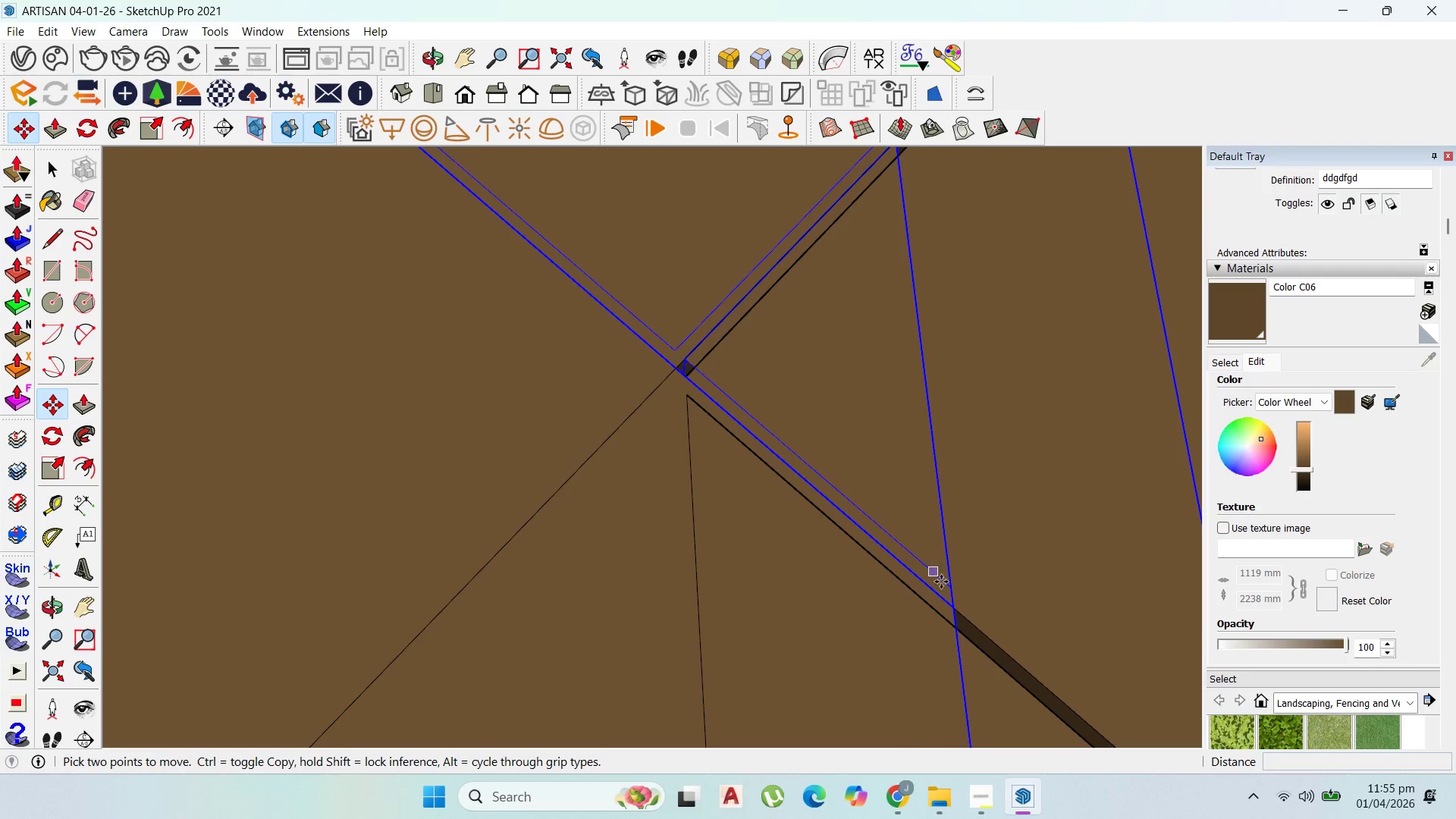 
scroll: coordinate [947, 583], scroll_direction: up, amount: 1.0
 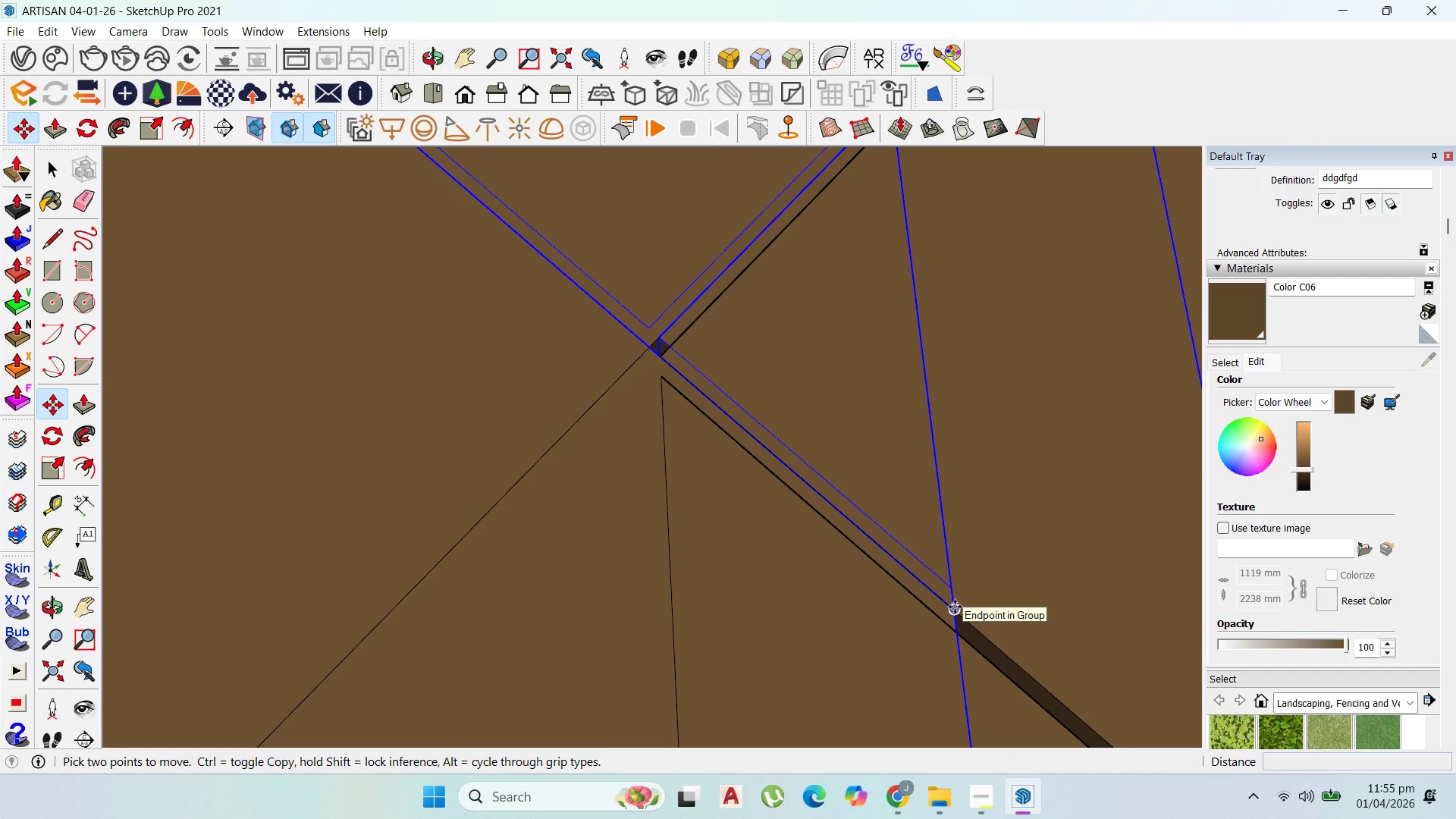 
left_click([954, 611])
 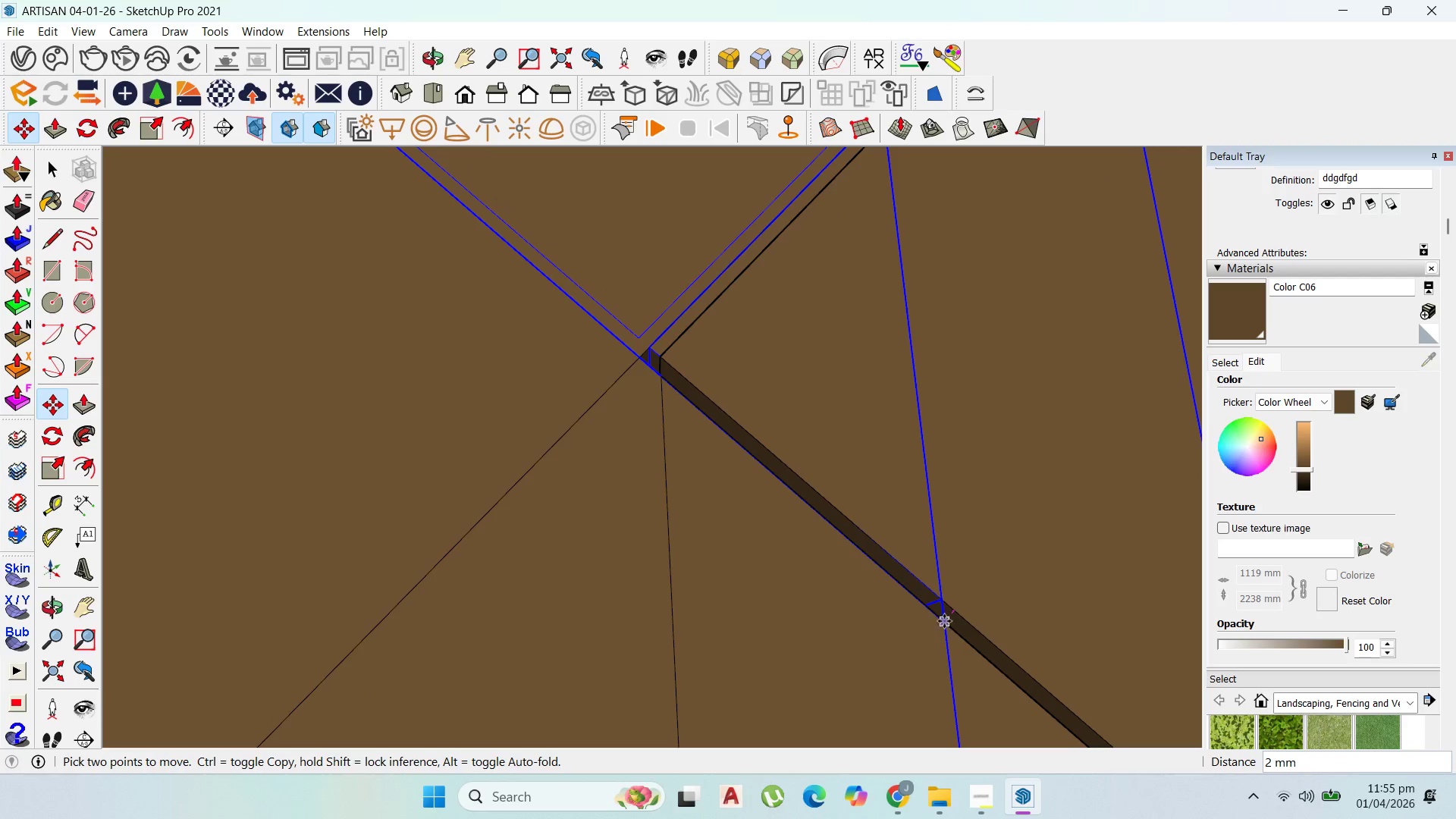 
left_click([943, 620])
 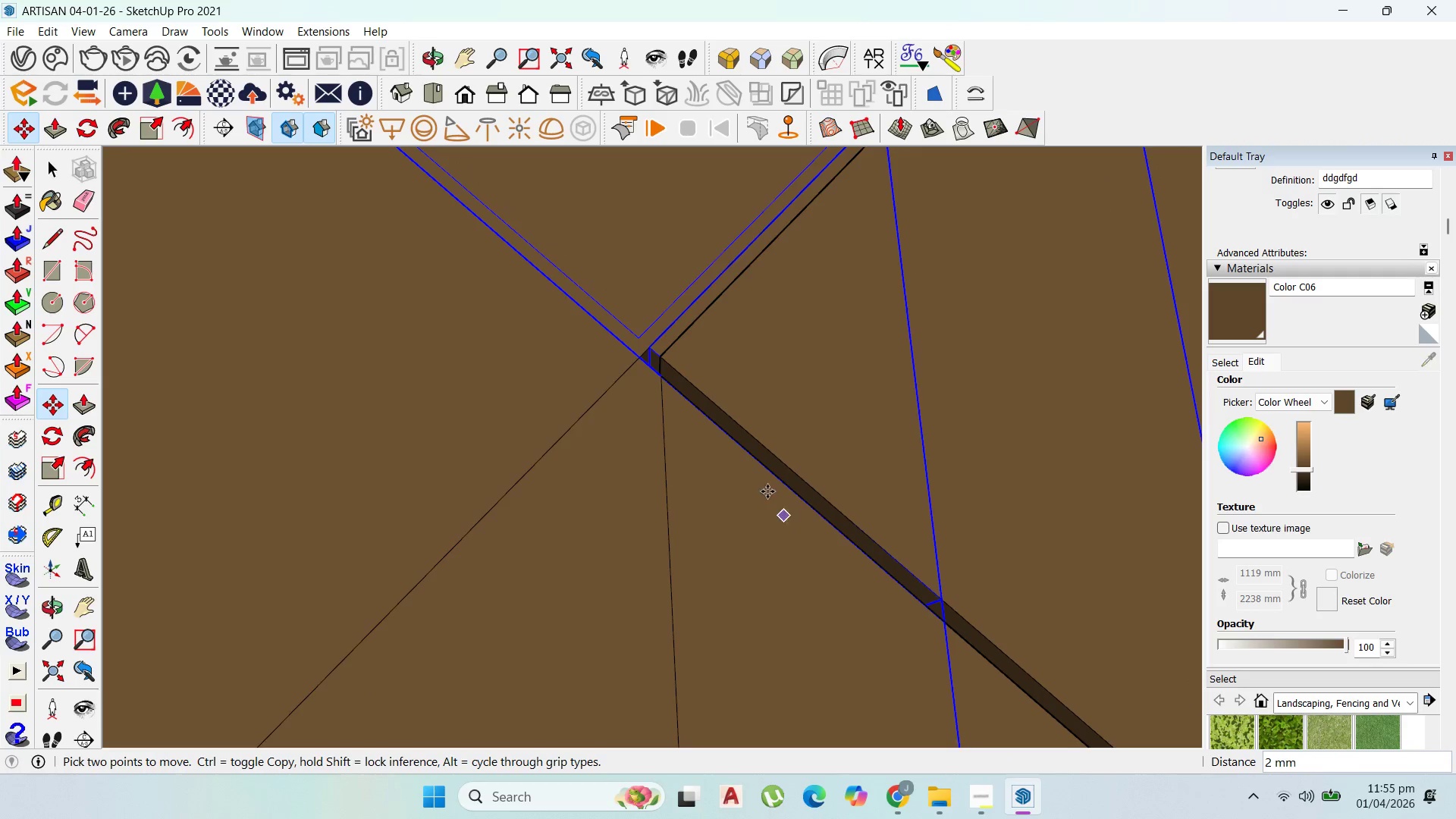 
scroll: coordinate [674, 441], scroll_direction: down, amount: 3.0
 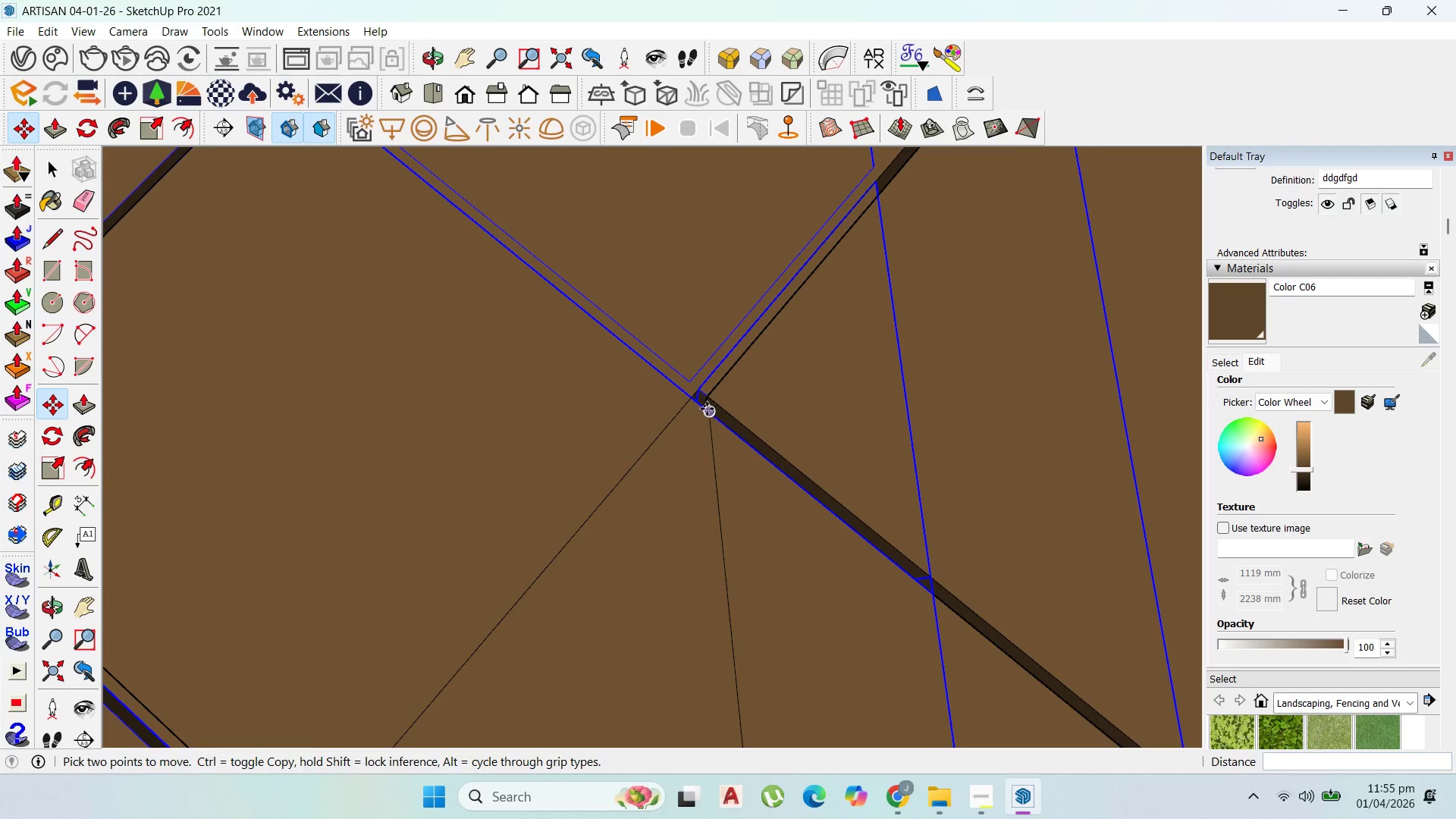 
left_click([695, 386])
 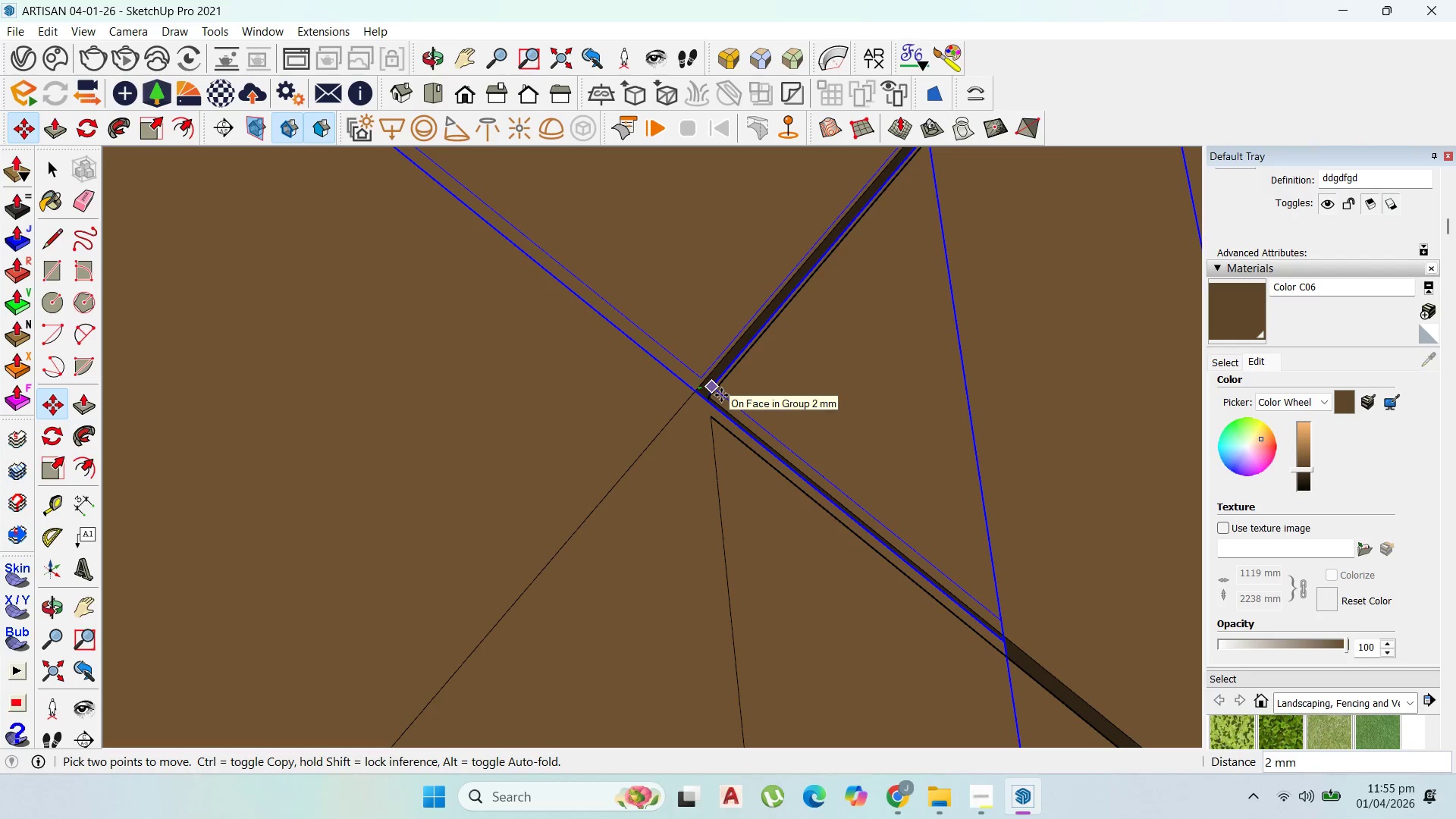 
scroll: coordinate [697, 385], scroll_direction: up, amount: 2.0
 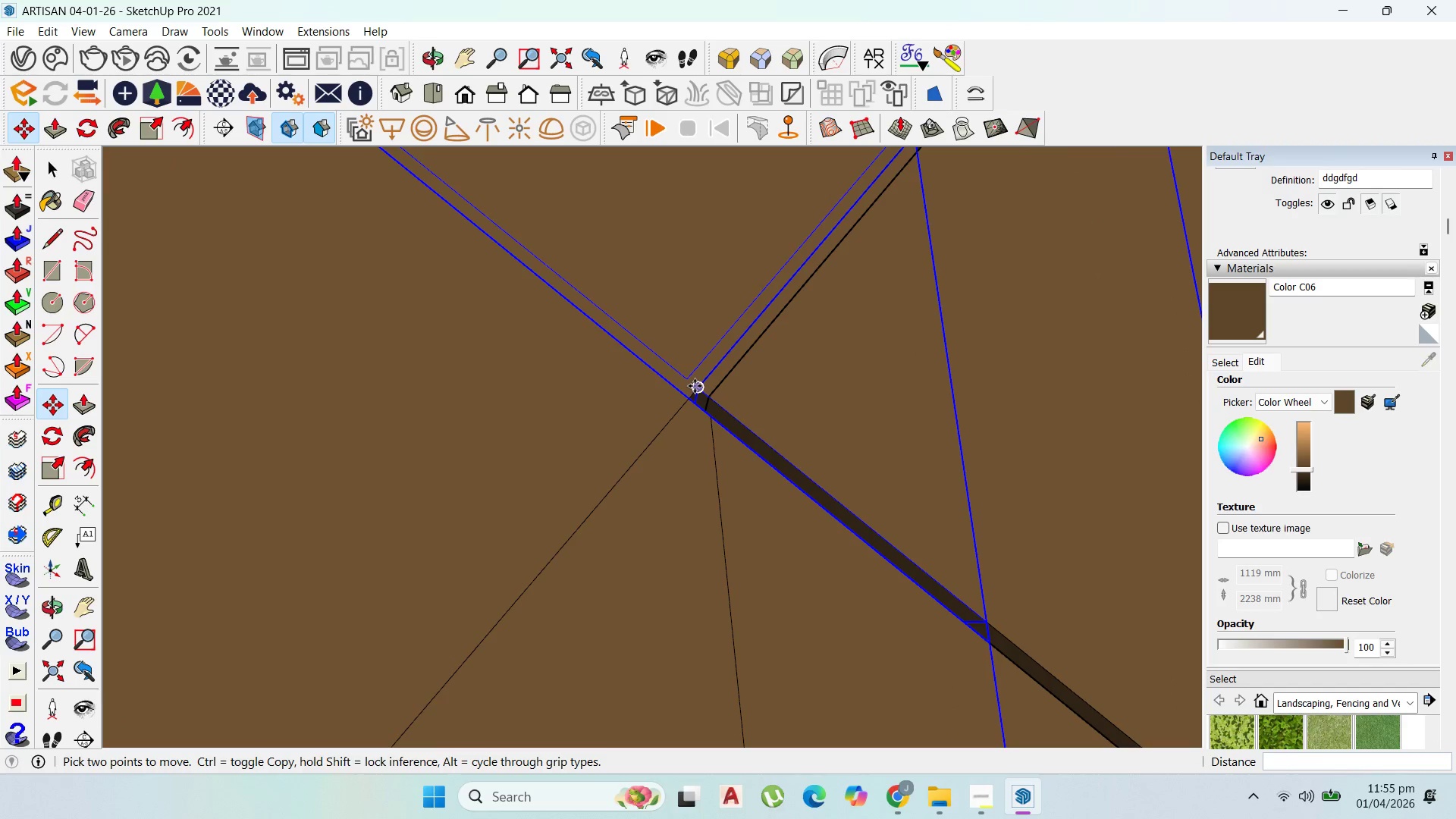 
left_click([717, 397])
 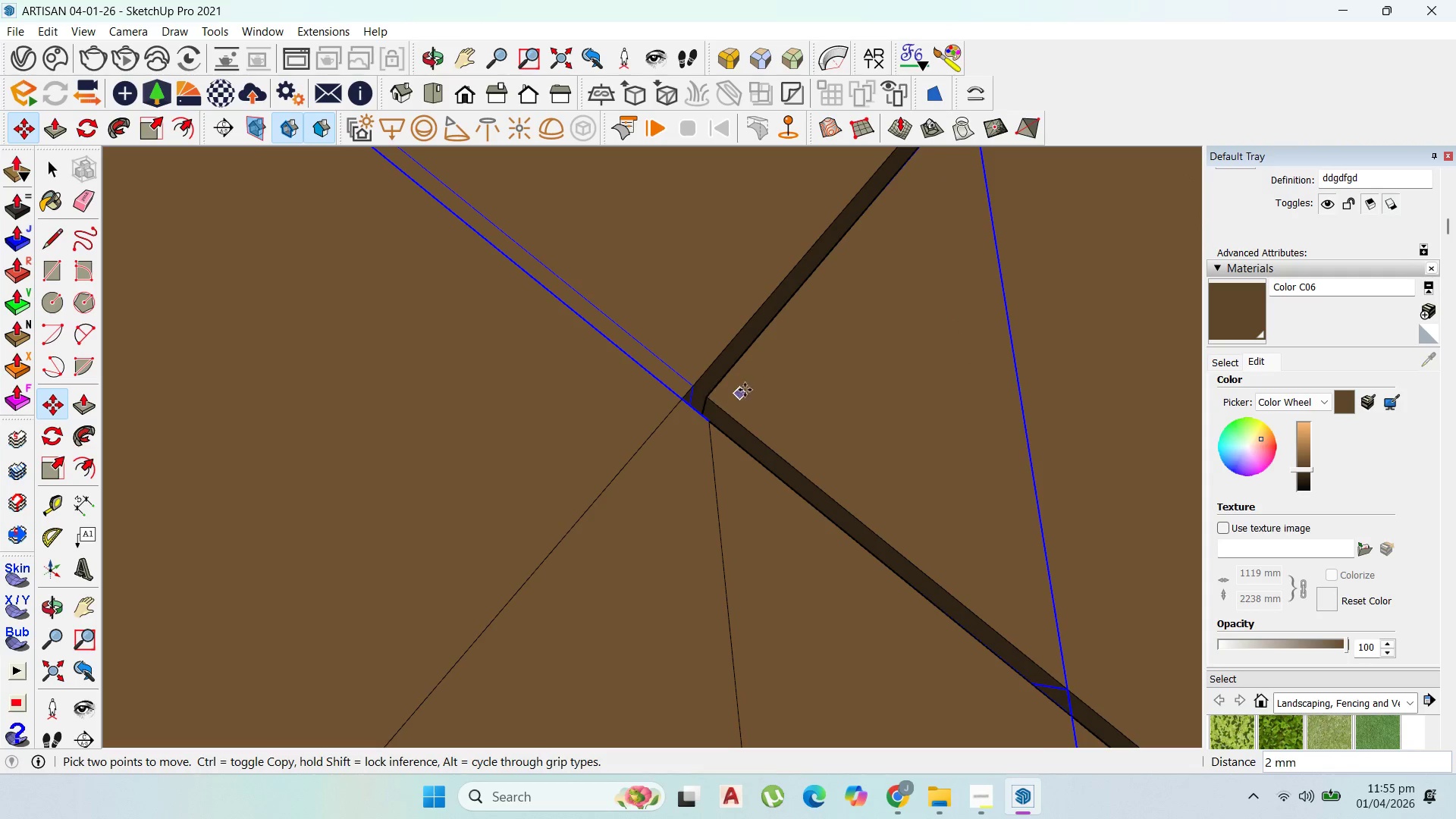 
scroll: coordinate [717, 397], scroll_direction: up, amount: 2.0
 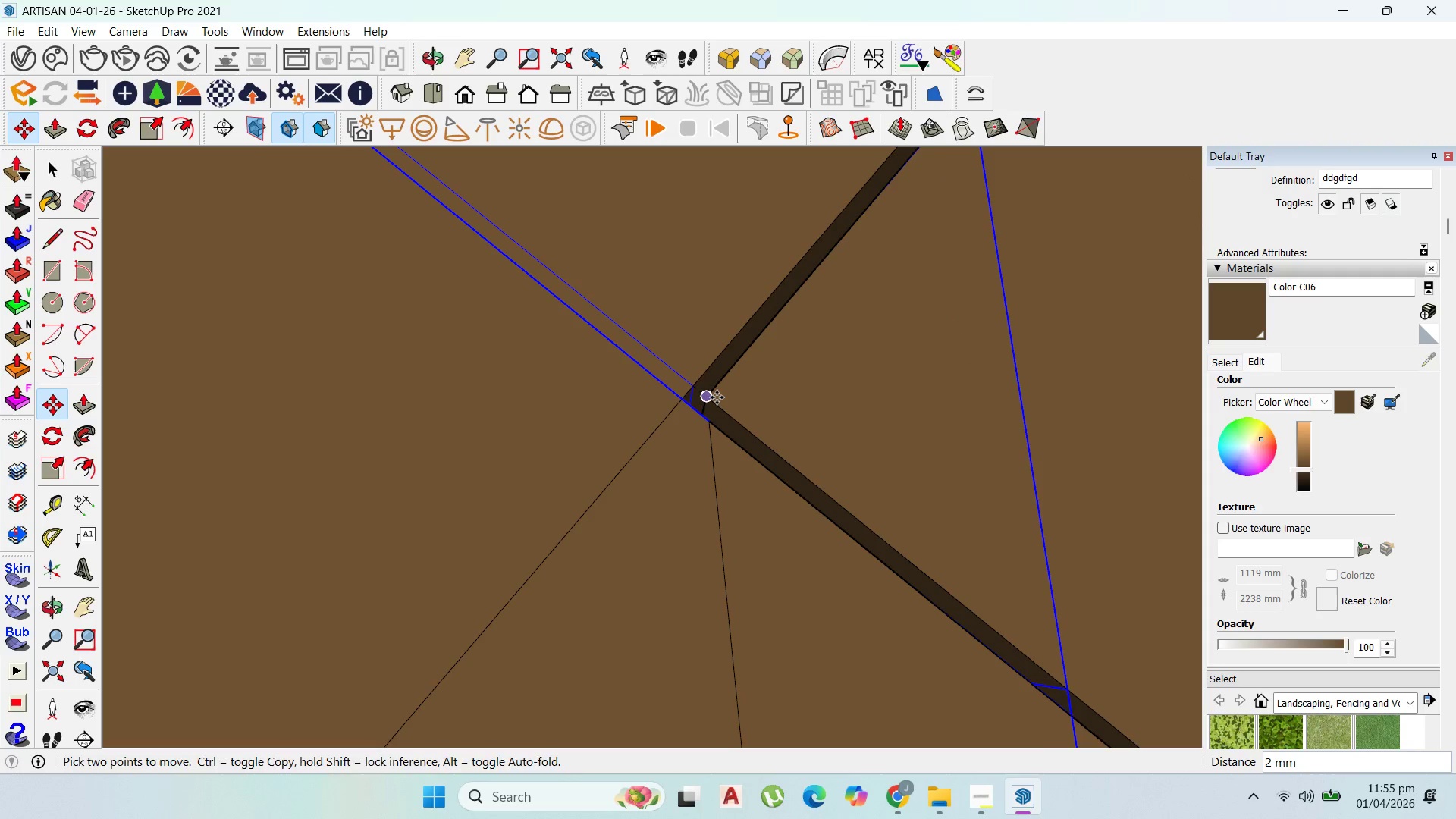 
scroll: coordinate [730, 500], scroll_direction: down, amount: 26.0
 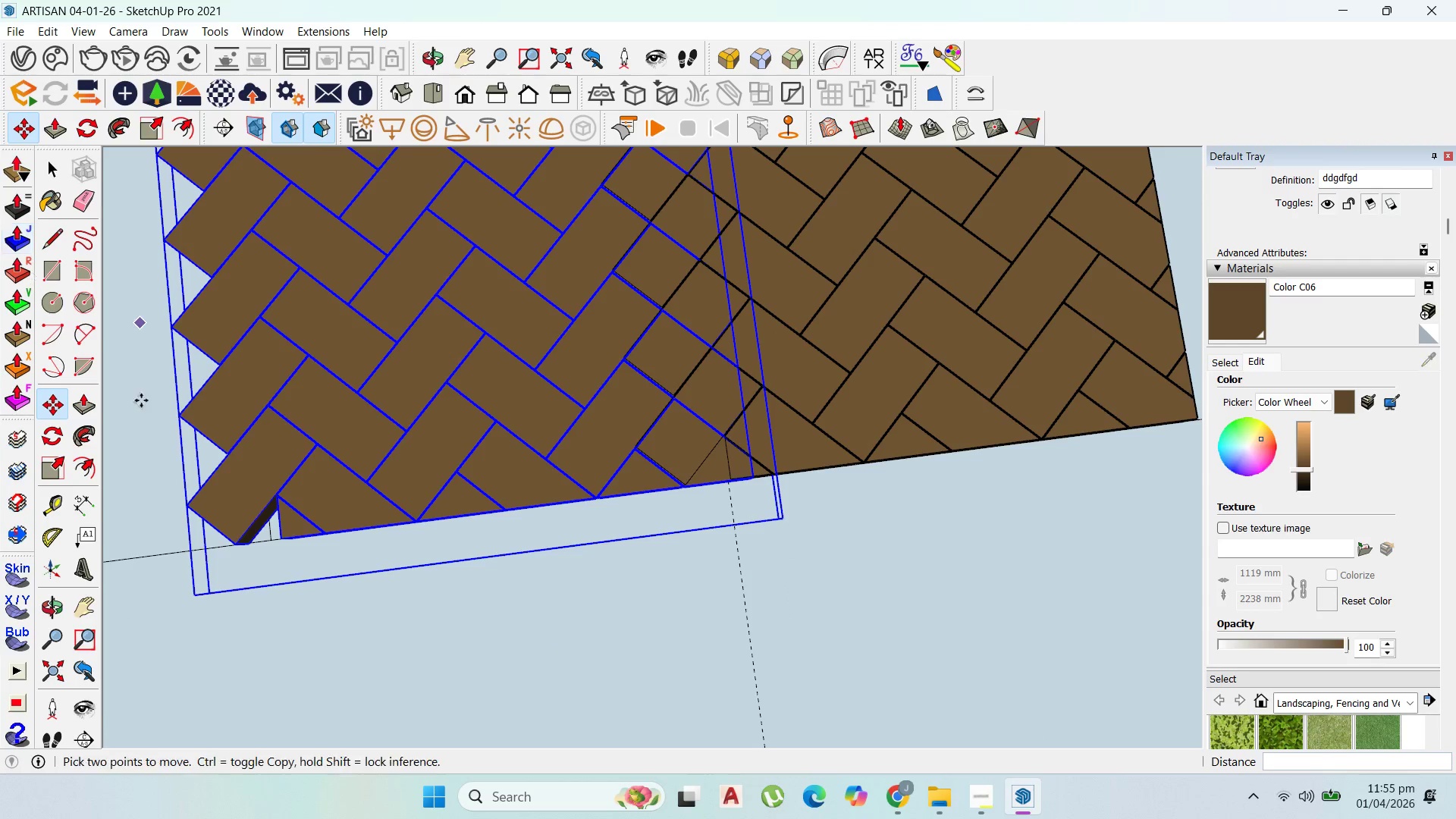 
scroll: coordinate [634, 413], scroll_direction: up, amount: 15.0
 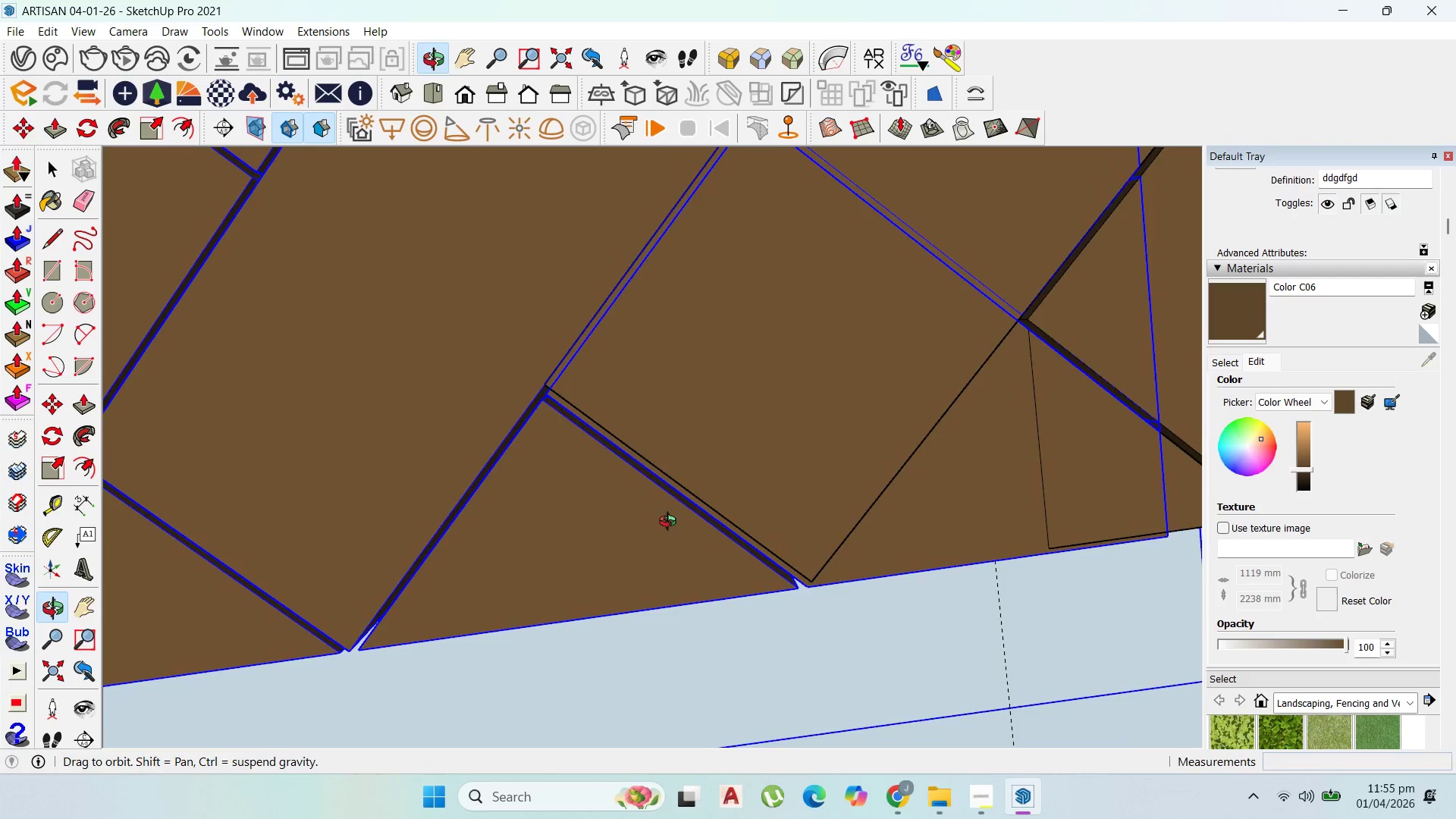 
scroll: coordinate [679, 500], scroll_direction: down, amount: 2.0
 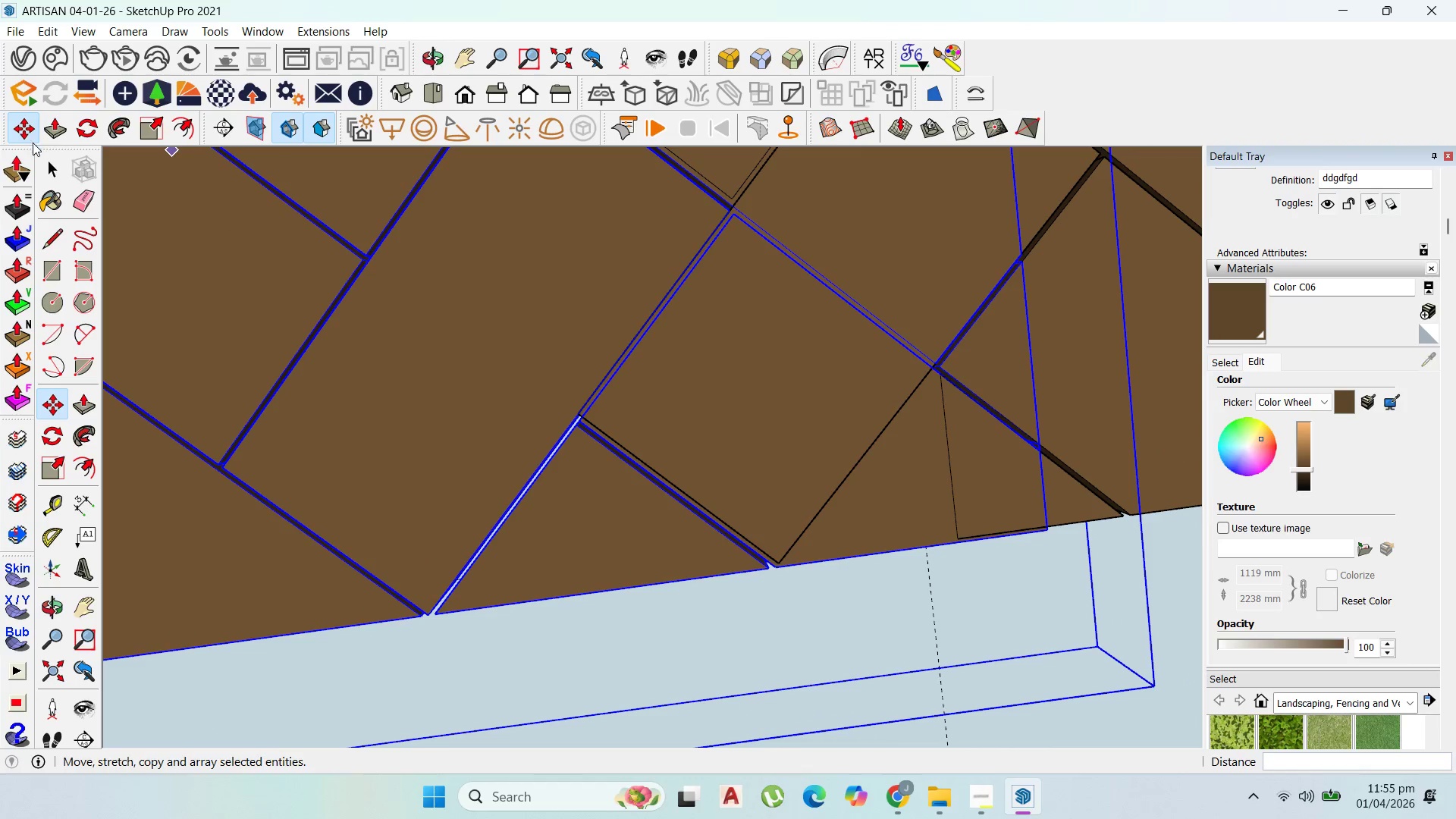 
left_click([43, 156])
 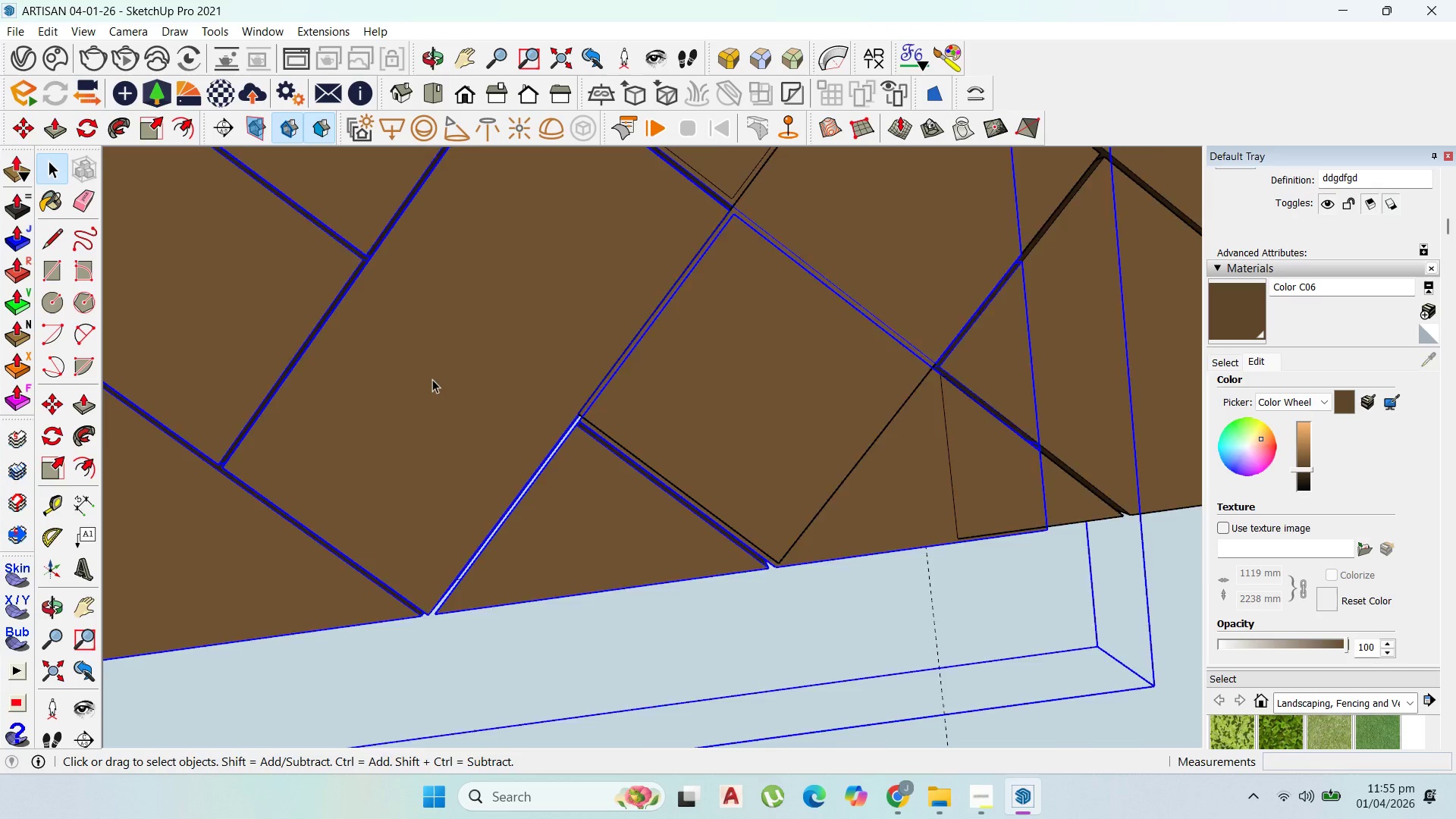 
scroll: coordinate [545, 419], scroll_direction: up, amount: 5.0
 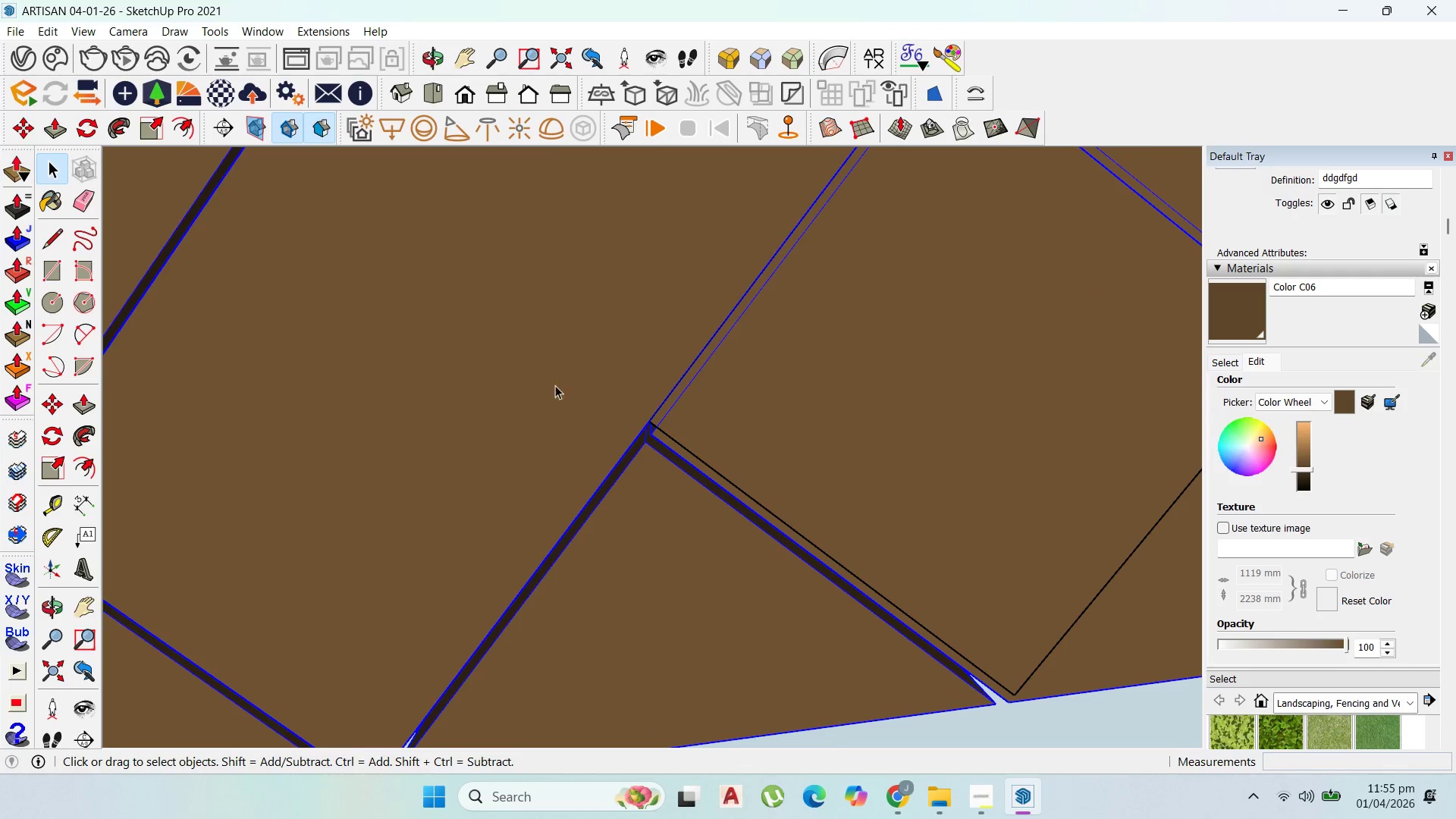 
scroll: coordinate [567, 360], scroll_direction: down, amount: 6.0
 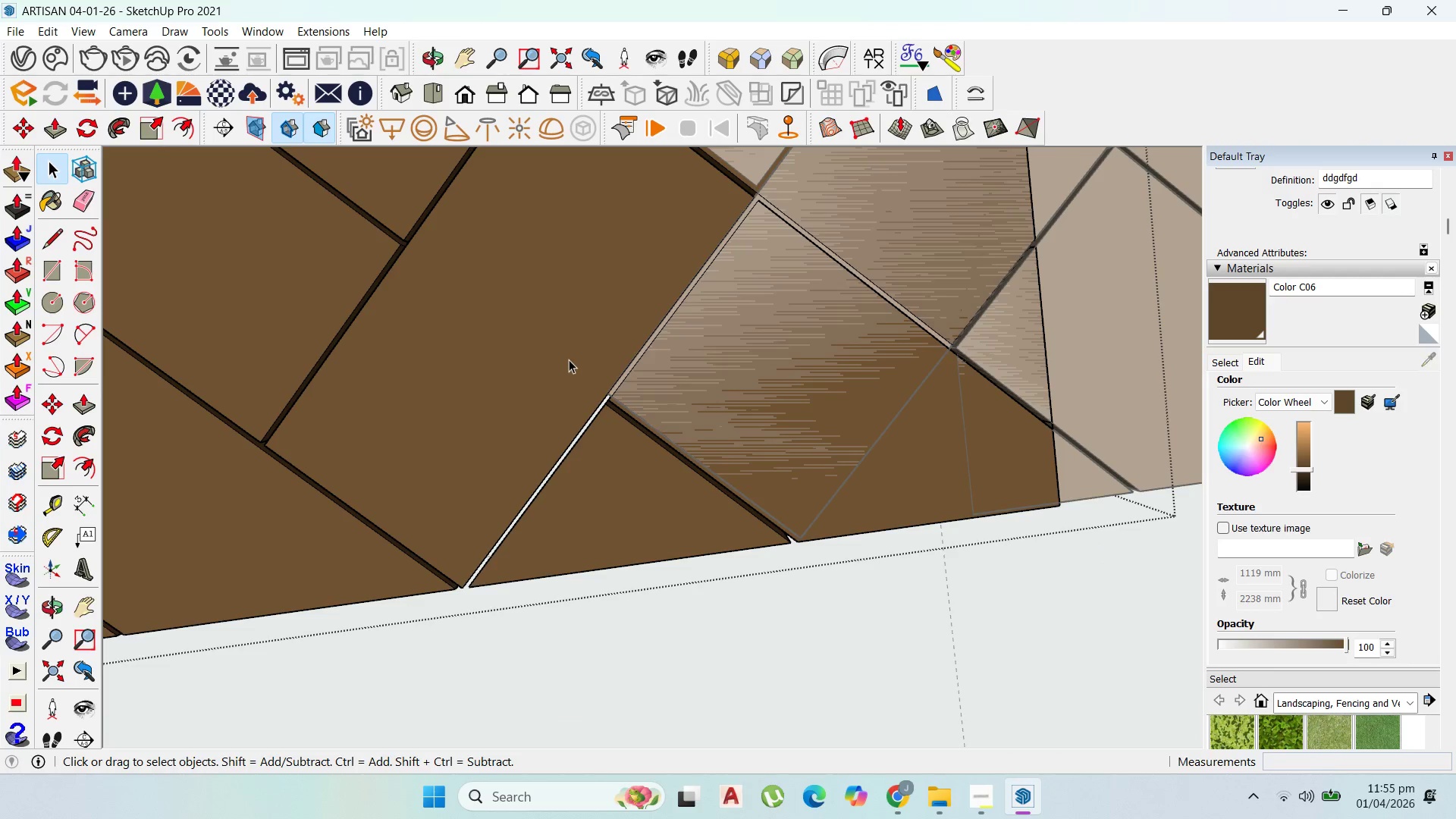 
scroll: coordinate [597, 355], scroll_direction: up, amount: 3.0
 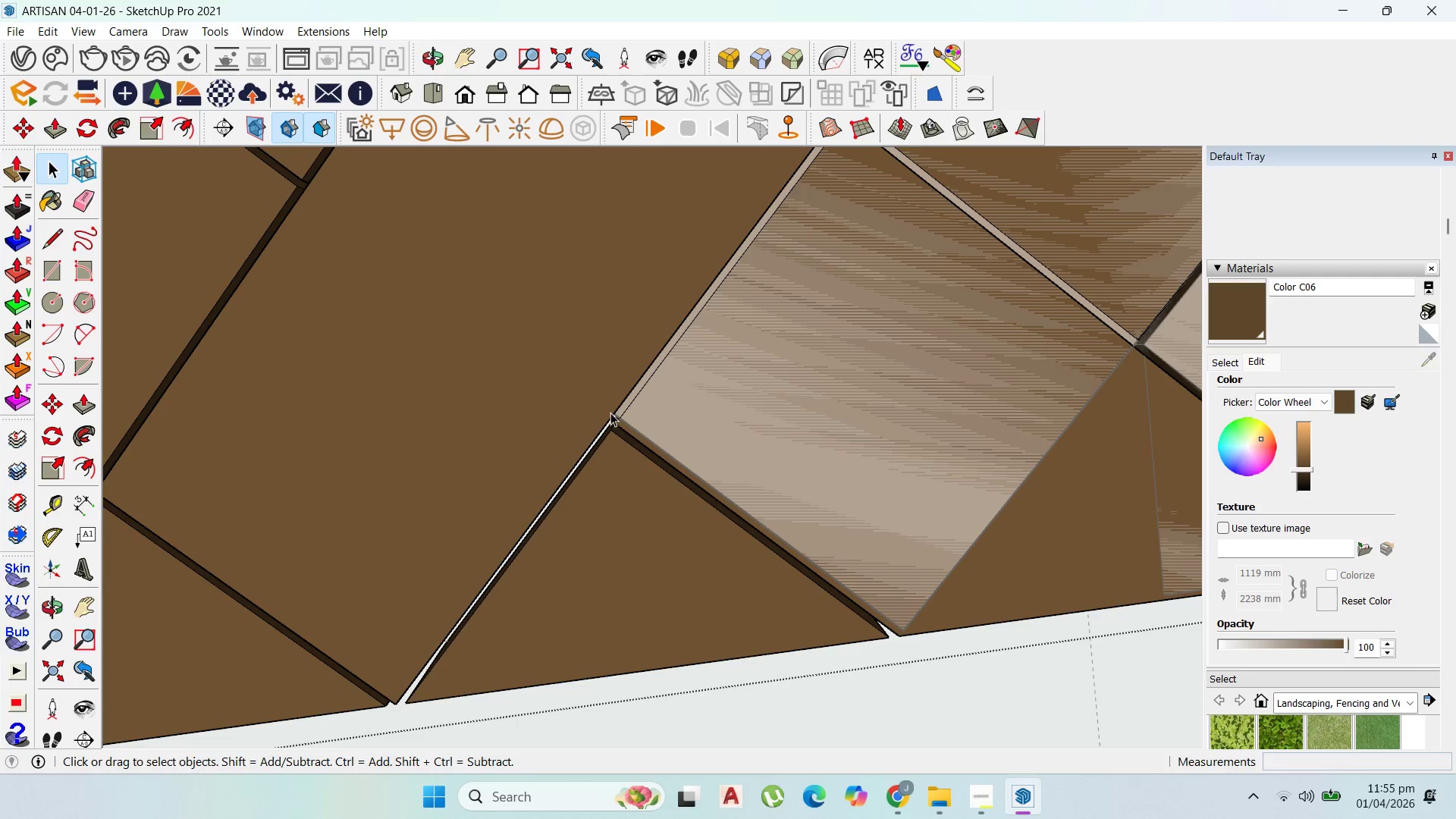 
key(Escape)
 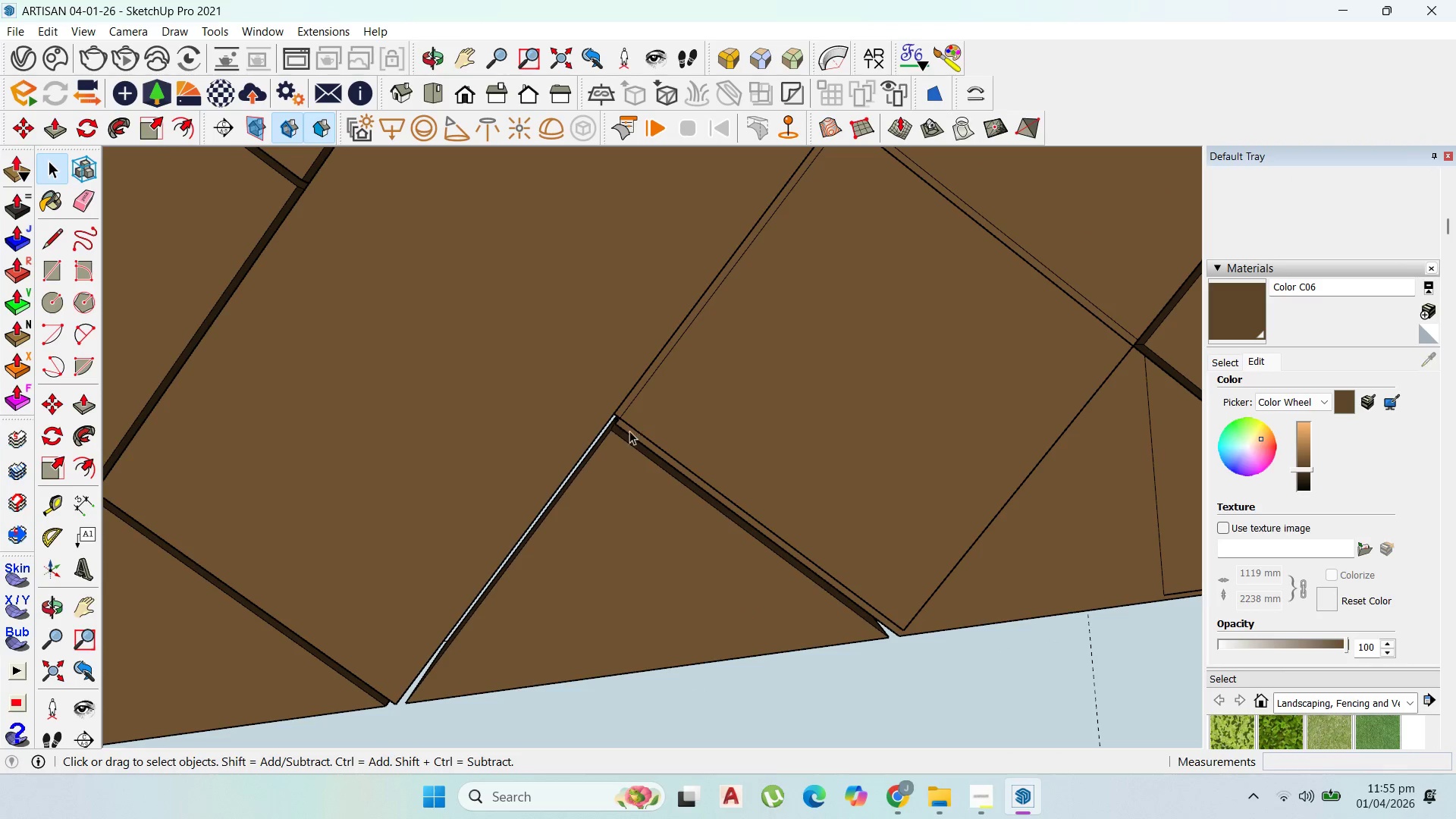 
left_click([626, 433])
 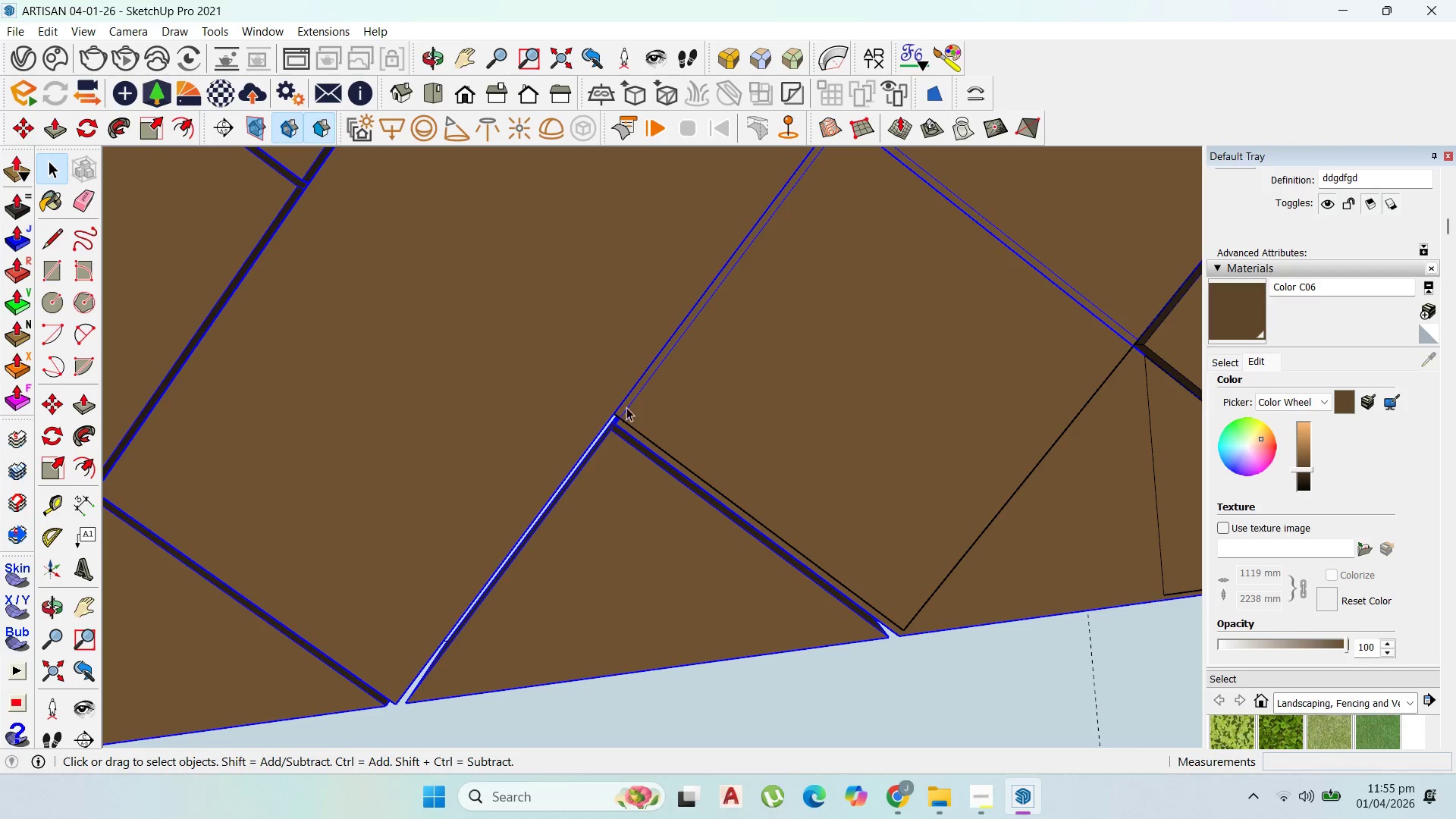 
key(Escape)
 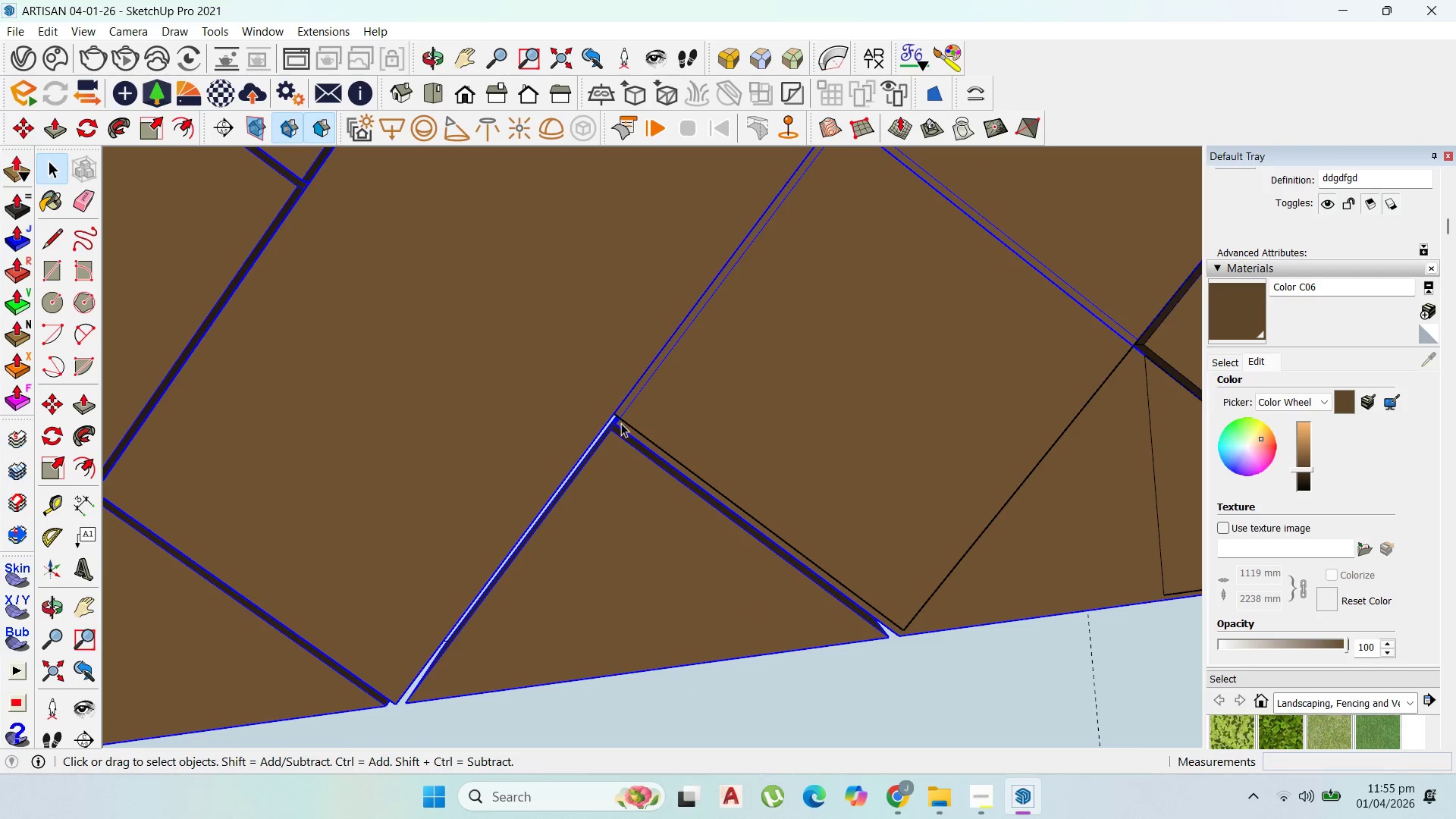 
scroll: coordinate [623, 425], scroll_direction: up, amount: 2.0
 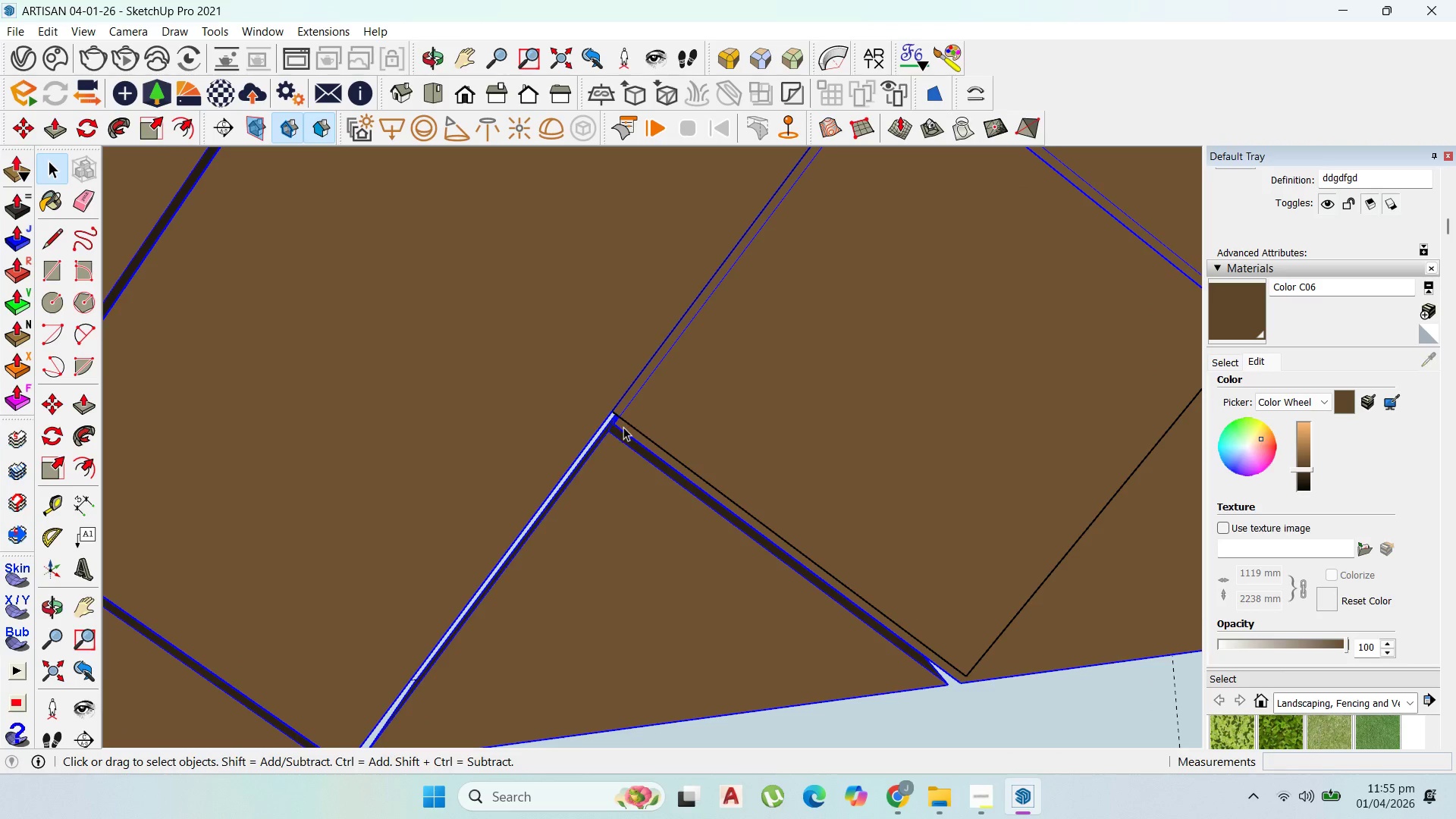 
key(M)
 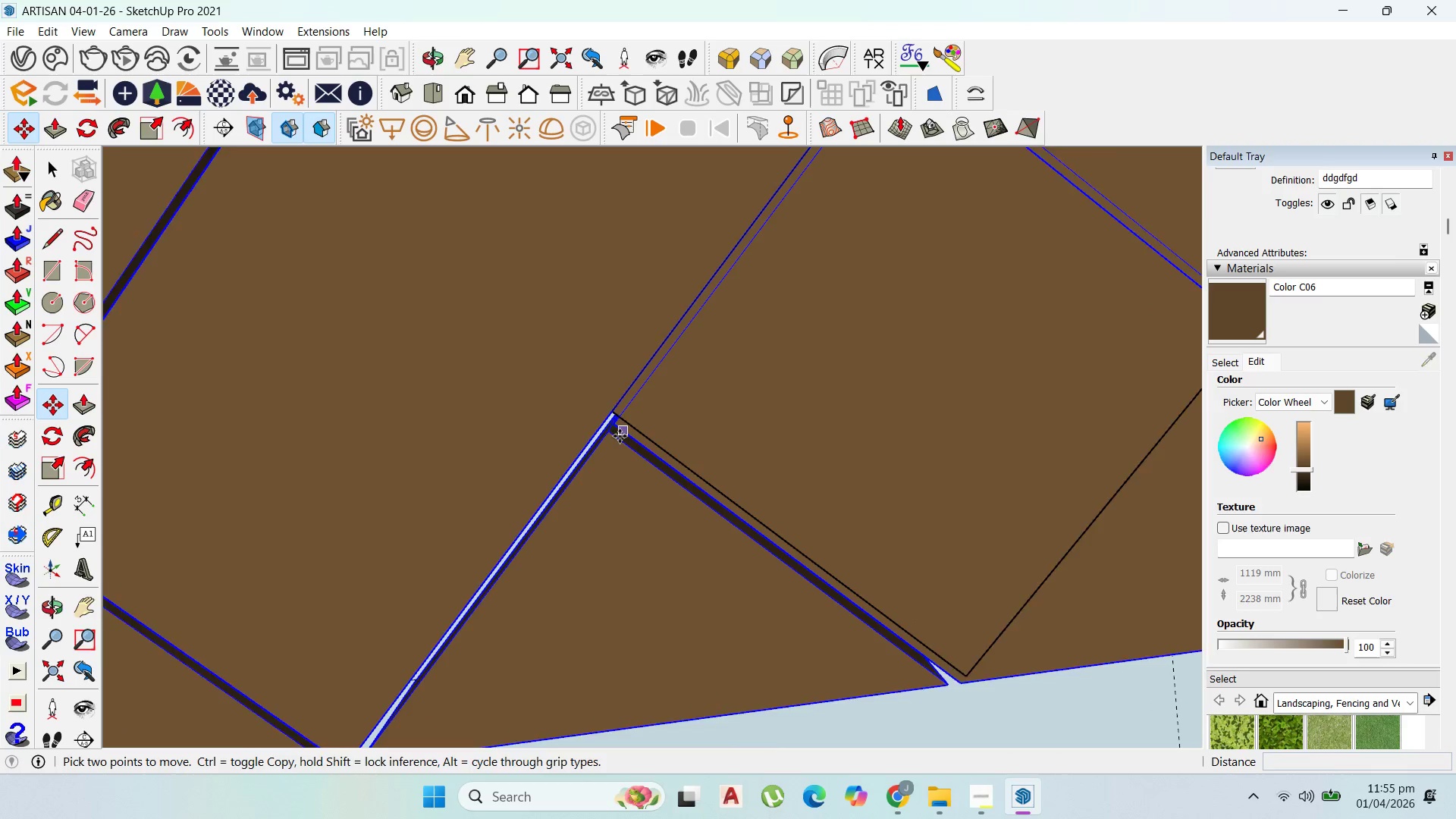 
scroll: coordinate [620, 436], scroll_direction: up, amount: 1.0
 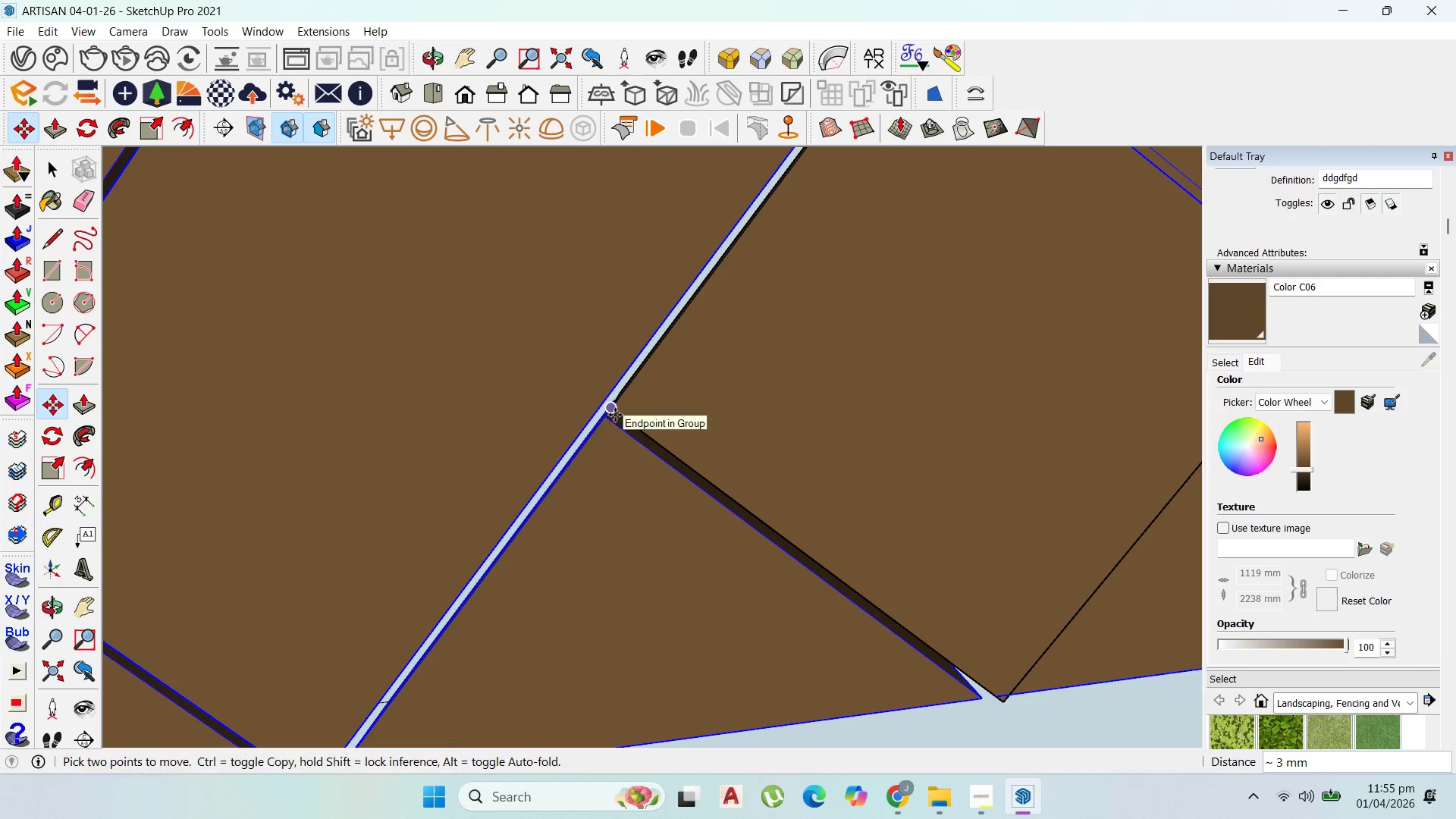 
scroll: coordinate [703, 338], scroll_direction: down, amount: 10.0
 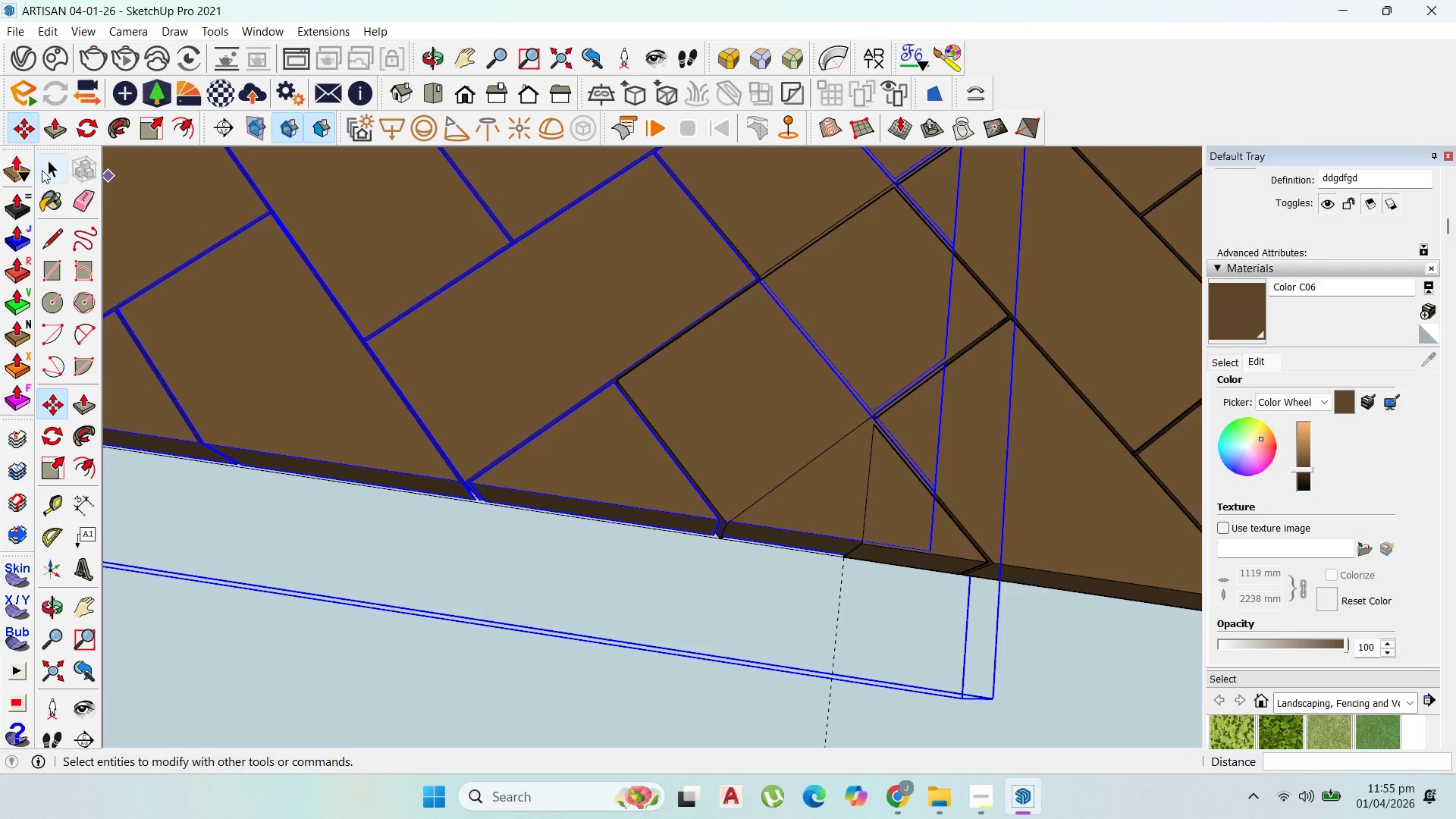 
left_click([43, 169])
 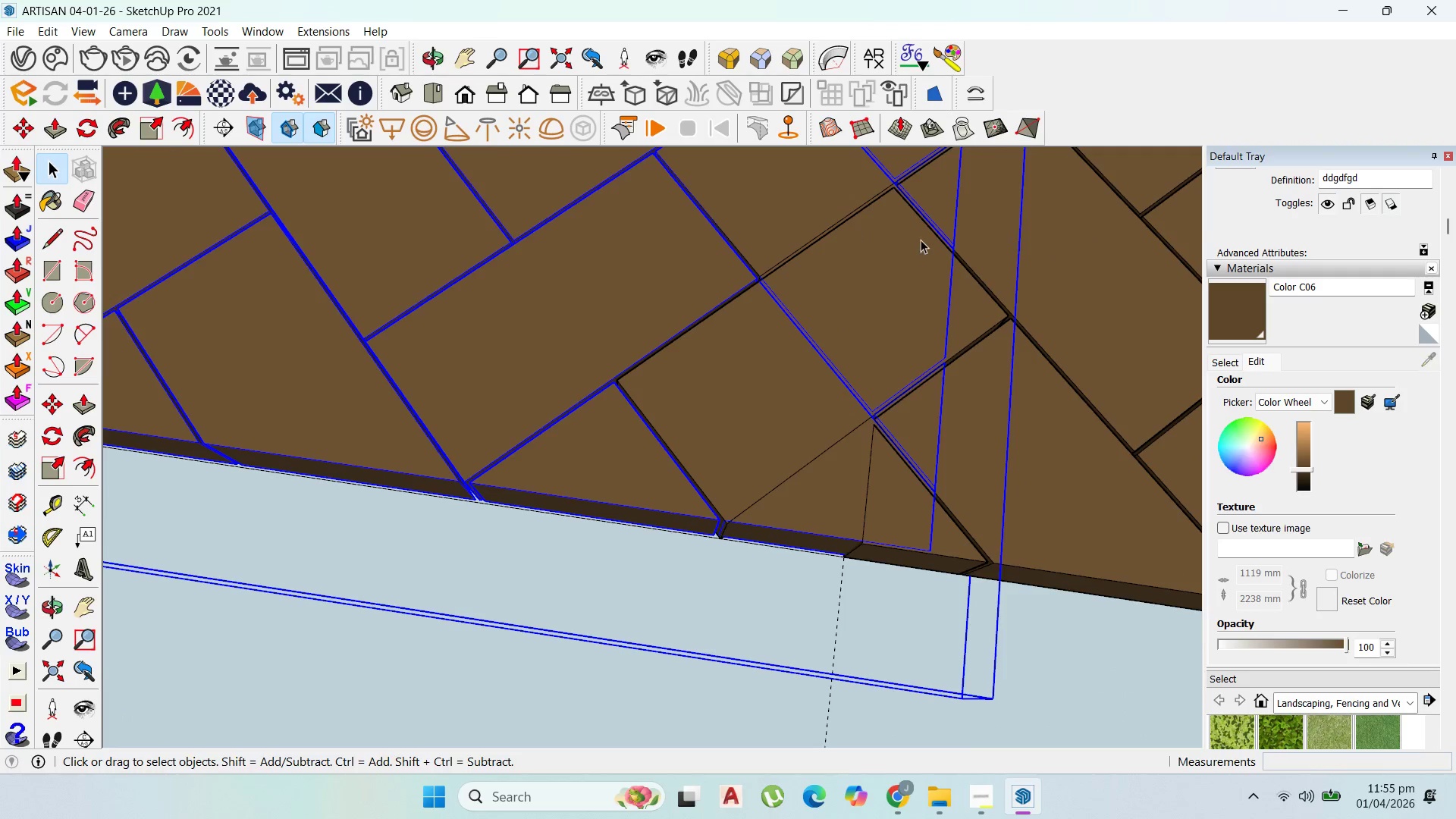 
scroll: coordinate [889, 312], scroll_direction: down, amount: 1.0
 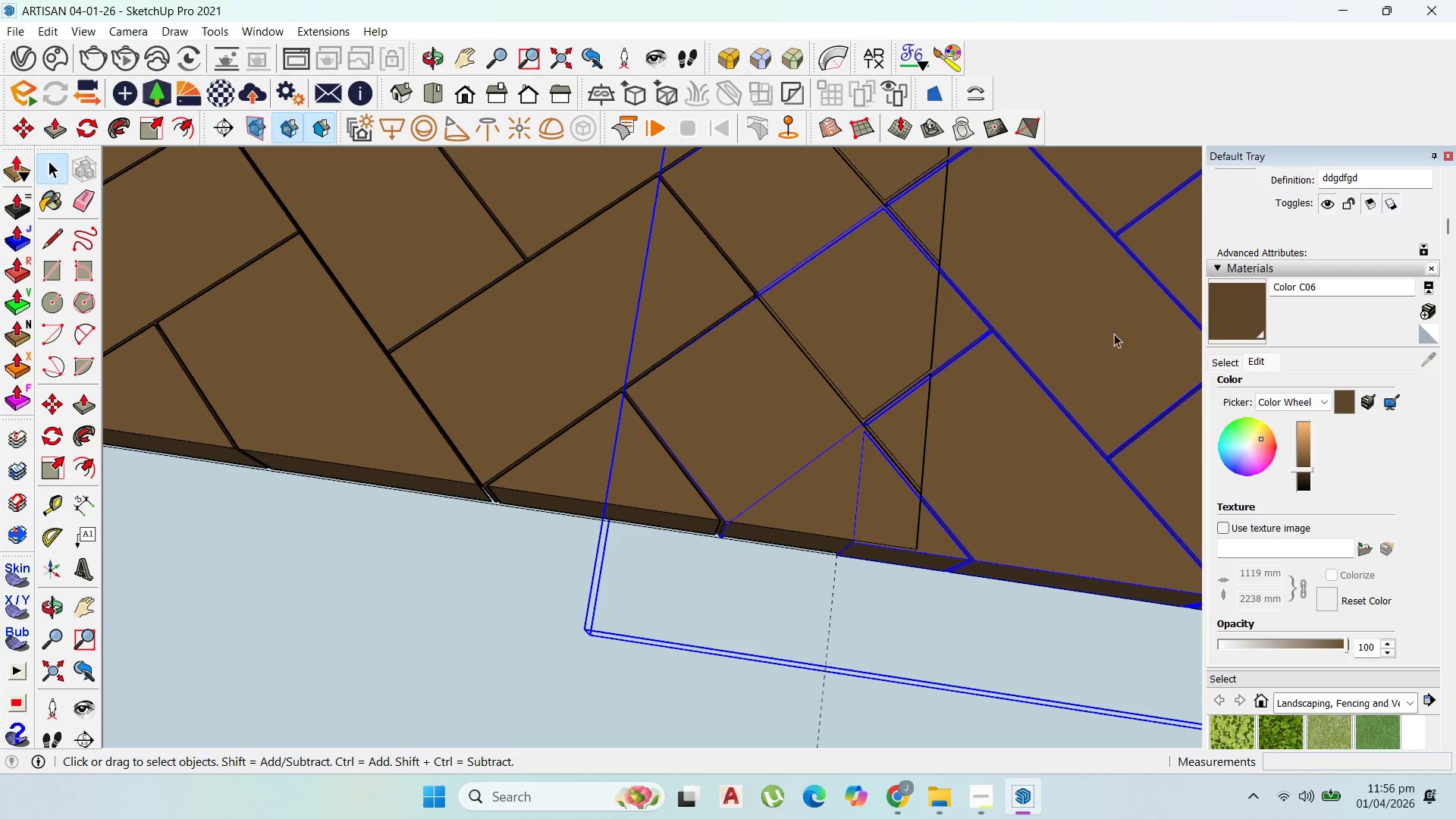 
scroll: coordinate [1059, 317], scroll_direction: up, amount: 2.0
 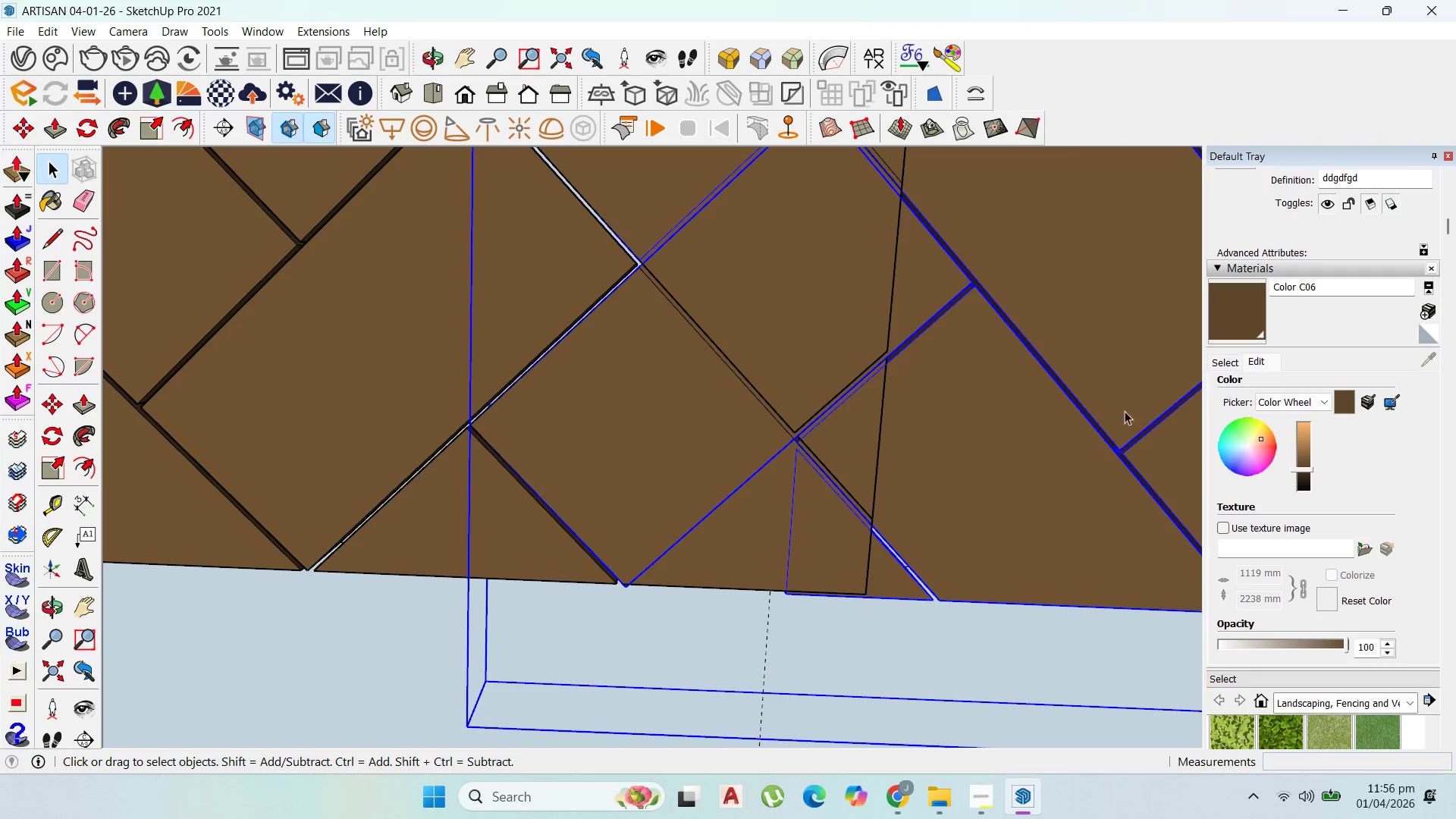 
double_click([1125, 400])
 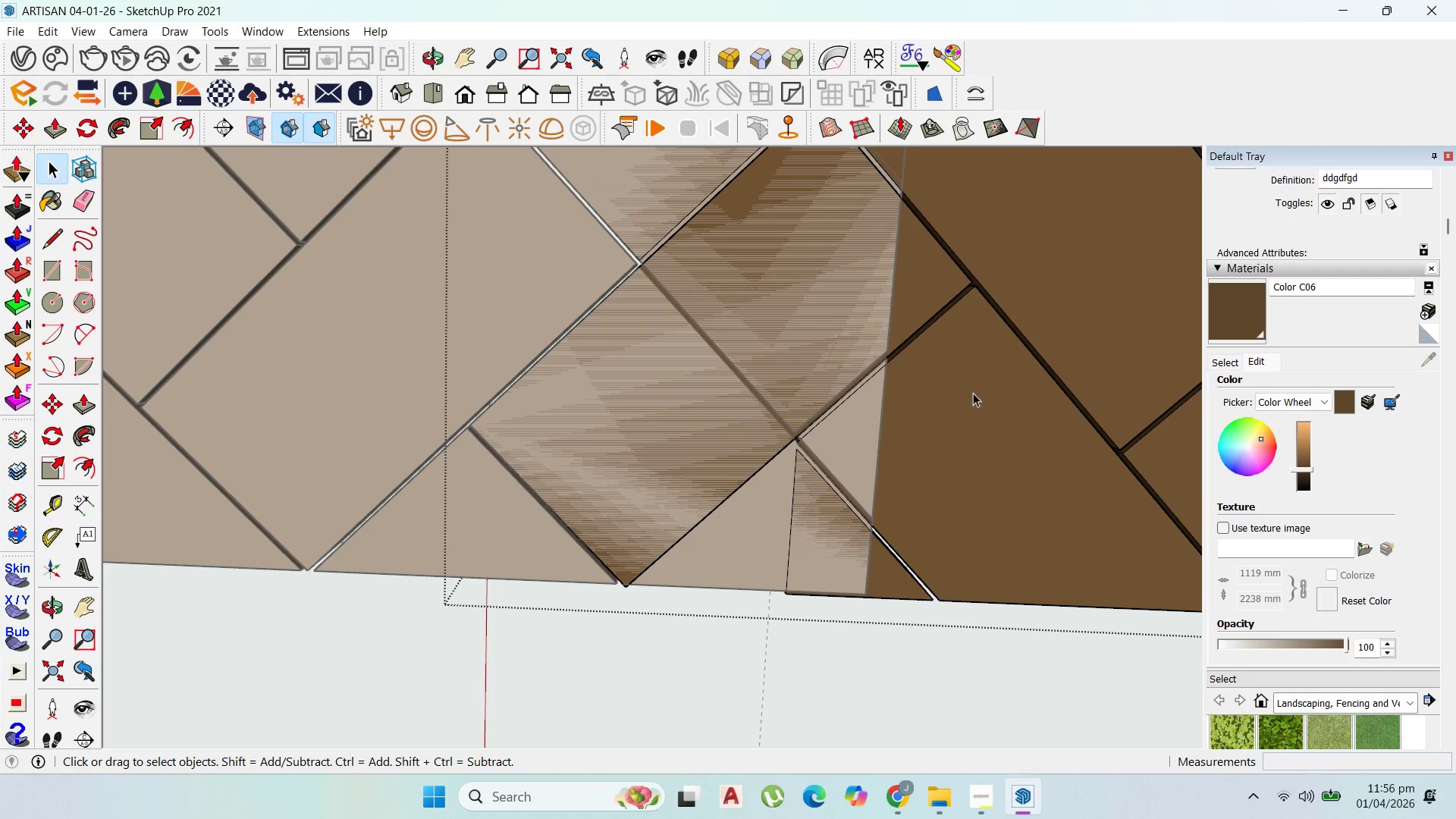 
left_click_drag(start_coordinate=[805, 306], to_coordinate=[800, 306])
 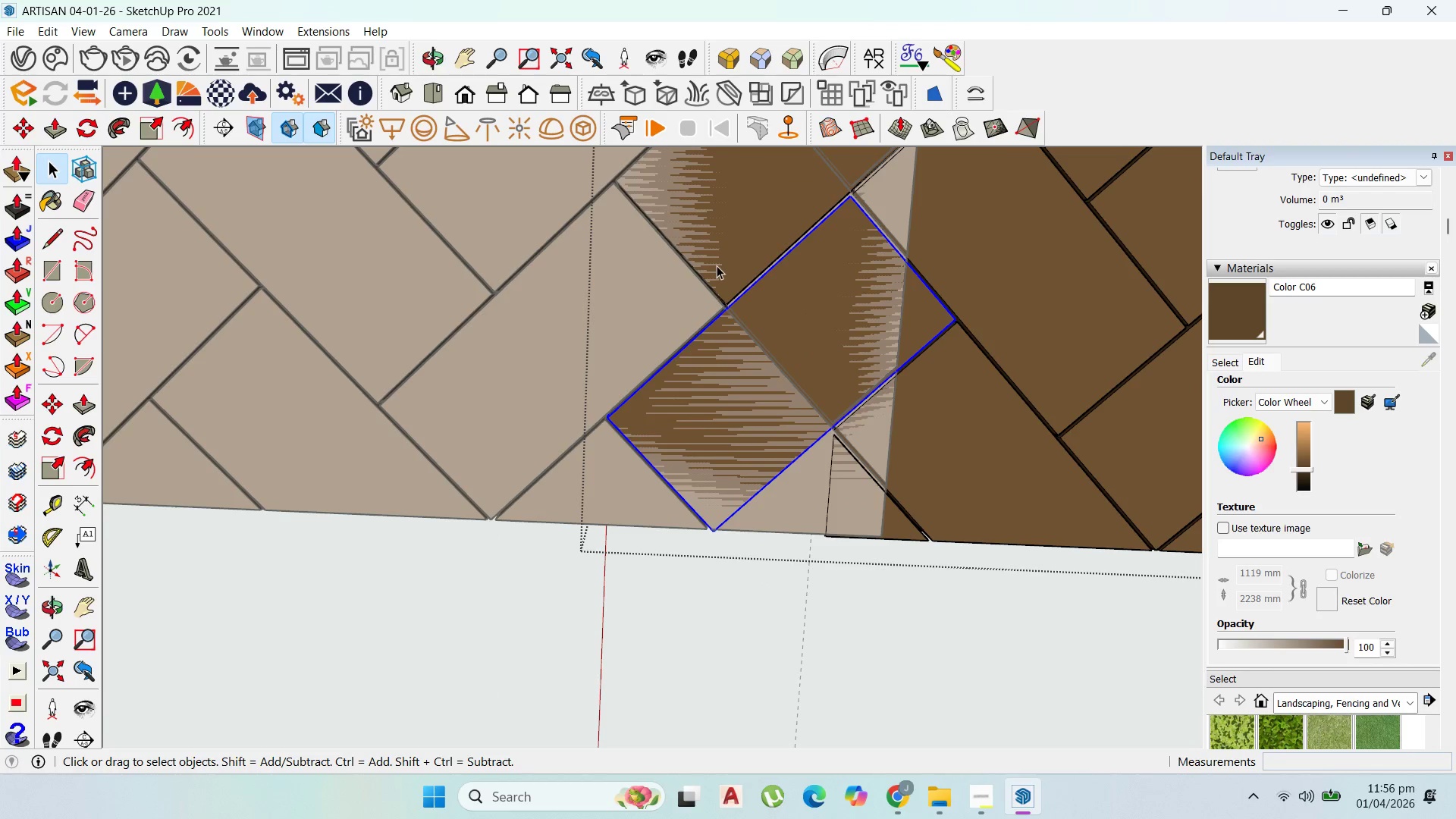 
scroll: coordinate [918, 406], scroll_direction: down, amount: 3.0
 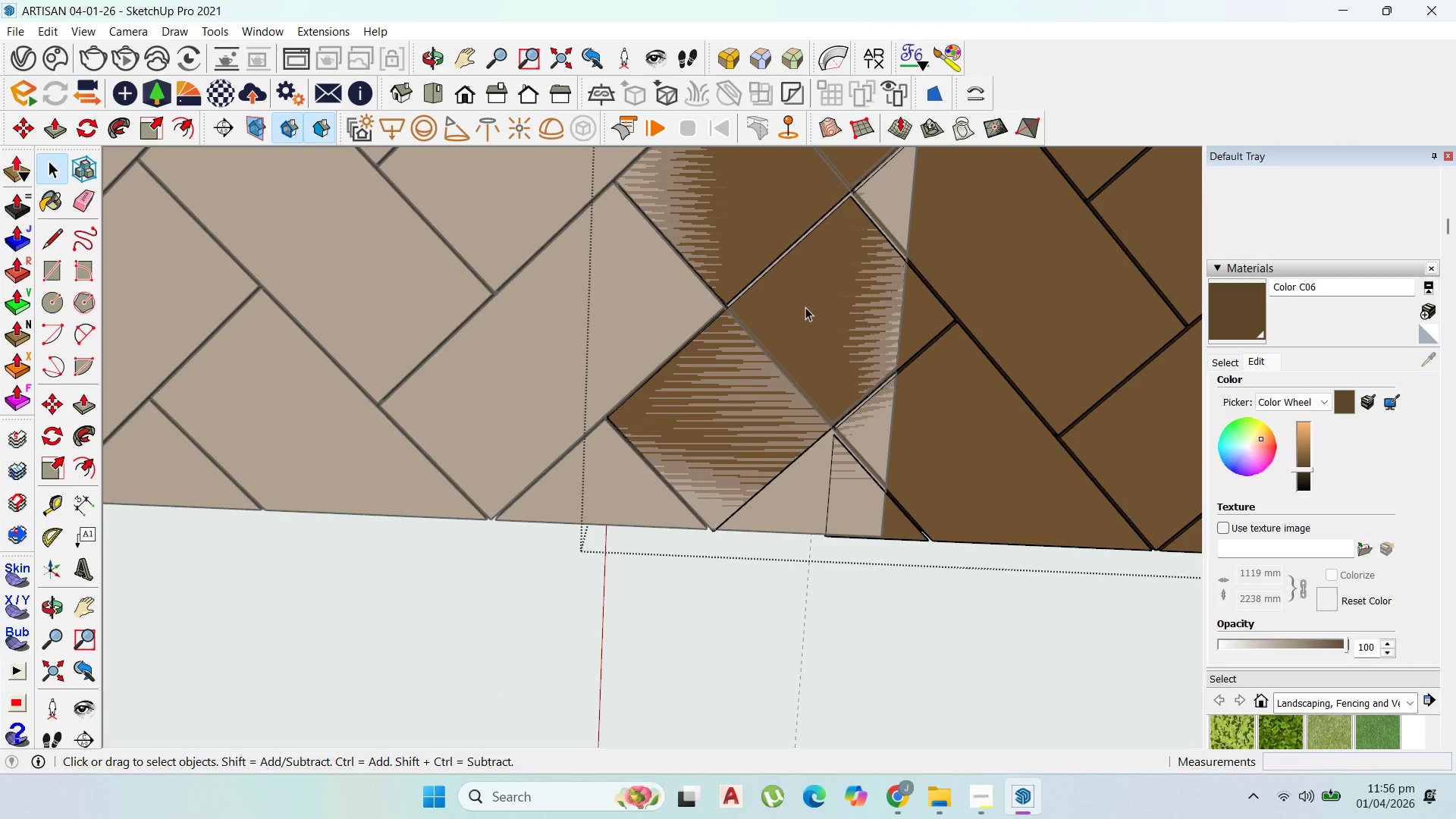 
left_click([720, 264])
 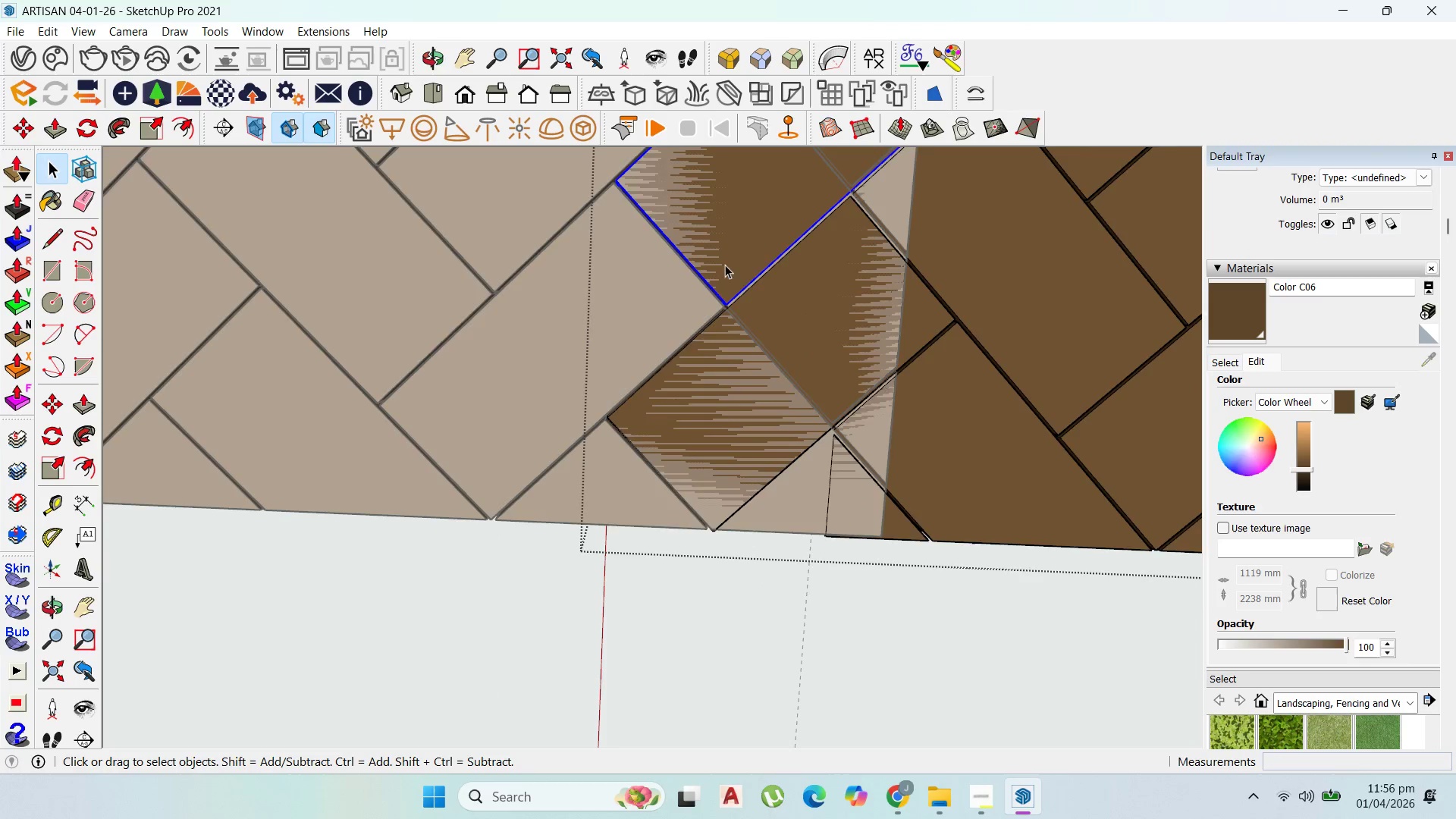 
key(Escape)
 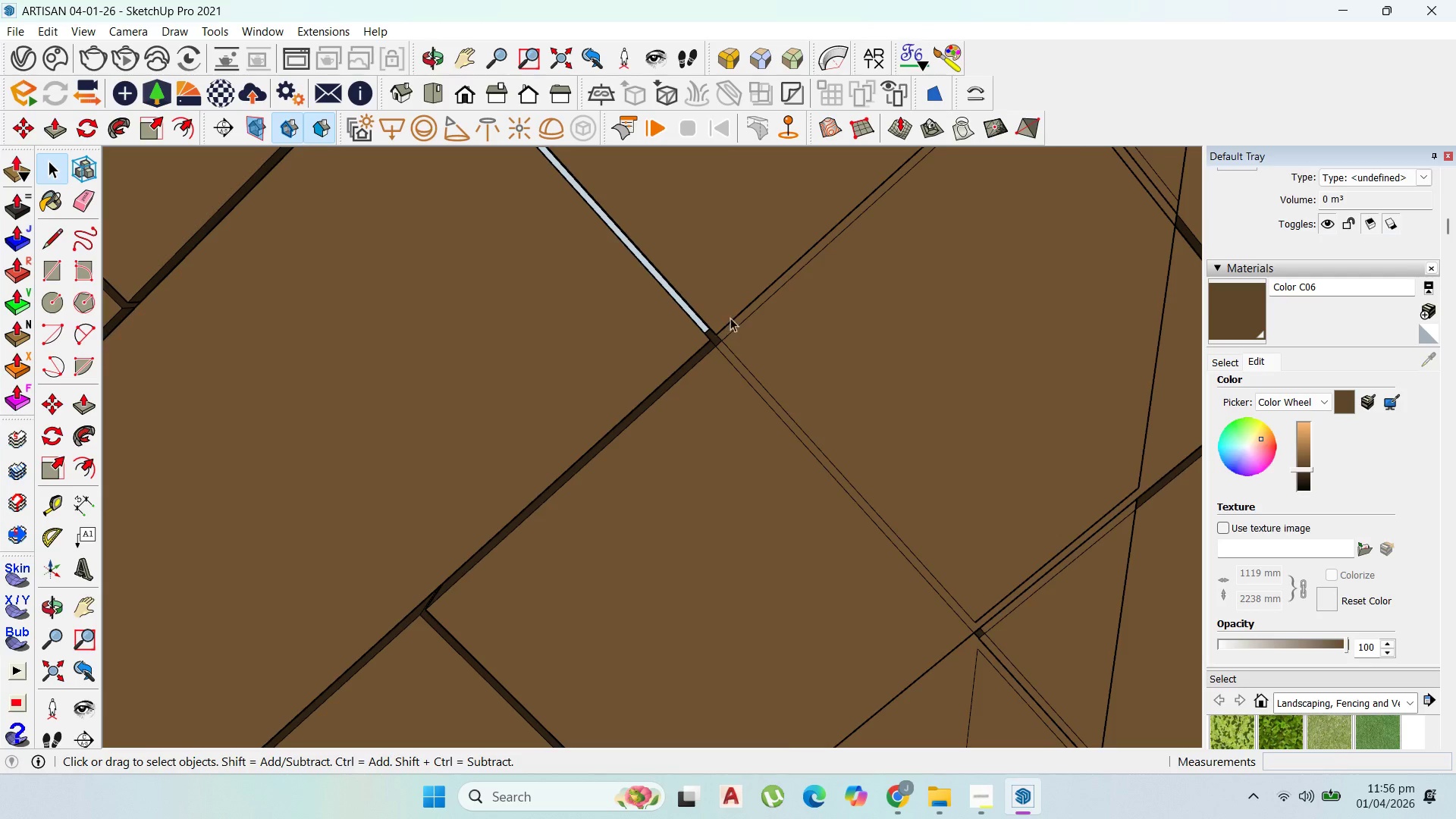 
scroll: coordinate [737, 309], scroll_direction: up, amount: 8.0
 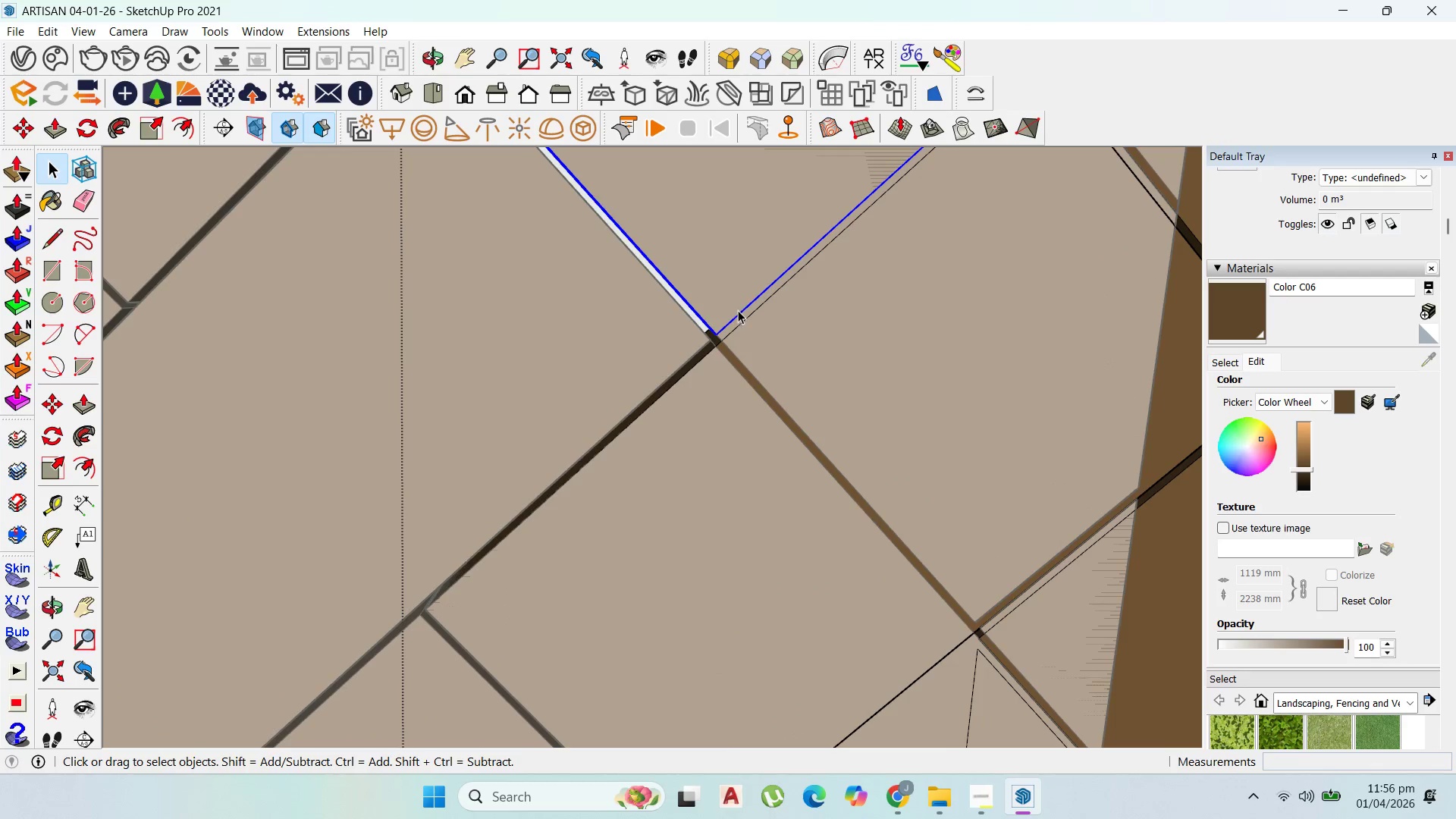 
scroll: coordinate [794, 344], scroll_direction: down, amount: 8.0
 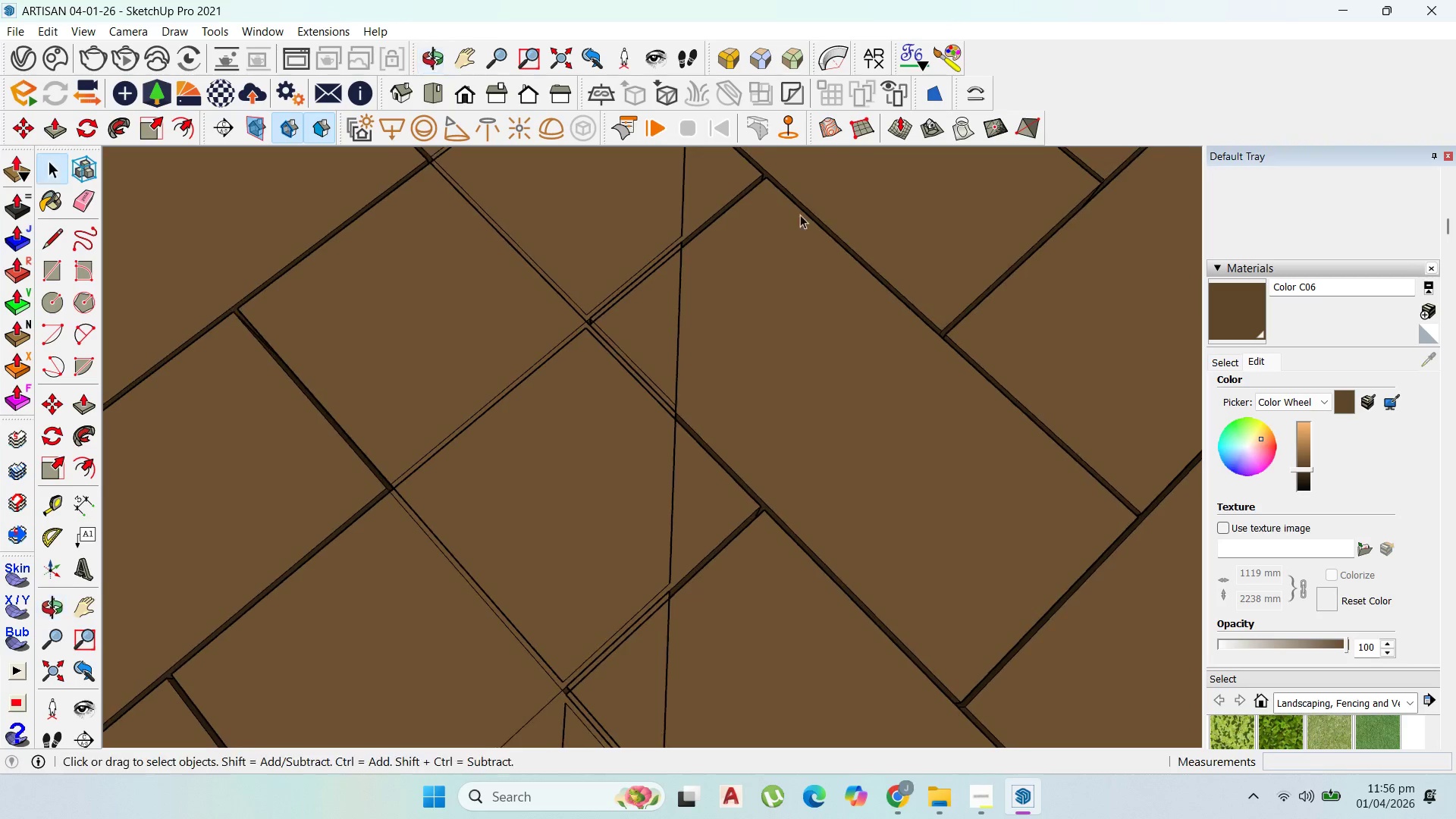 
scroll: coordinate [736, 398], scroll_direction: up, amount: 14.0
 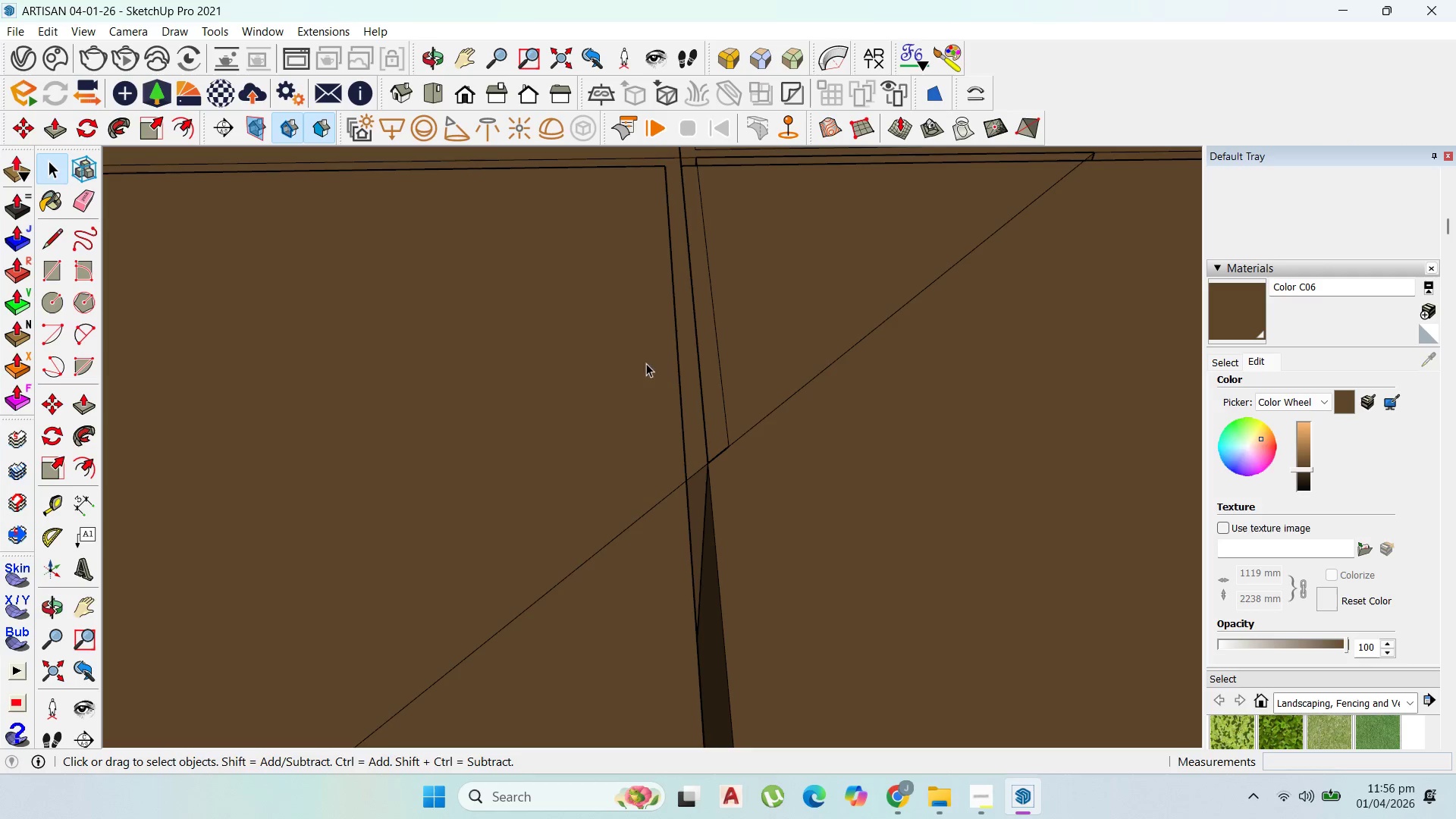 
left_click([675, 379])
 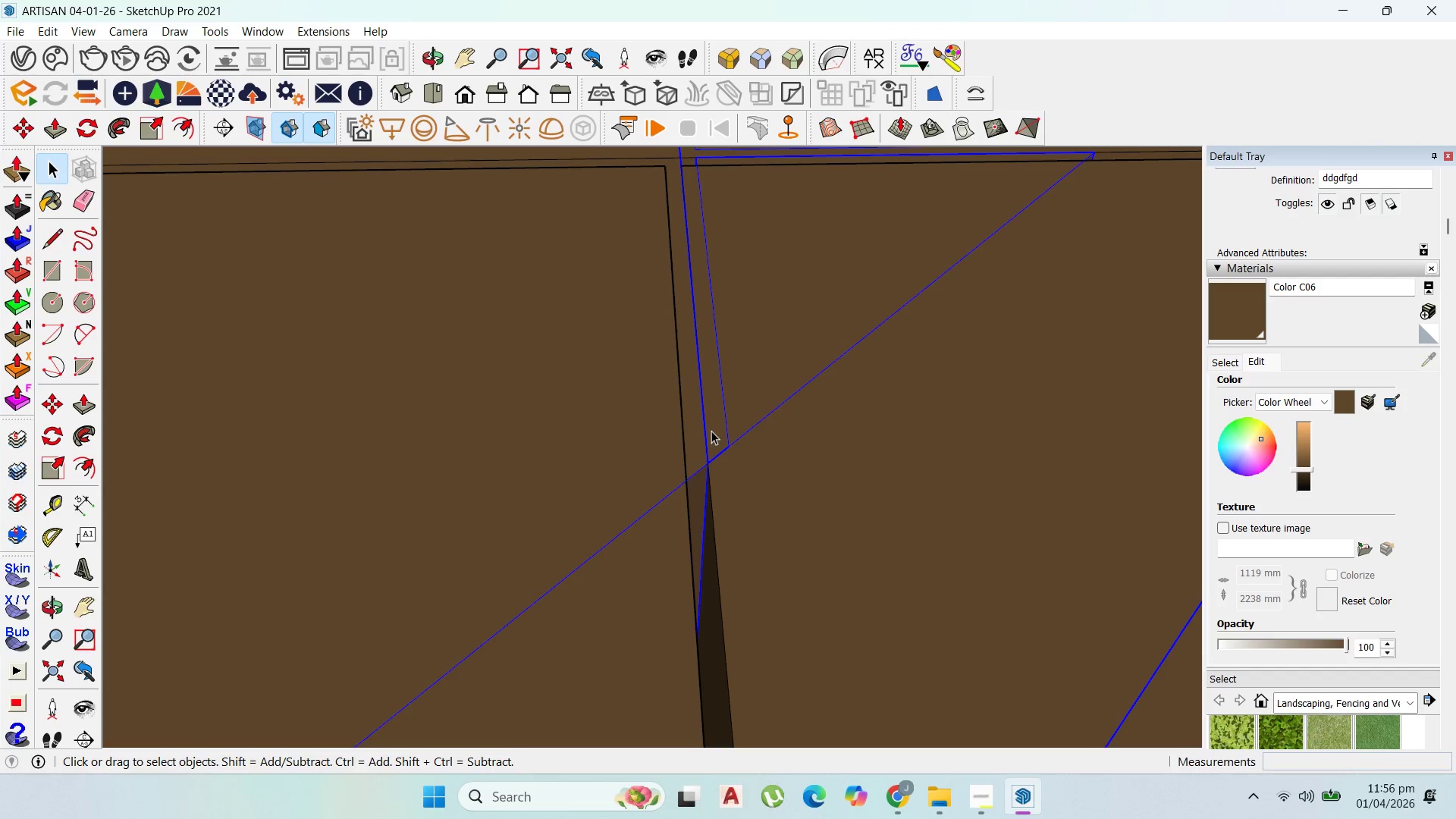 
key(M)
 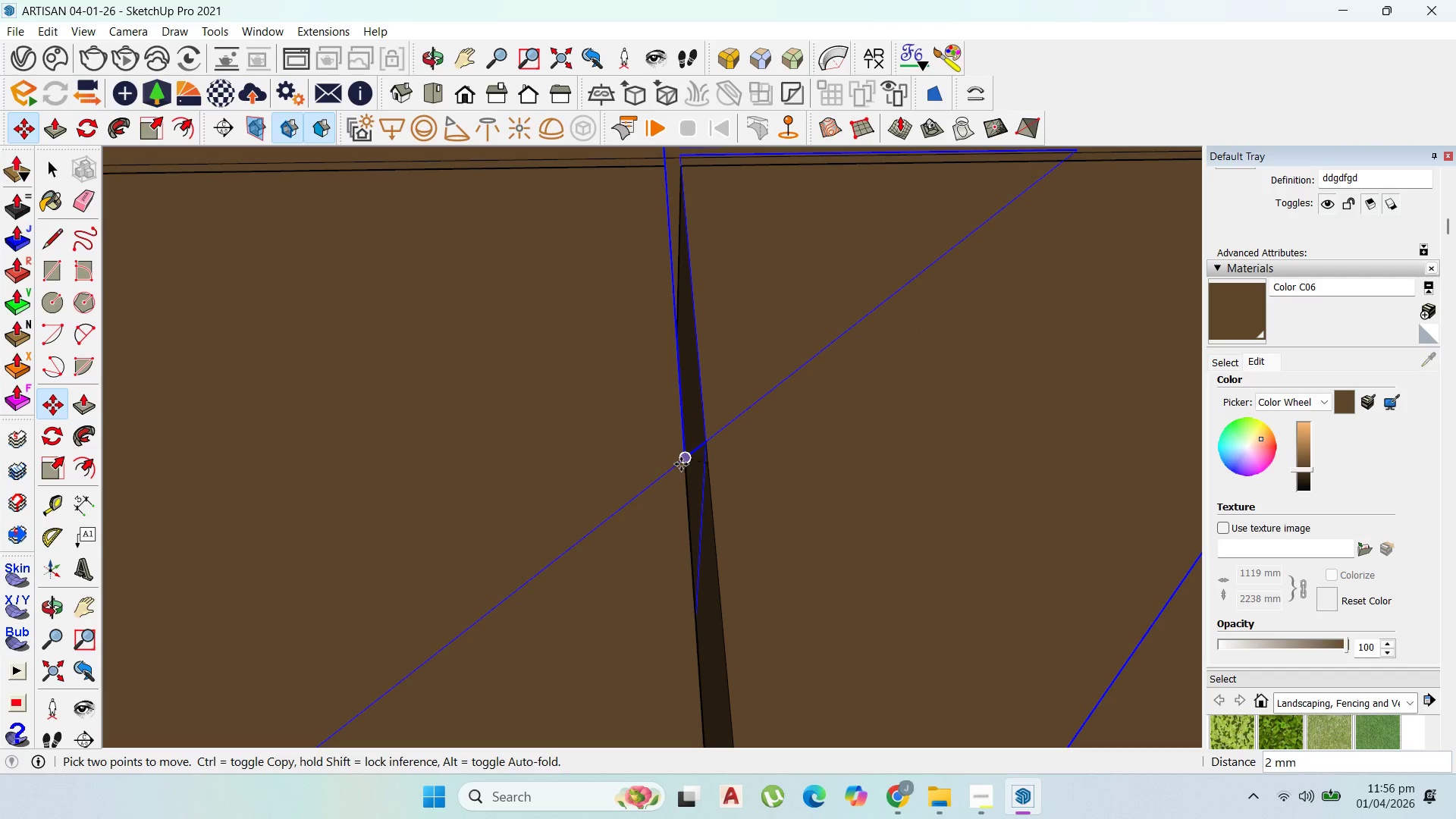 
left_click([686, 461])
 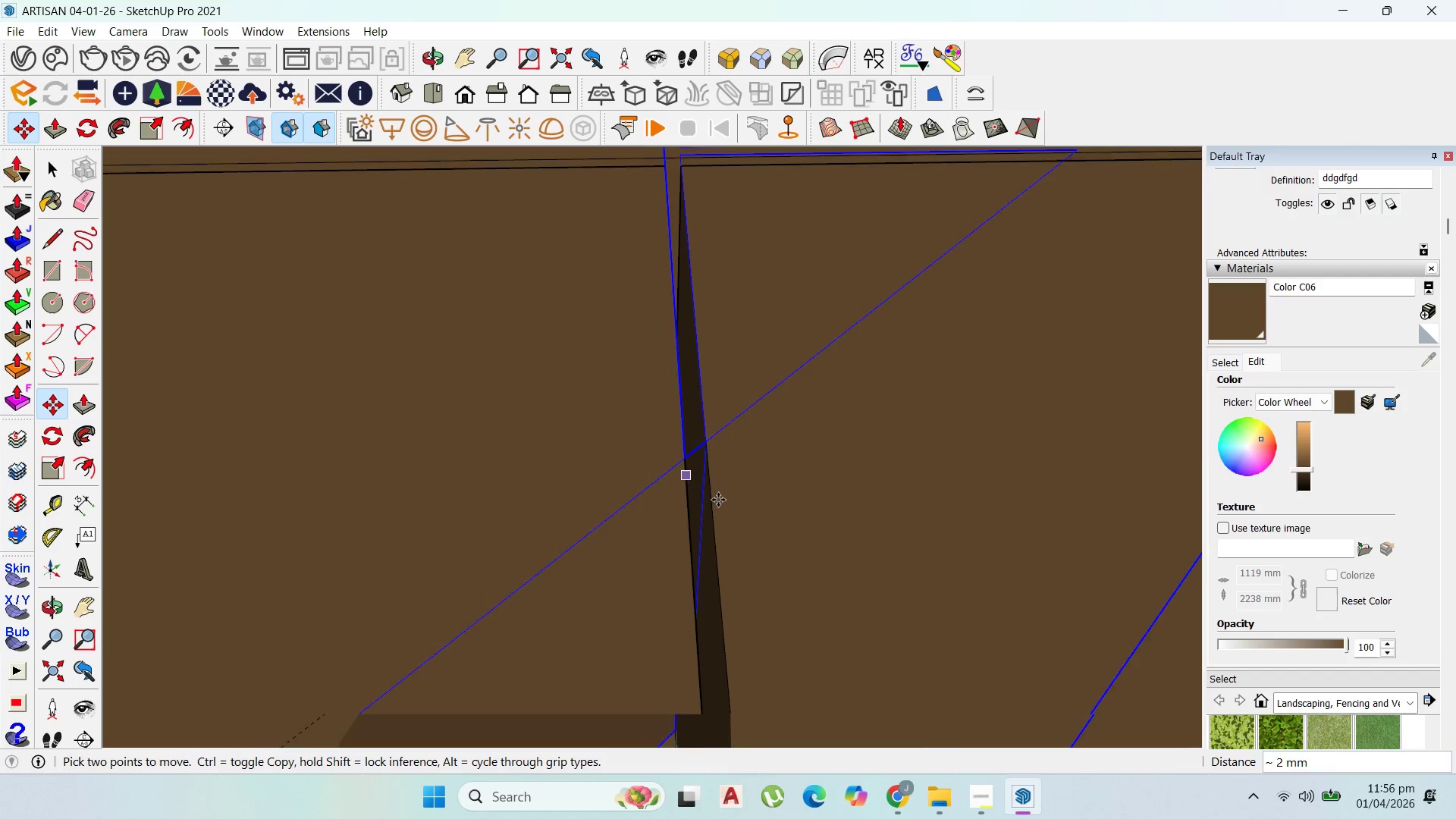 
scroll: coordinate [633, 391], scroll_direction: down, amount: 11.0
 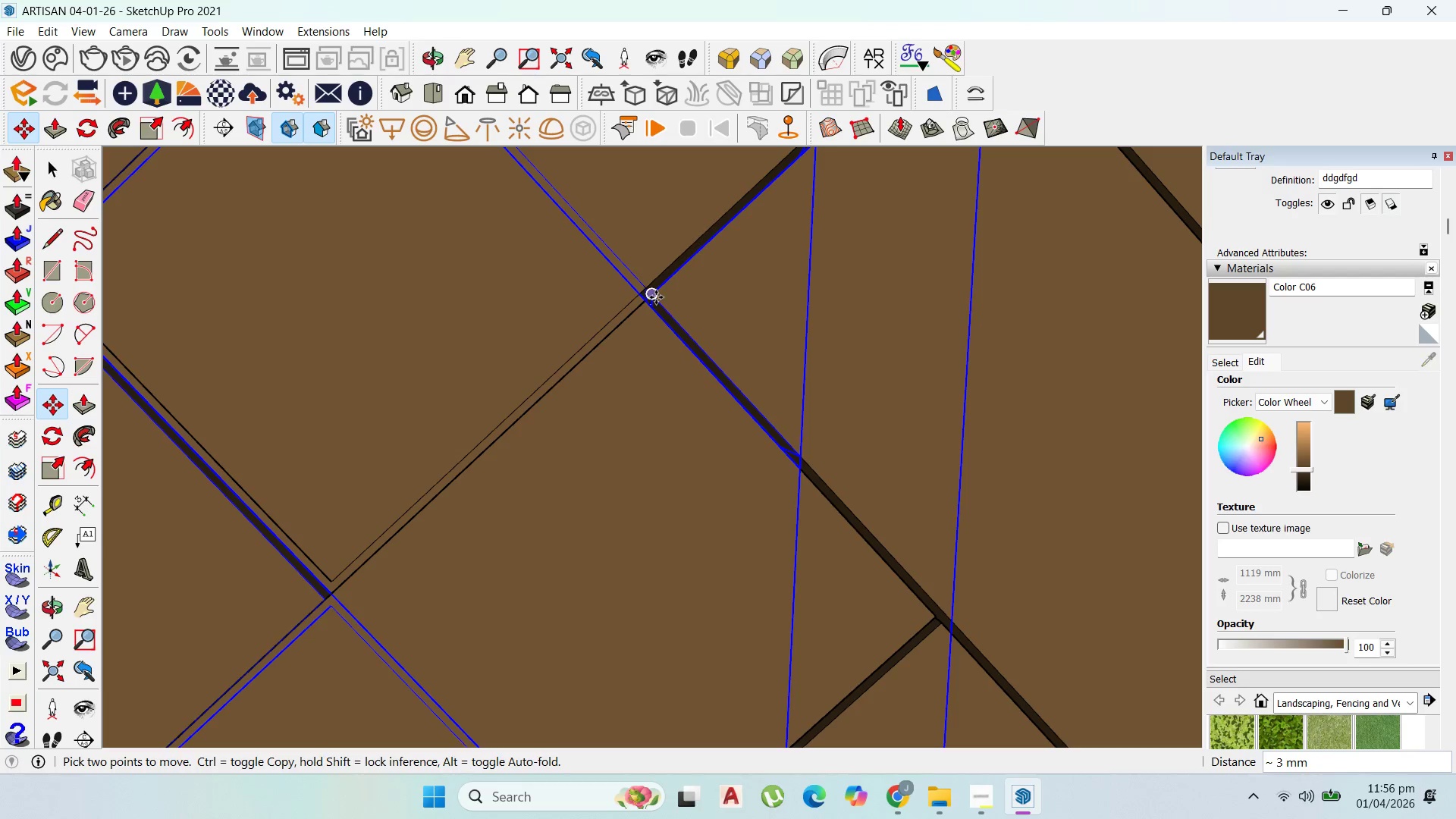 
left_click([656, 297])
 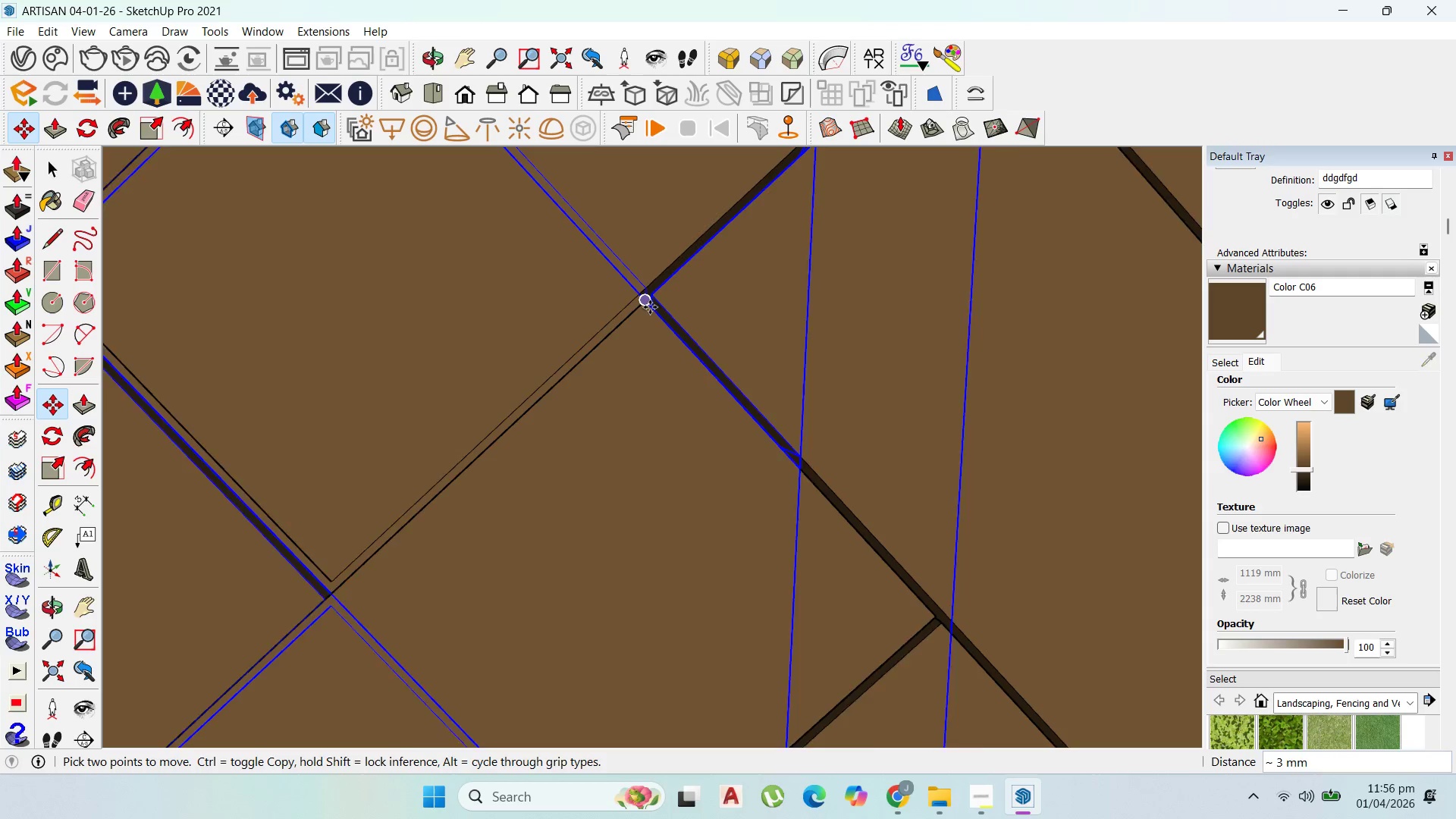 
scroll: coordinate [650, 307], scroll_direction: up, amount: 1.0
 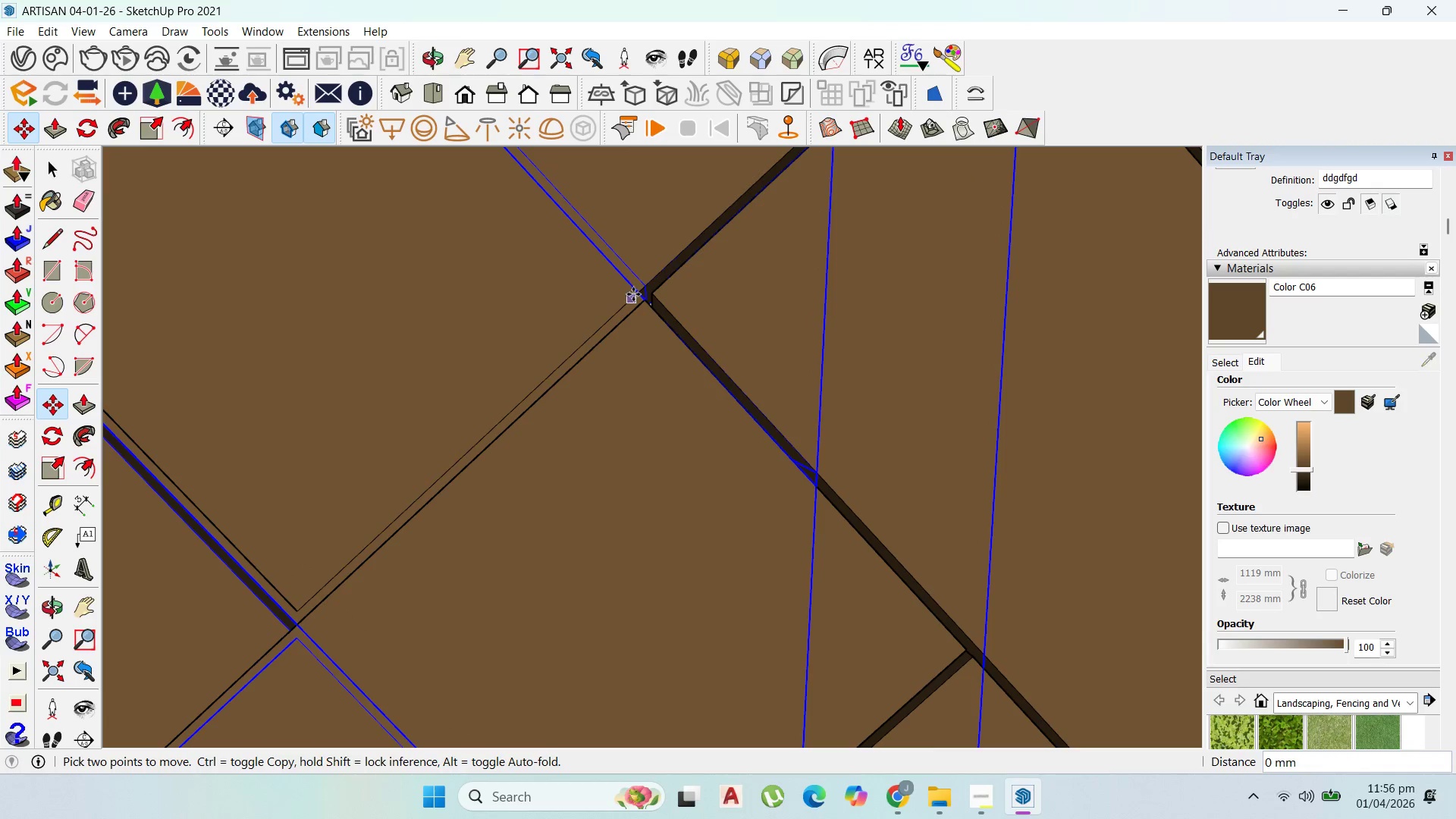 
left_click([633, 294])
 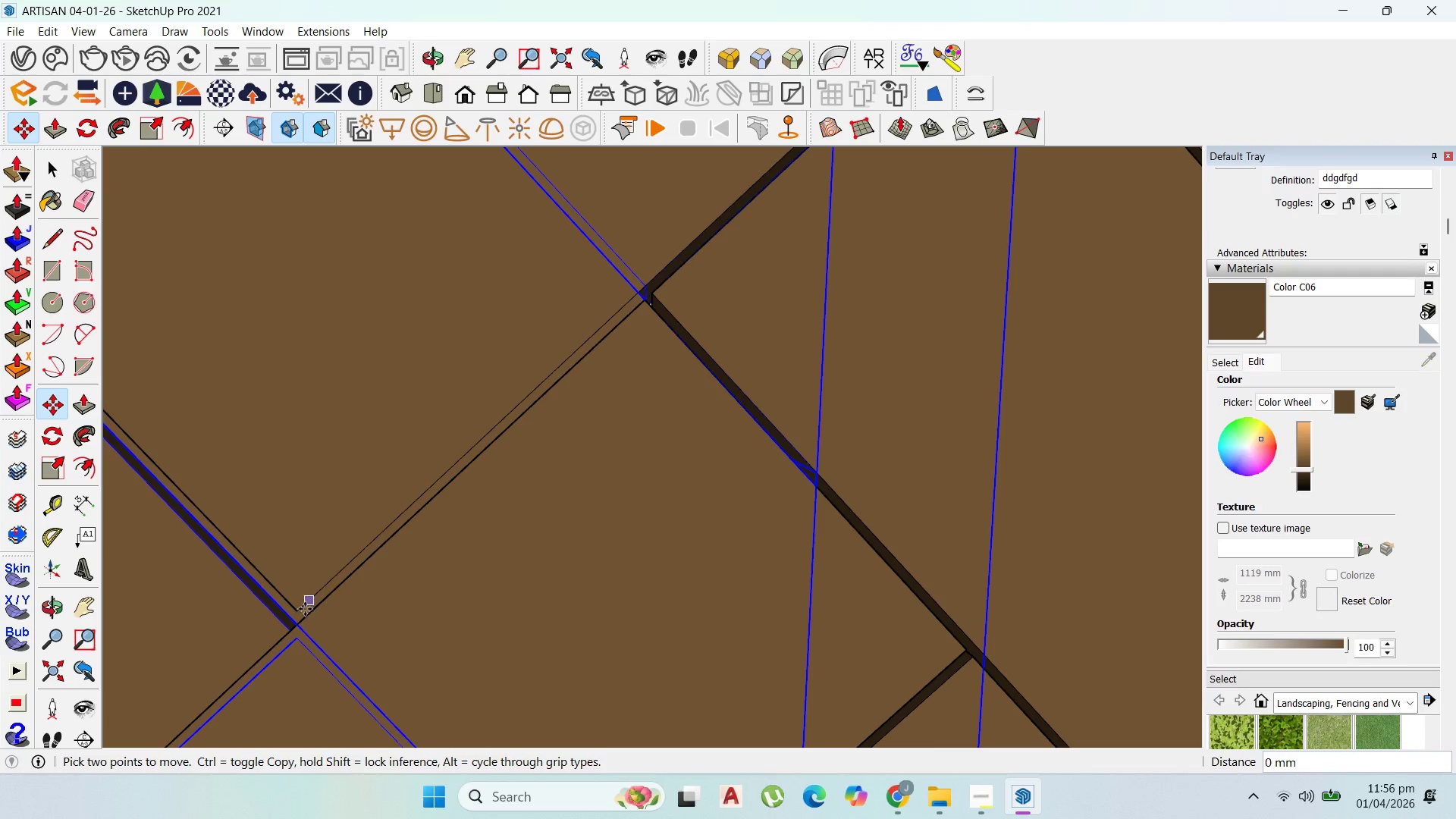 
wait(9.14)
 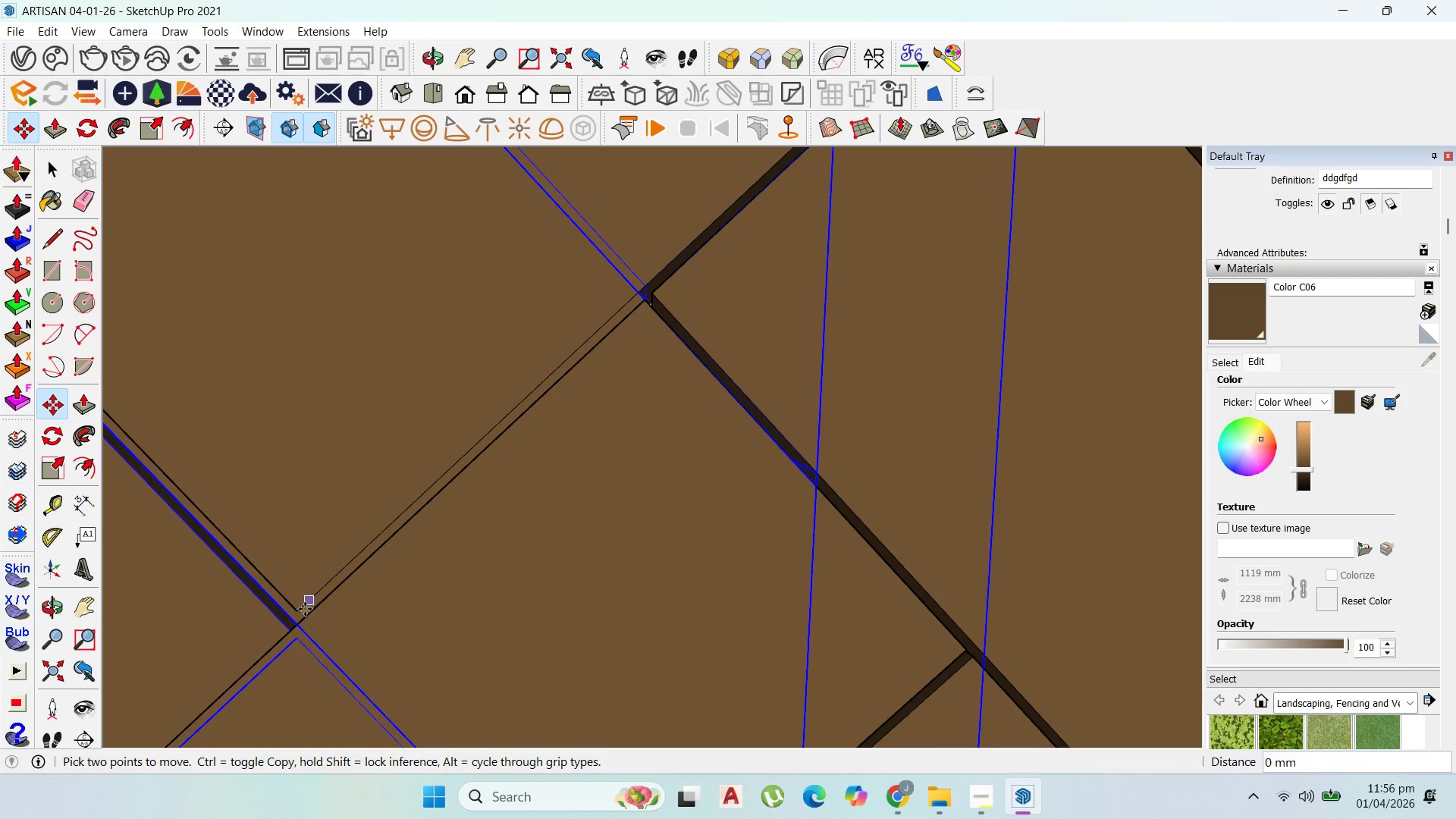 
key(Escape)
 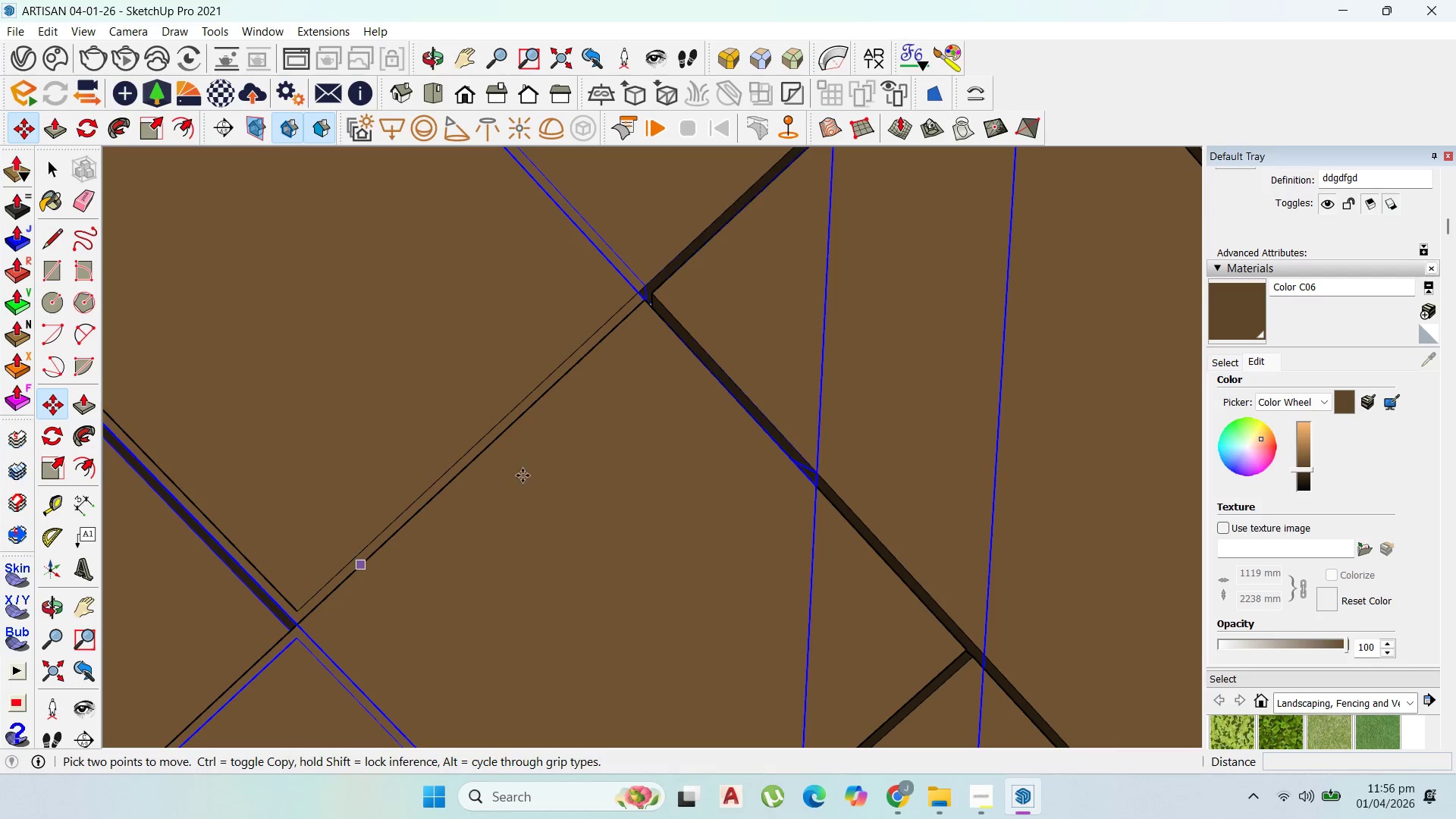 
scroll: coordinate [710, 389], scroll_direction: down, amount: 23.0
 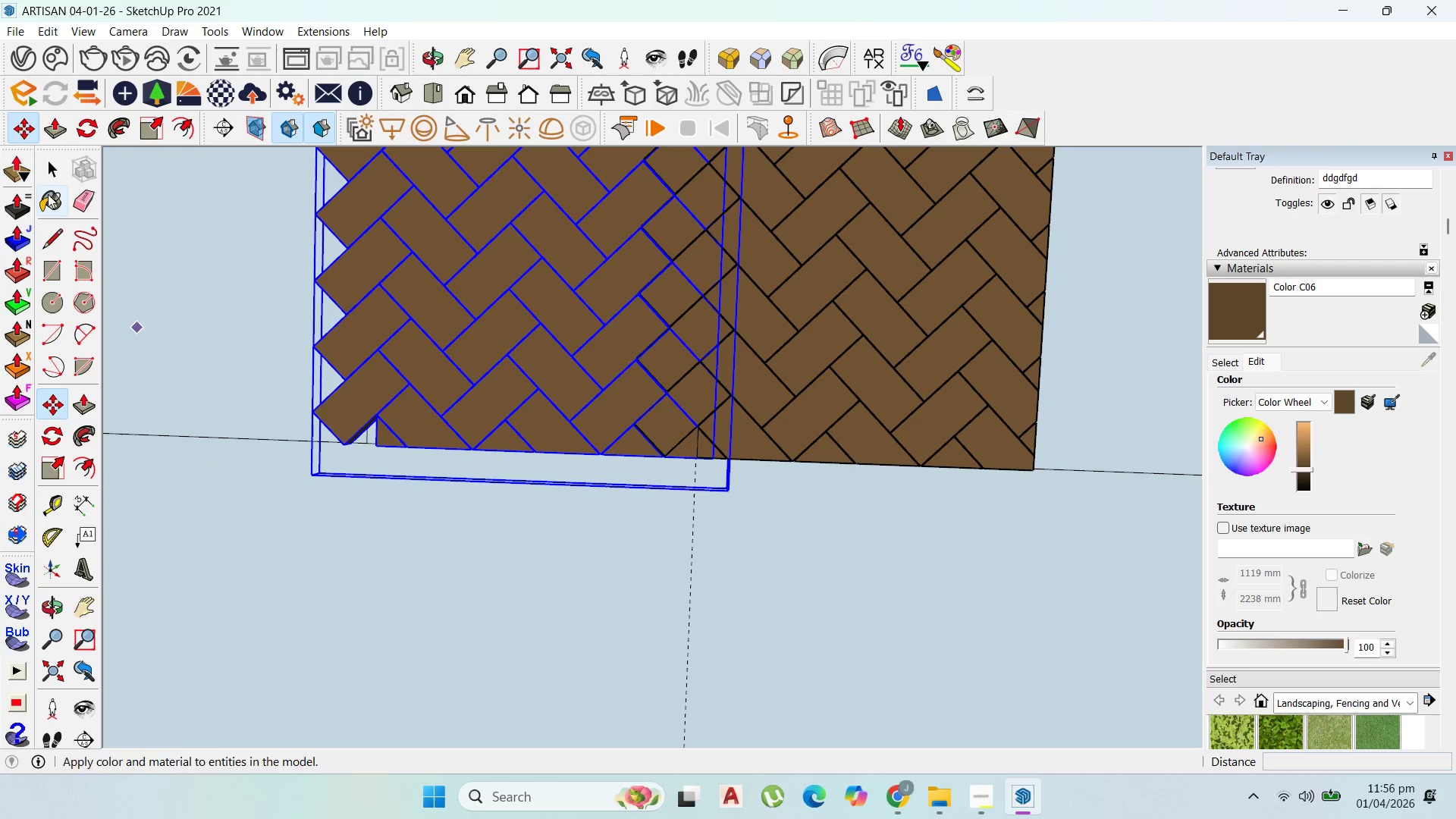 
left_click([50, 161])
 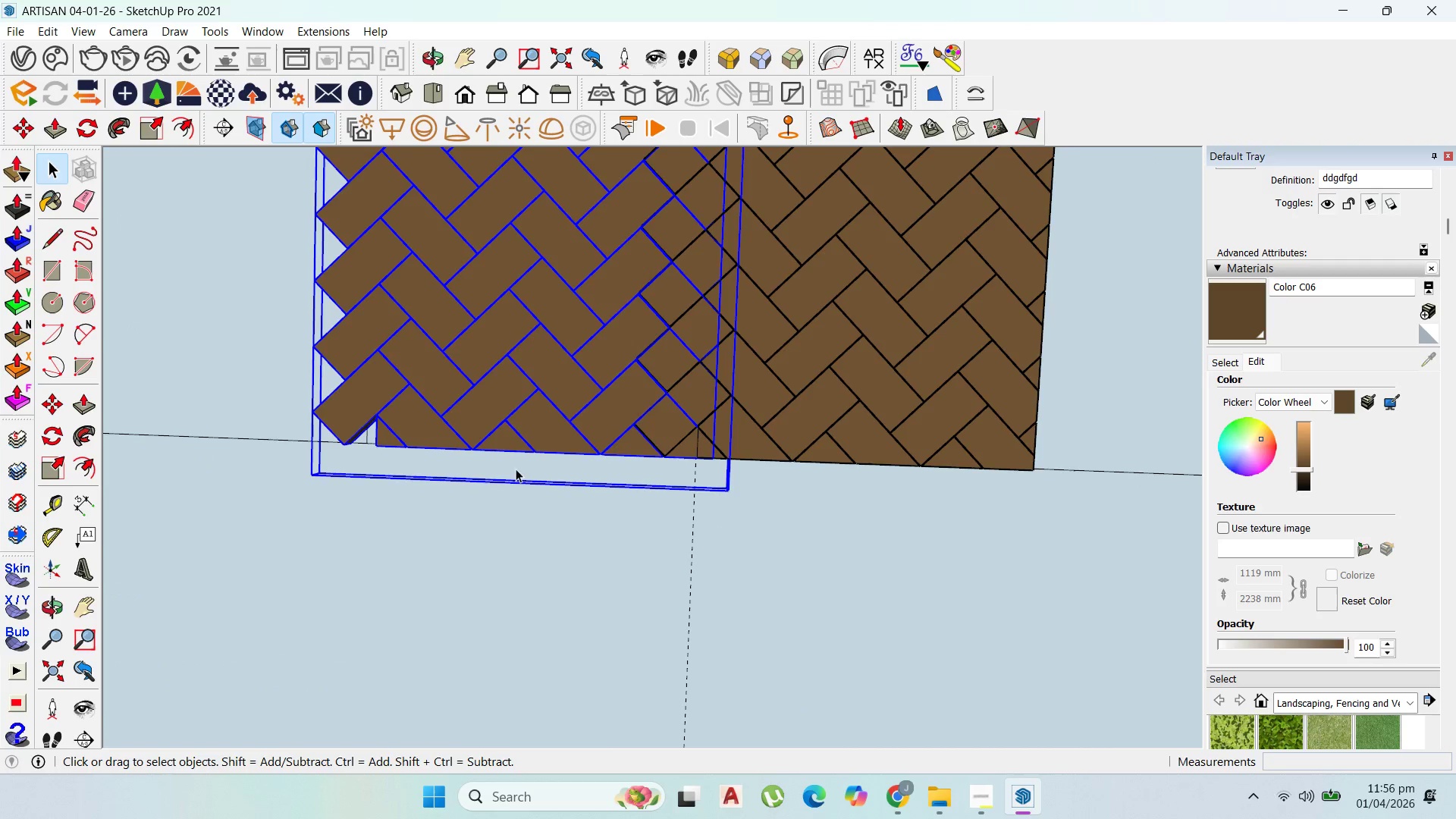 
scroll: coordinate [688, 340], scroll_direction: up, amount: 14.0
 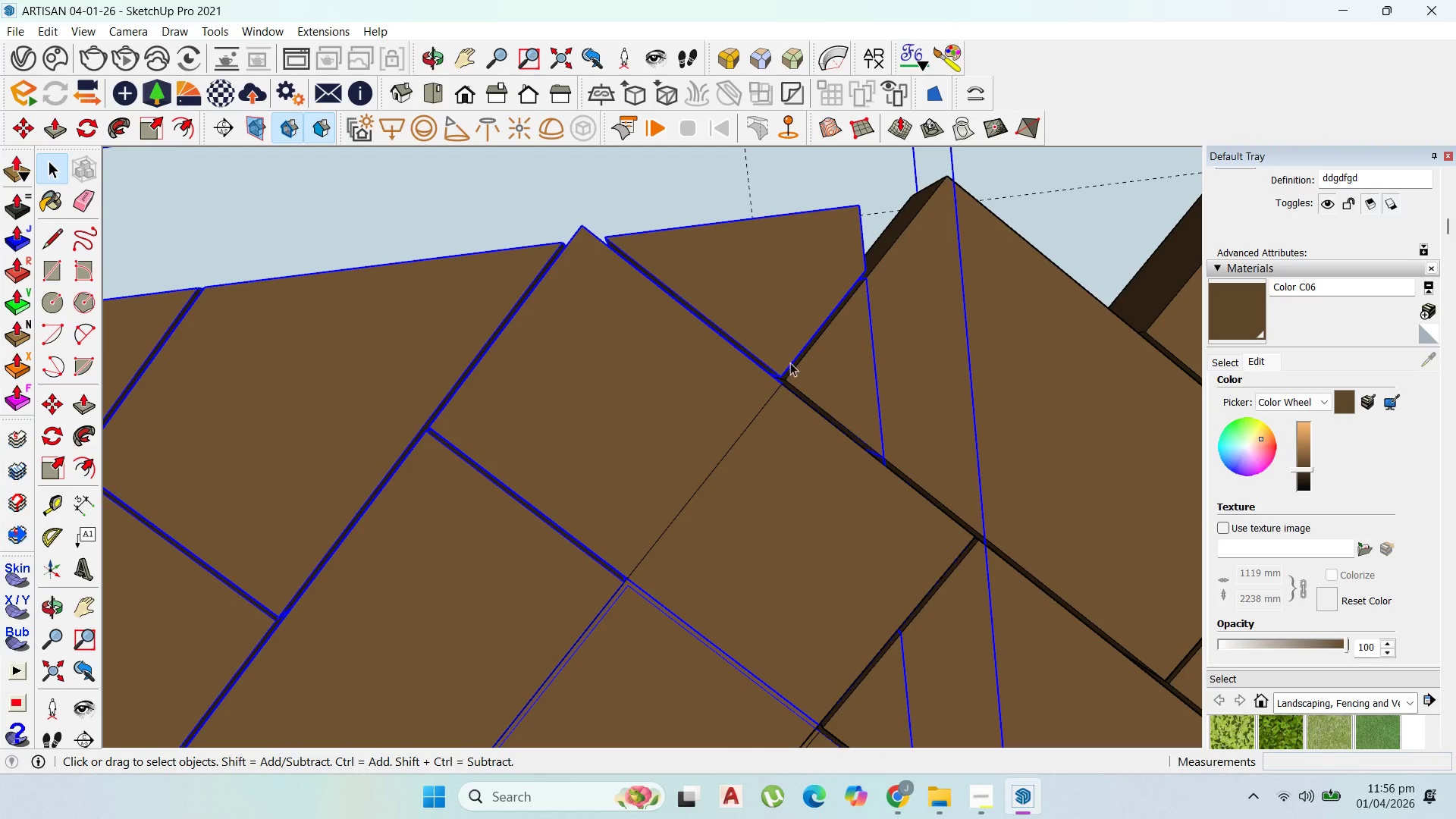 
key(Escape)
 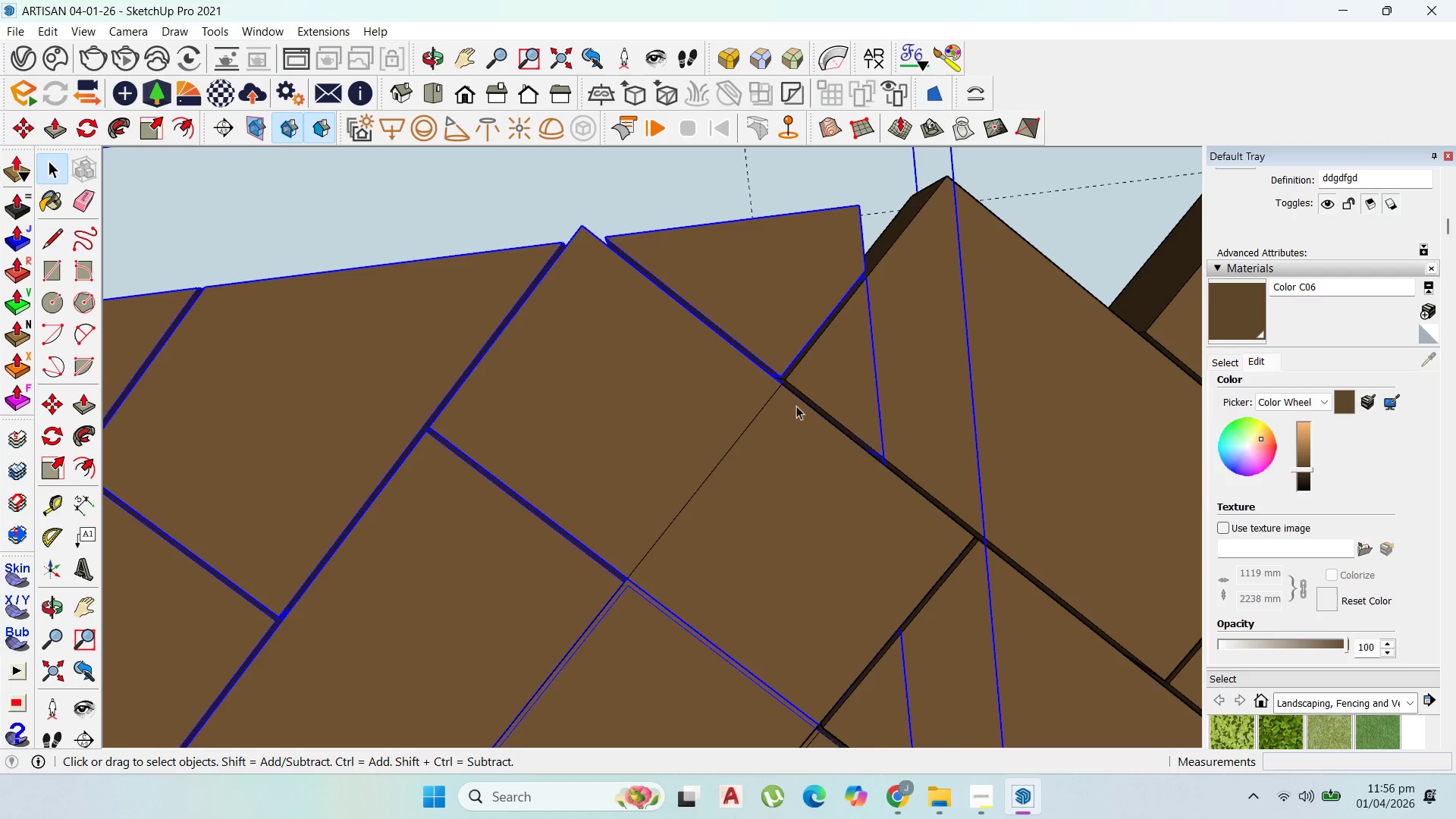 
left_click([693, 403])
 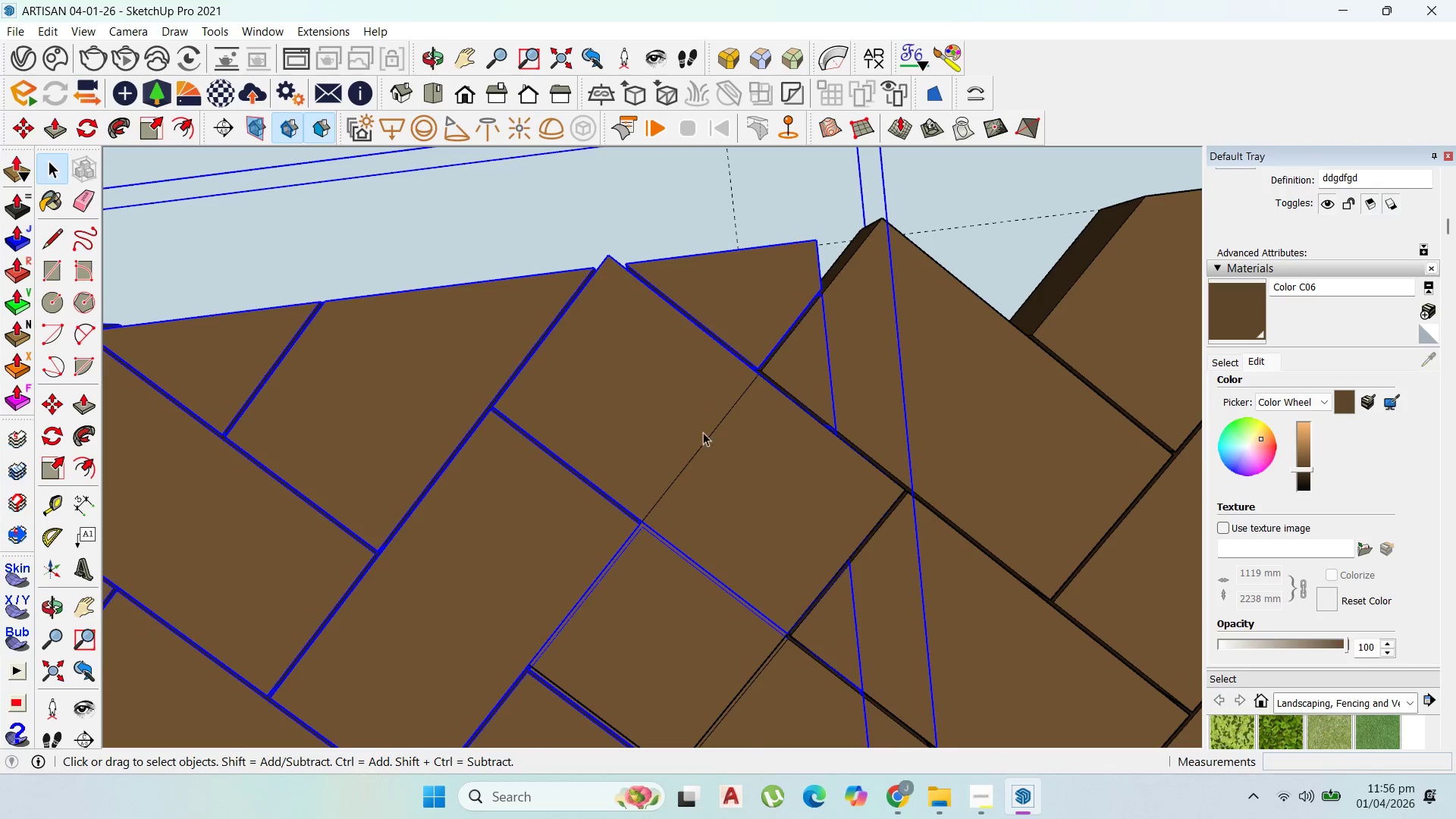 
scroll: coordinate [668, 337], scroll_direction: down, amount: 2.0
 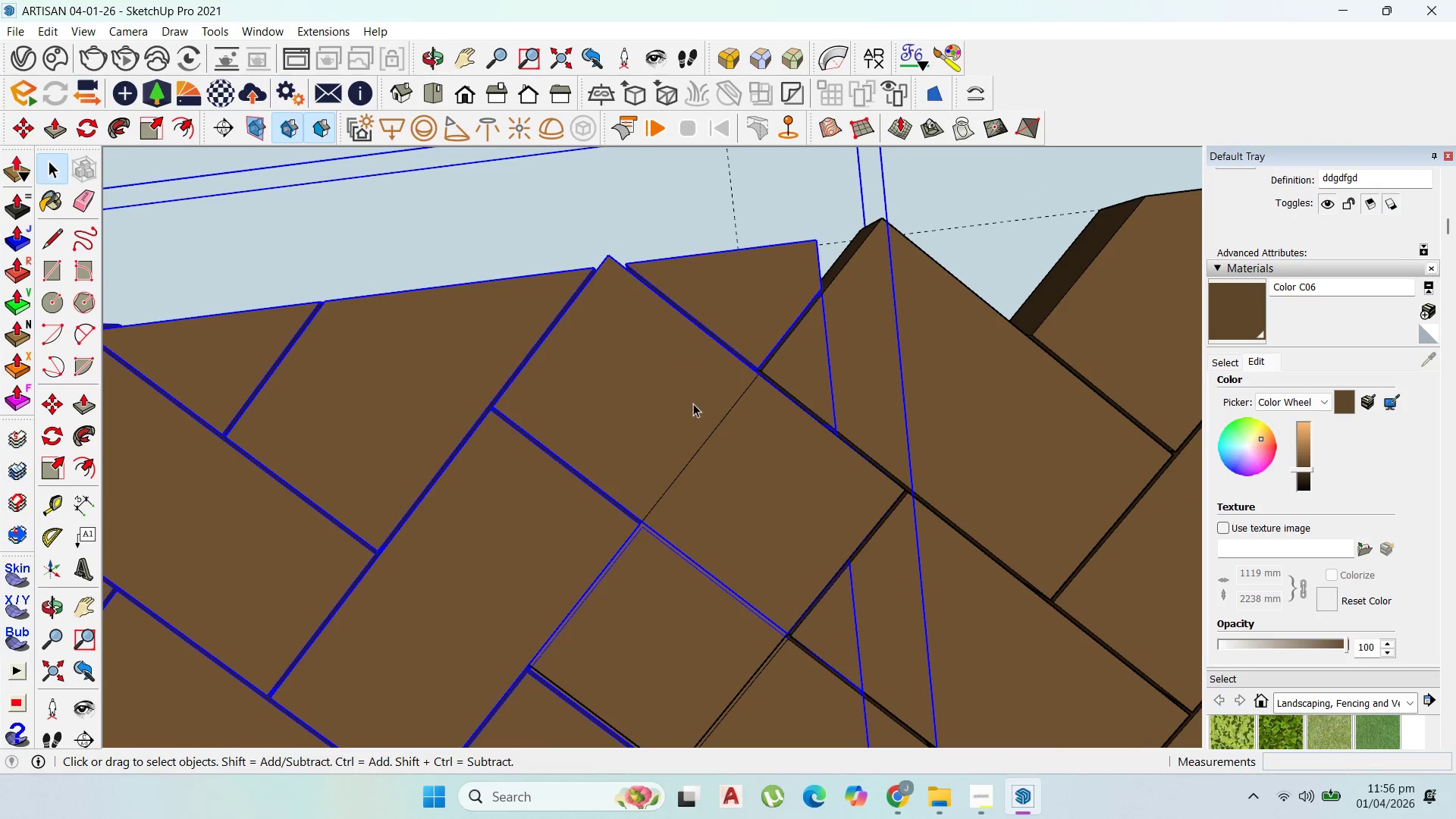 
scroll: coordinate [718, 456], scroll_direction: up, amount: 1.0
 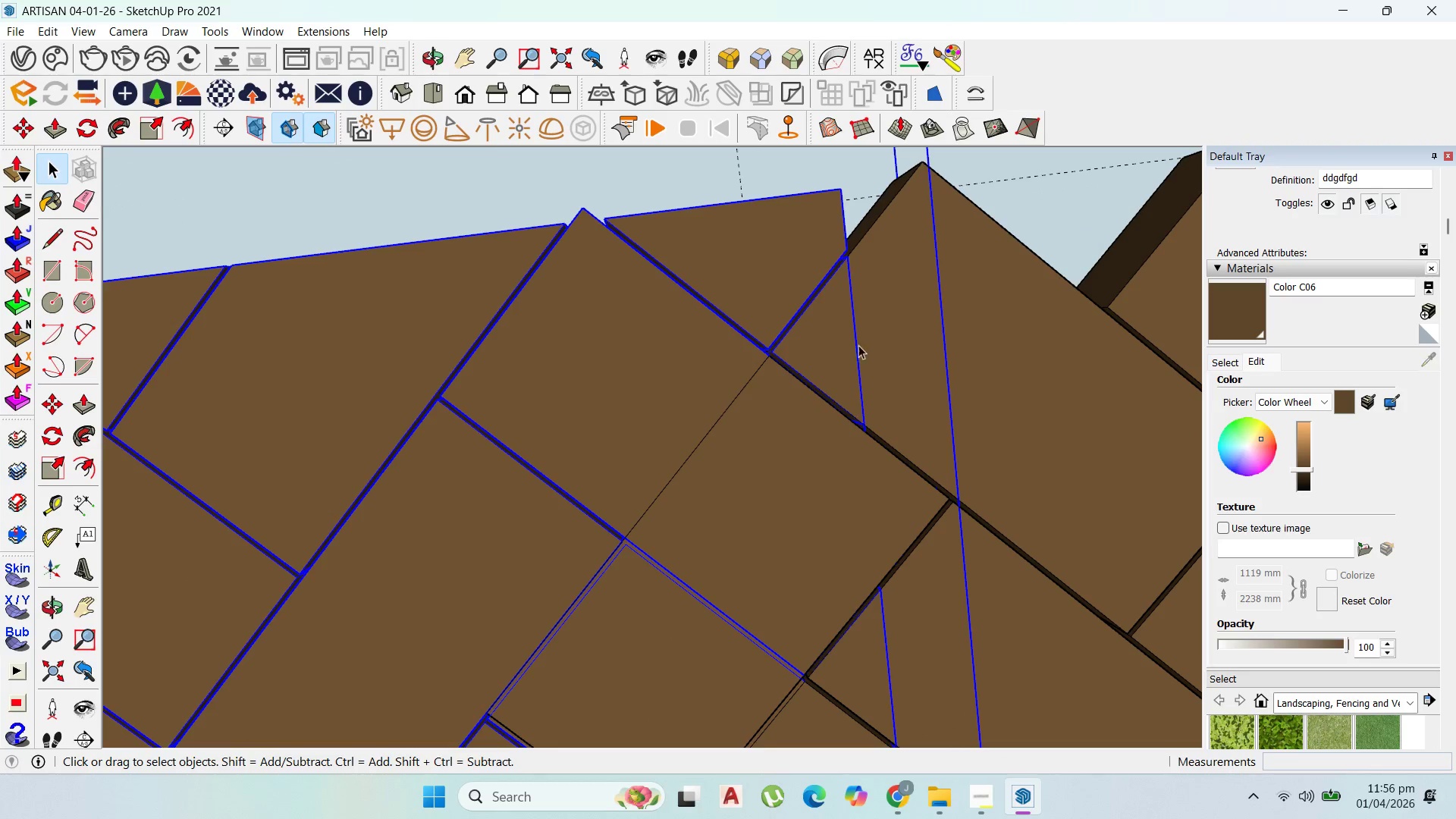 
left_click([956, 320])
 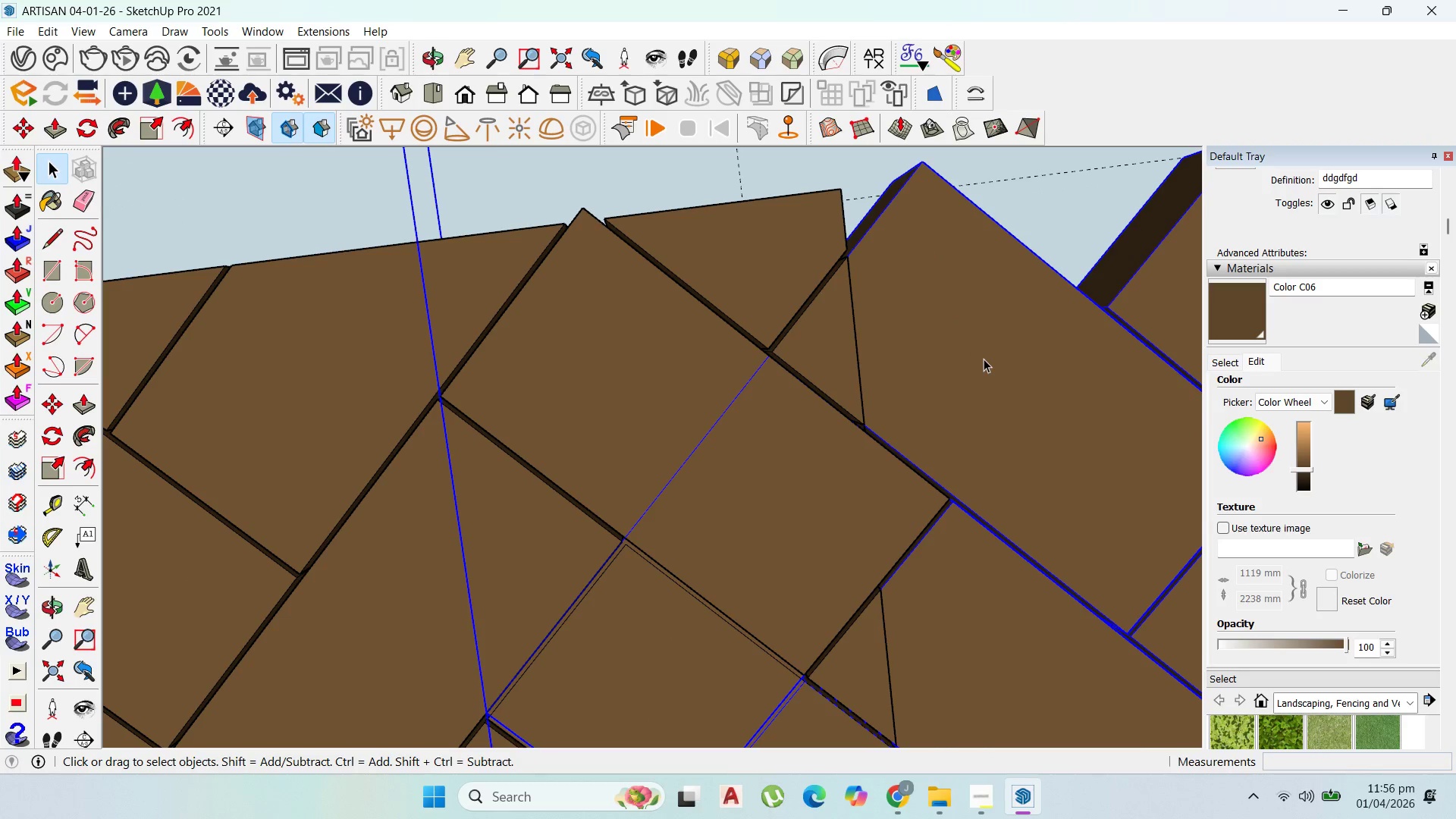 
scroll: coordinate [645, 458], scroll_direction: down, amount: 1.0
 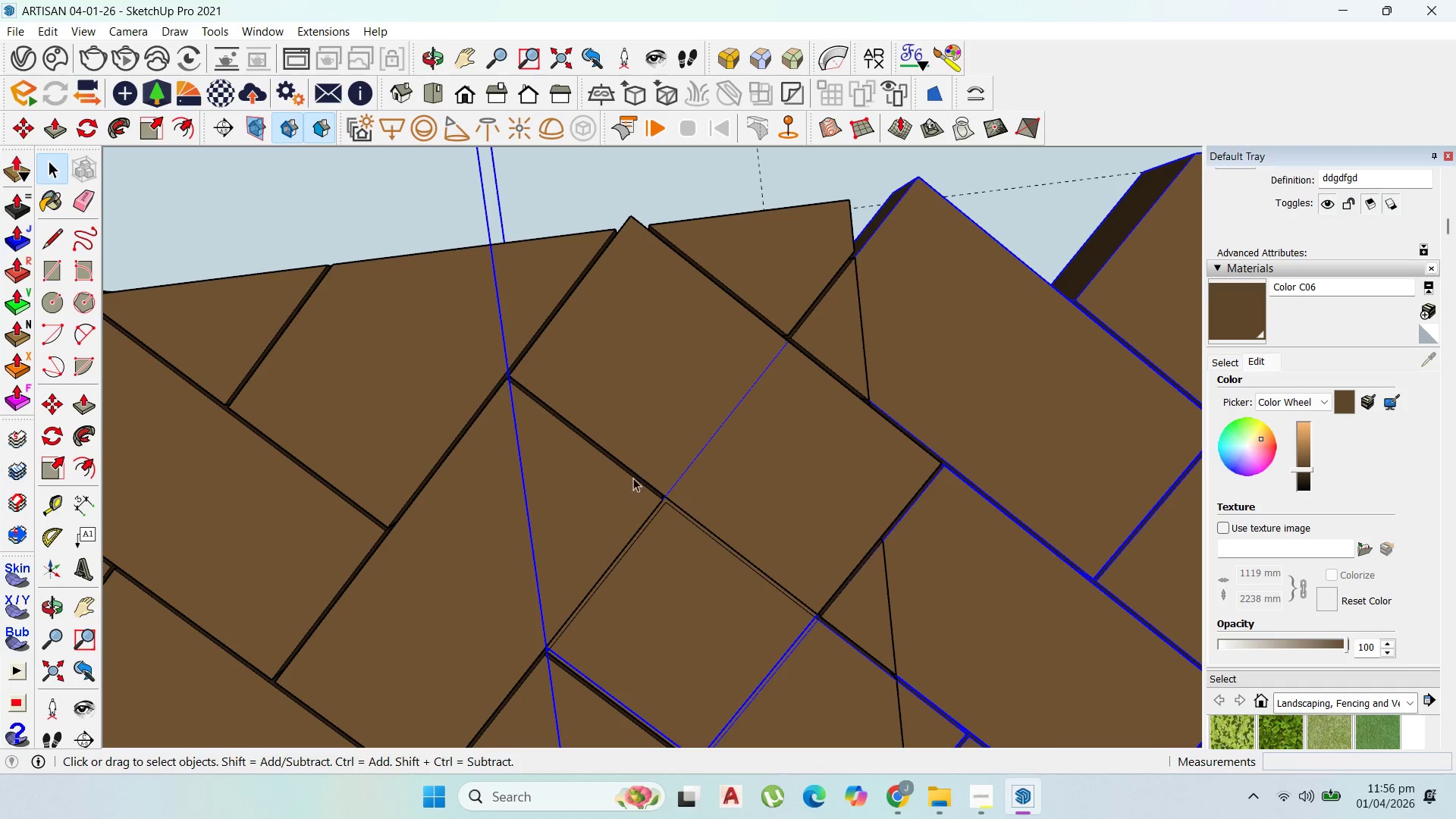 
scroll: coordinate [613, 666], scroll_direction: up, amount: 8.0
 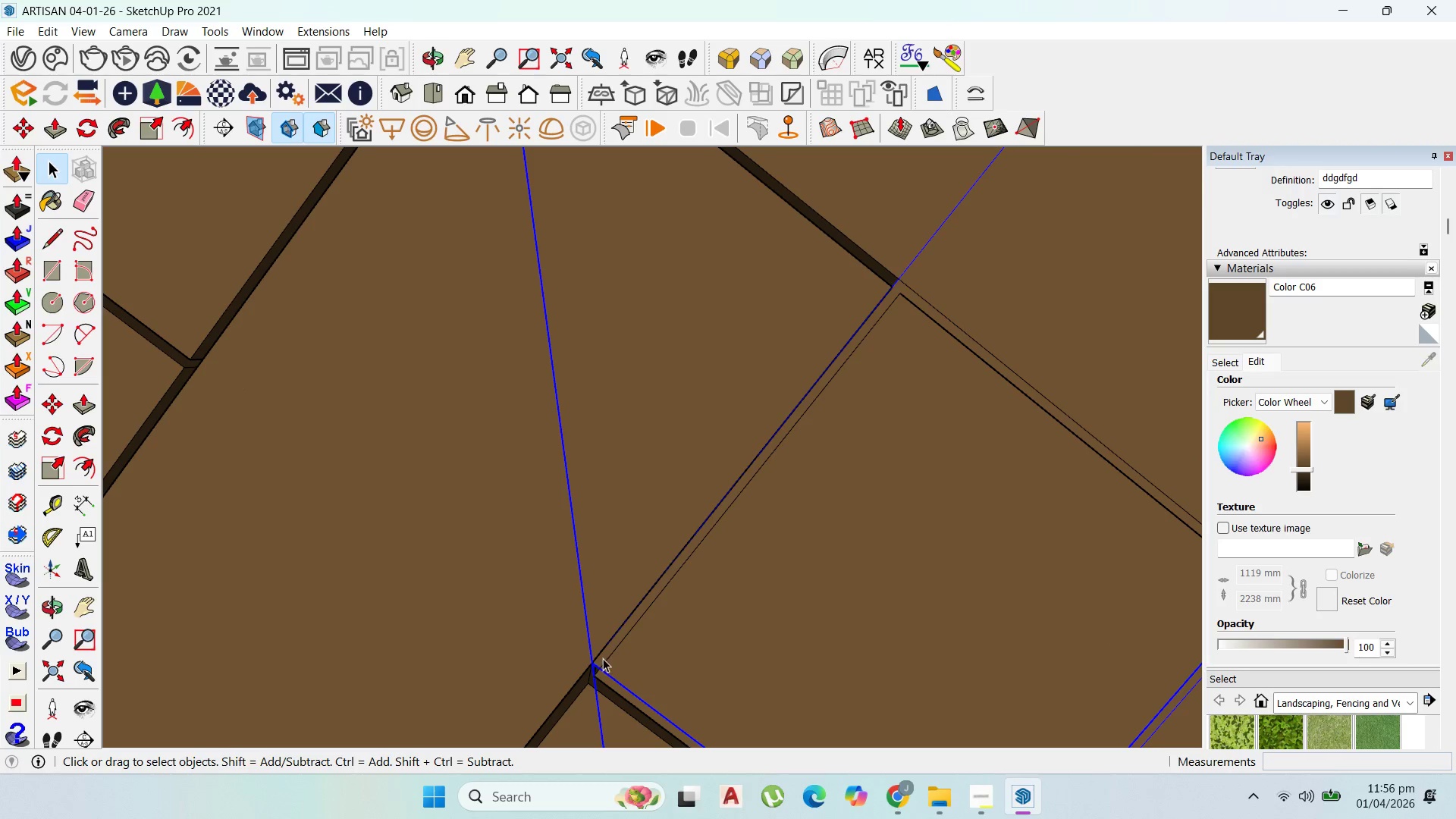 
key(M)
 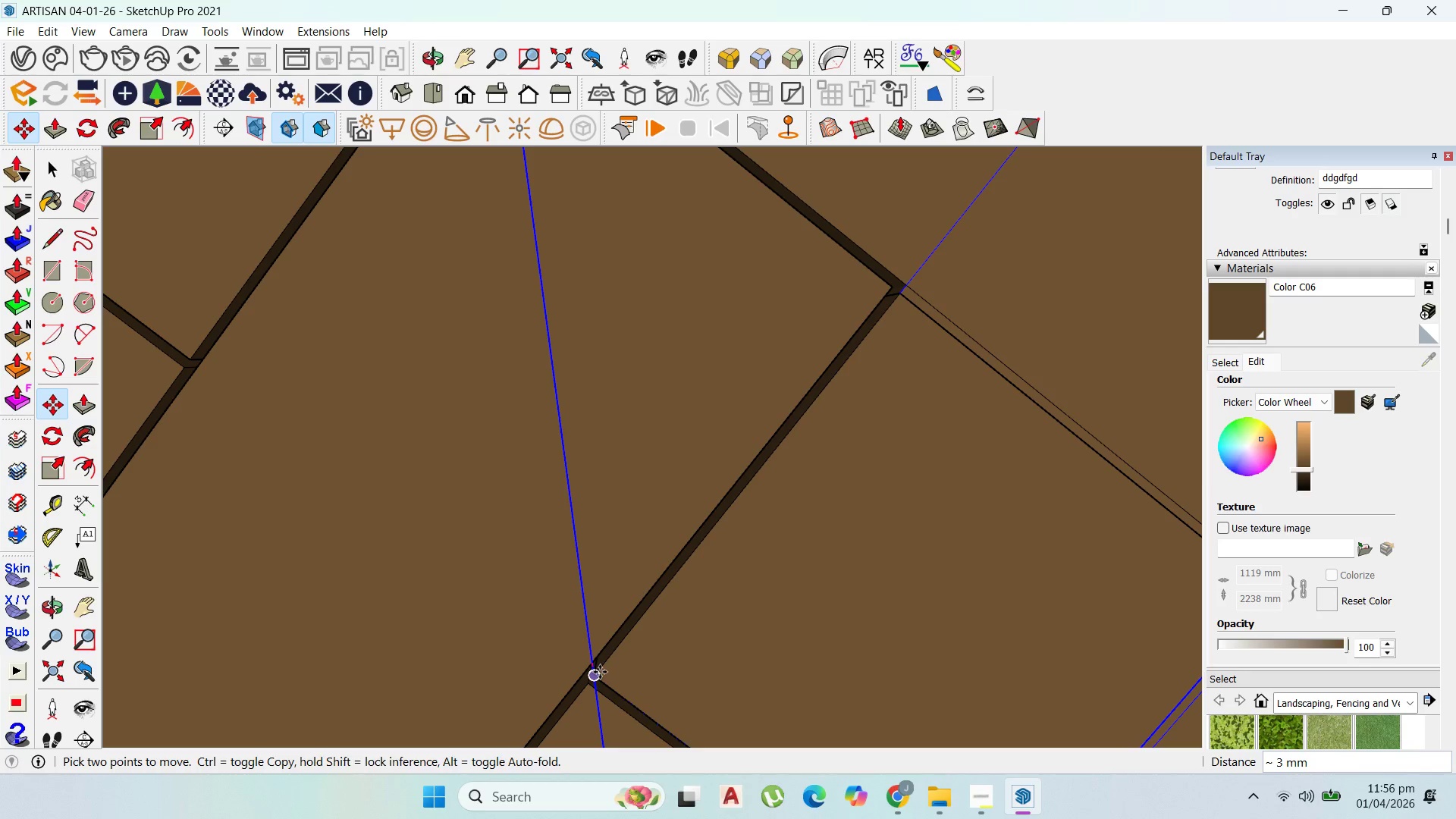 
left_click([600, 672])
 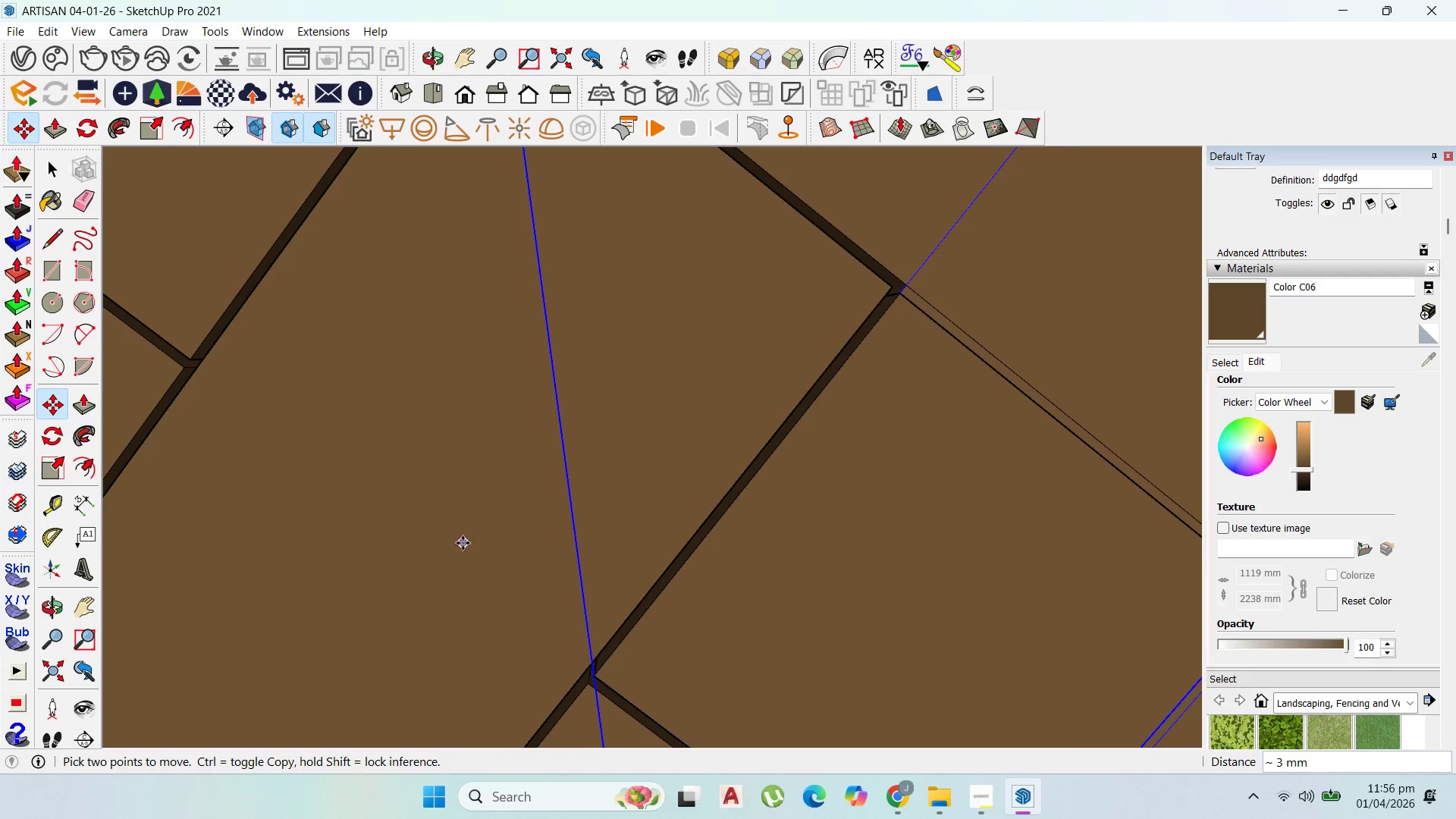 
scroll: coordinate [468, 541], scroll_direction: down, amount: 2.0
 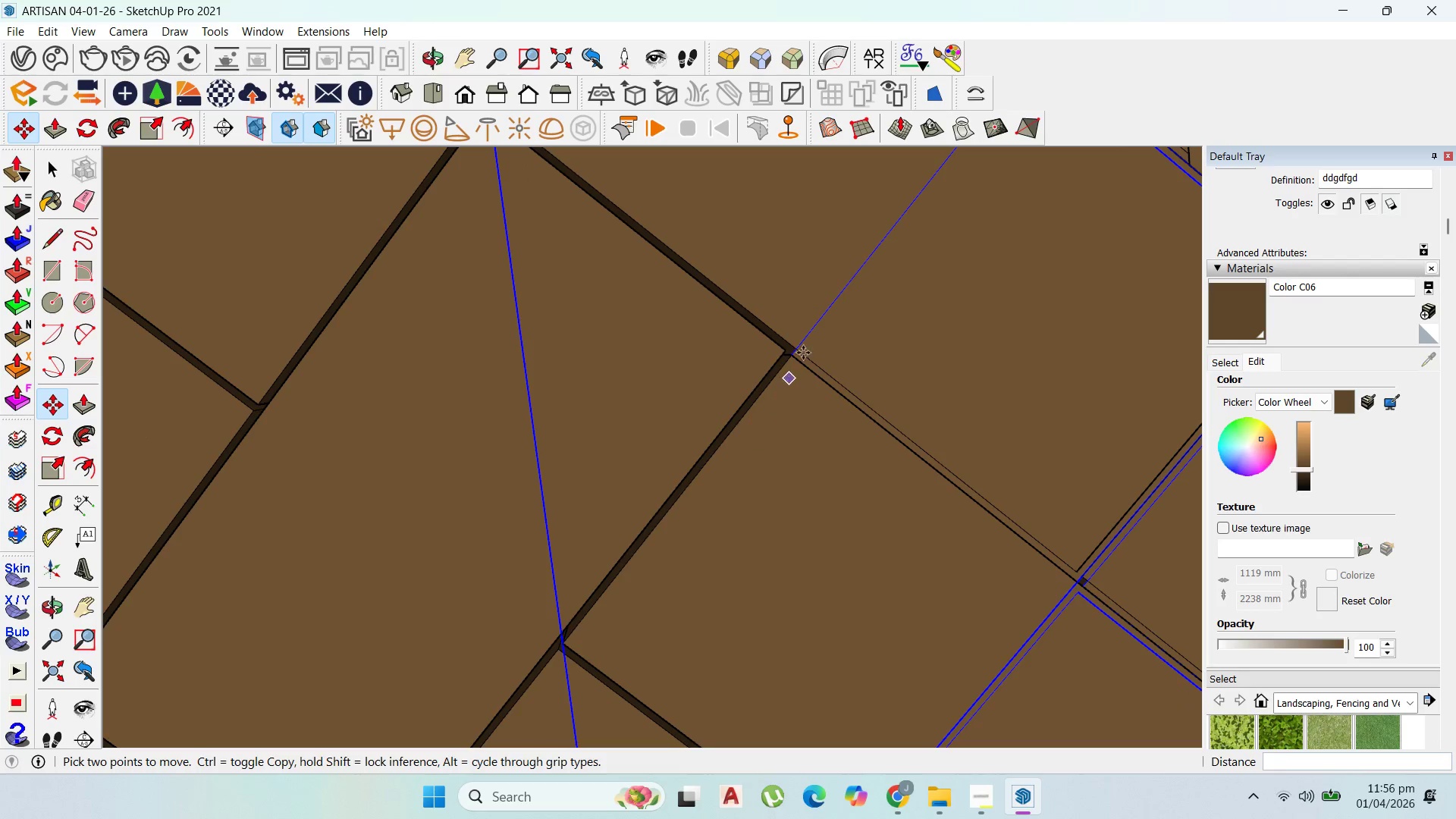 
scroll: coordinate [794, 348], scroll_direction: up, amount: 2.0
 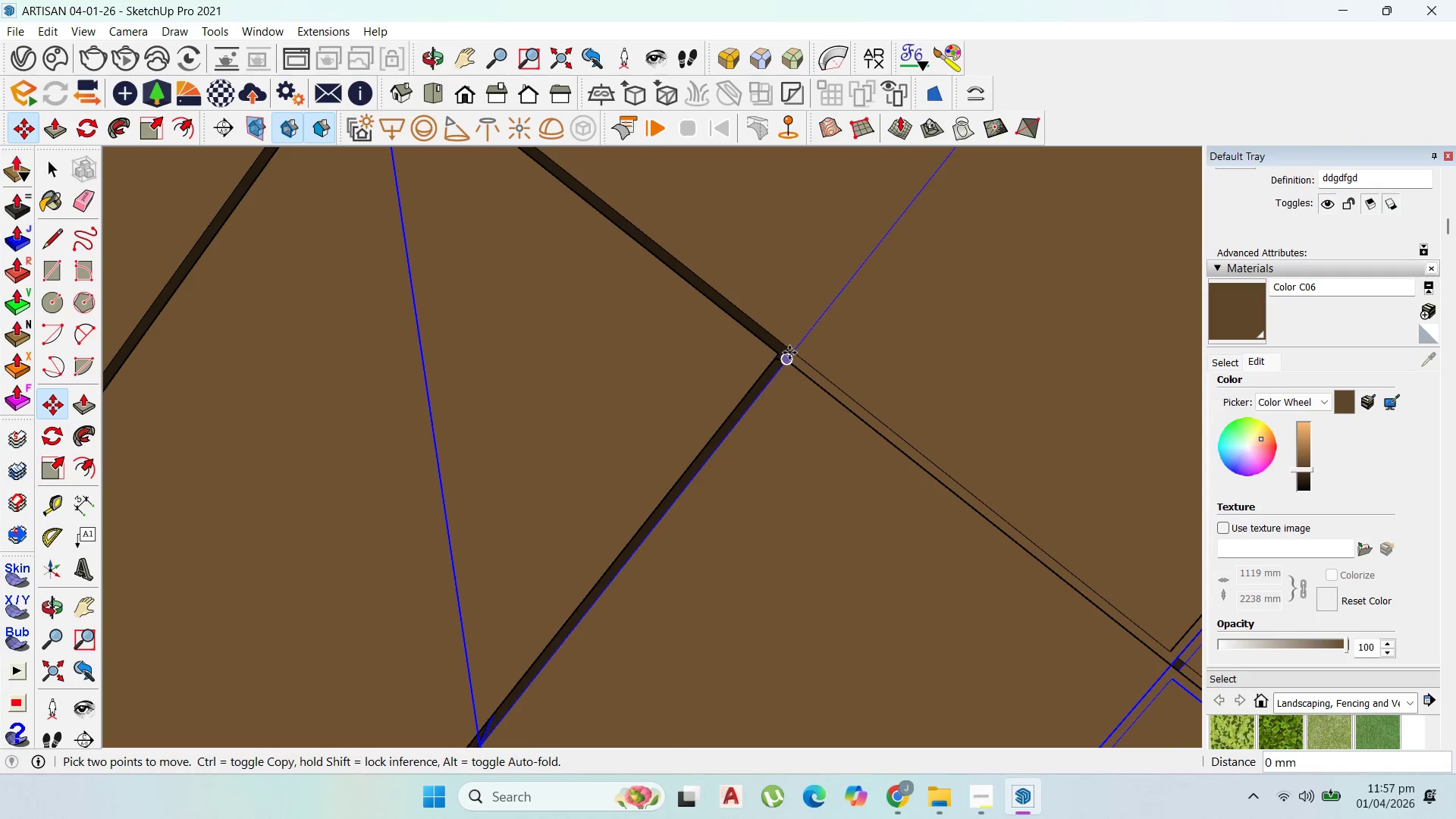 
scroll: coordinate [792, 267], scroll_direction: down, amount: 11.0
 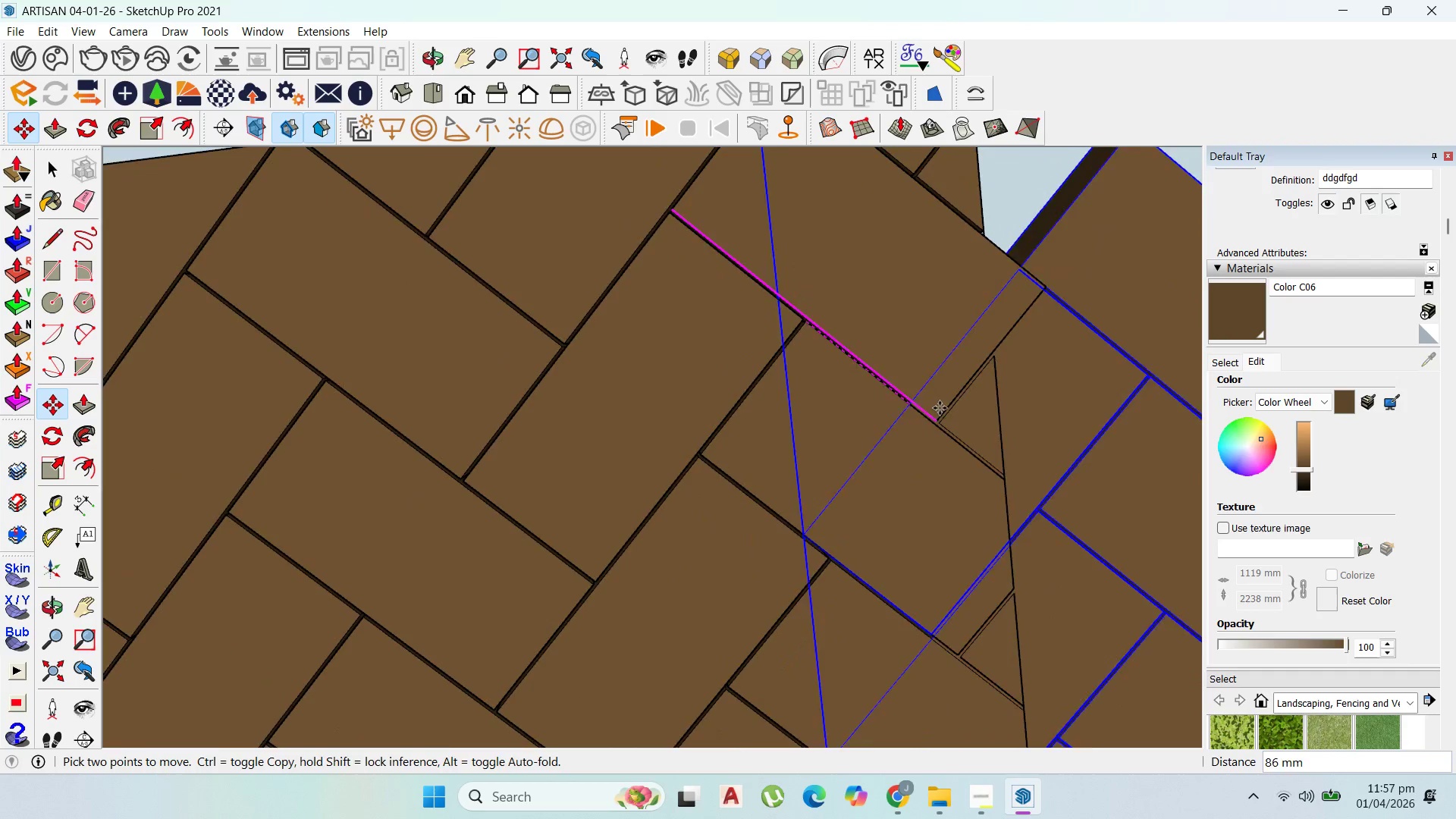 
scroll: coordinate [945, 424], scroll_direction: up, amount: 2.0
 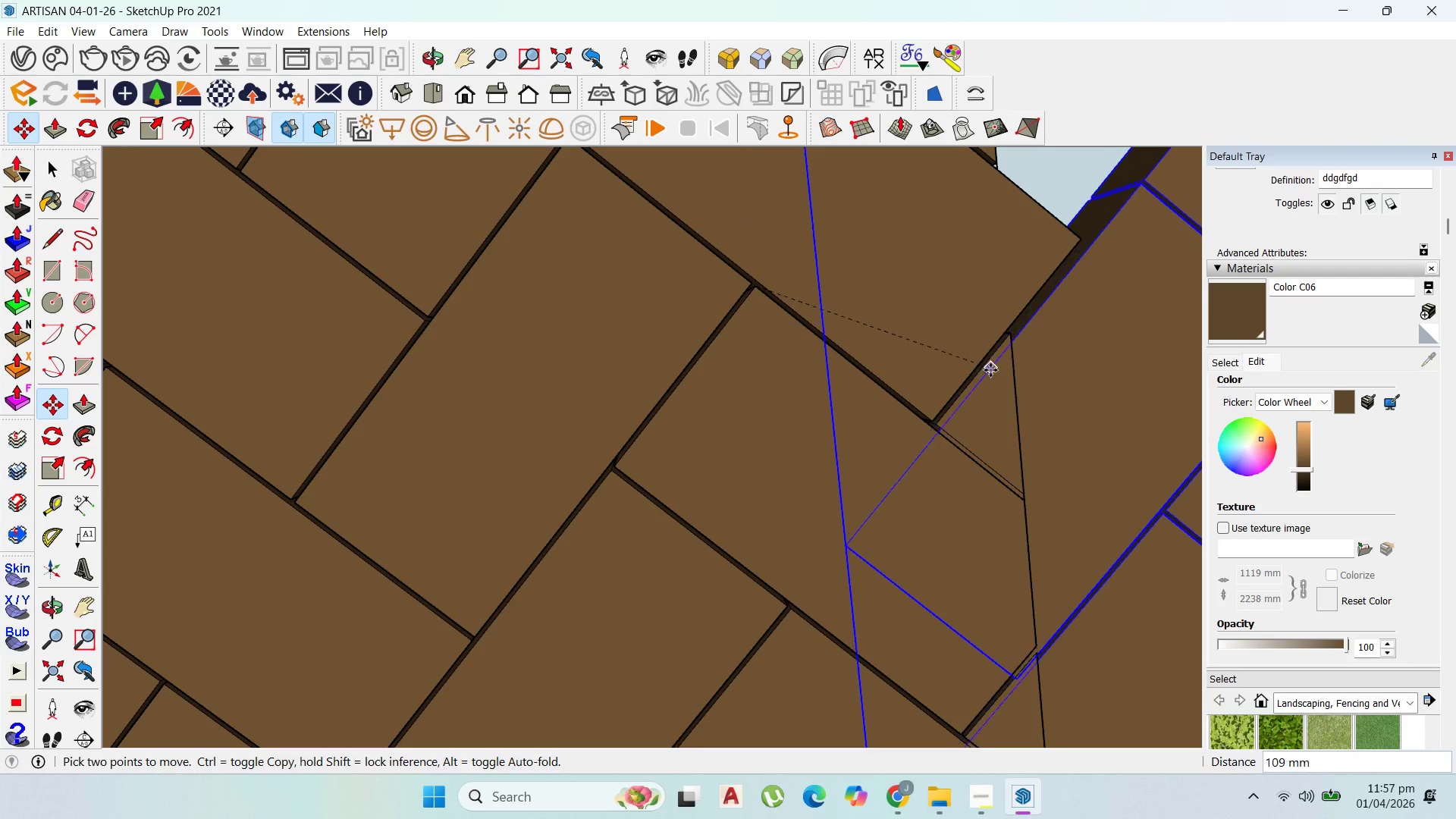 
scroll: coordinate [914, 339], scroll_direction: down, amount: 8.0
 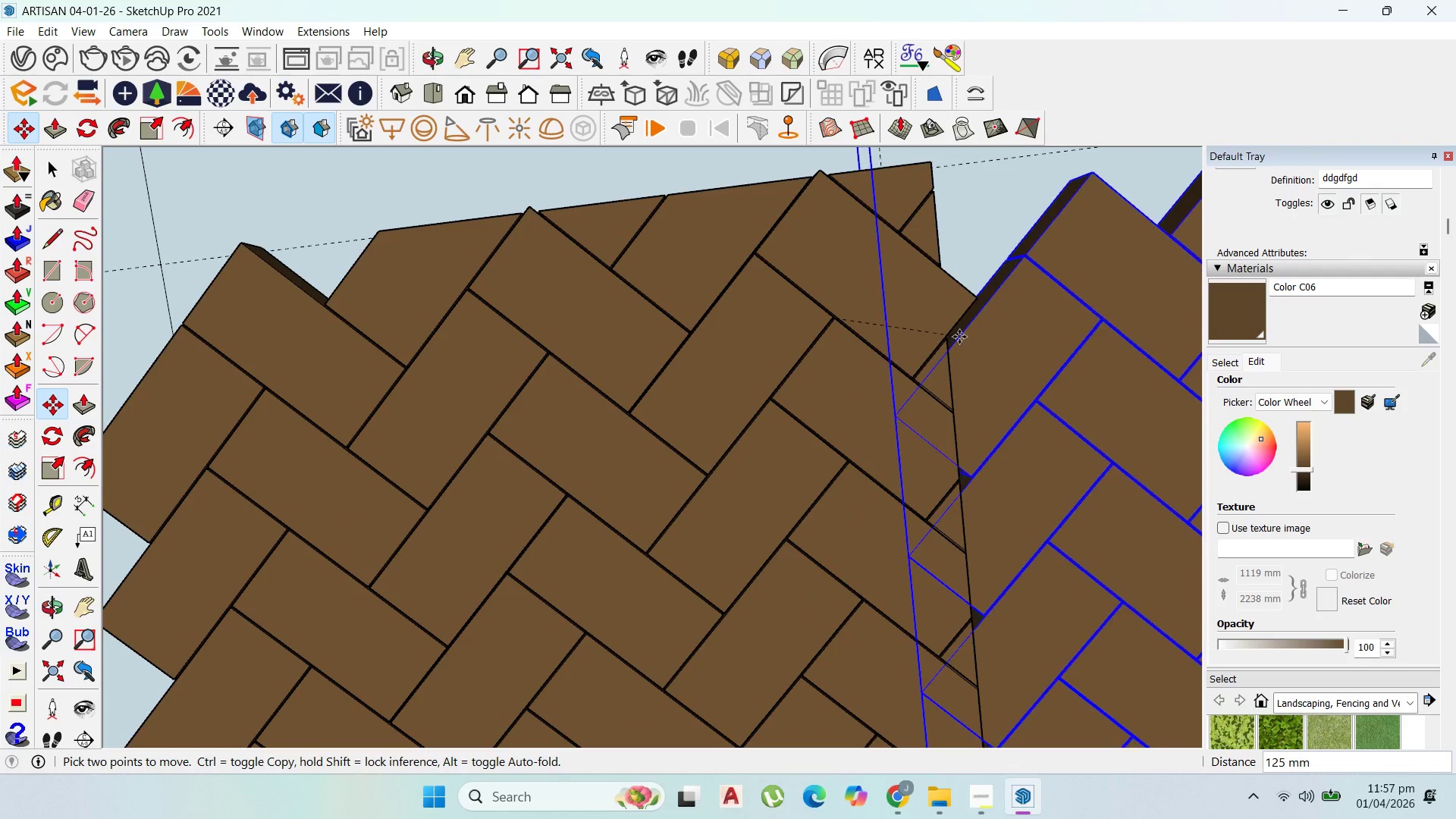 
left_click([960, 334])
 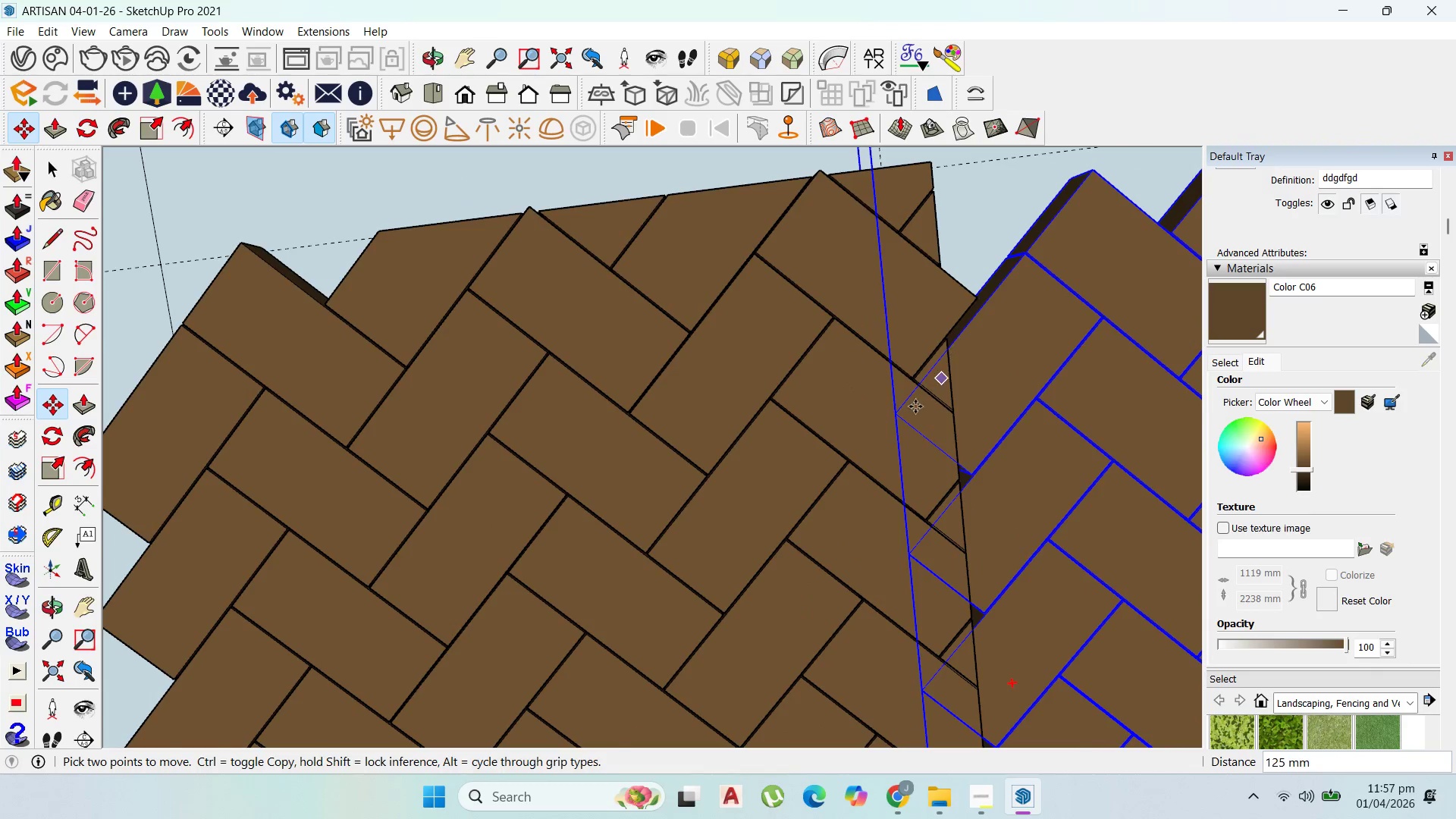 
scroll: coordinate [893, 417], scroll_direction: up, amount: 6.0
 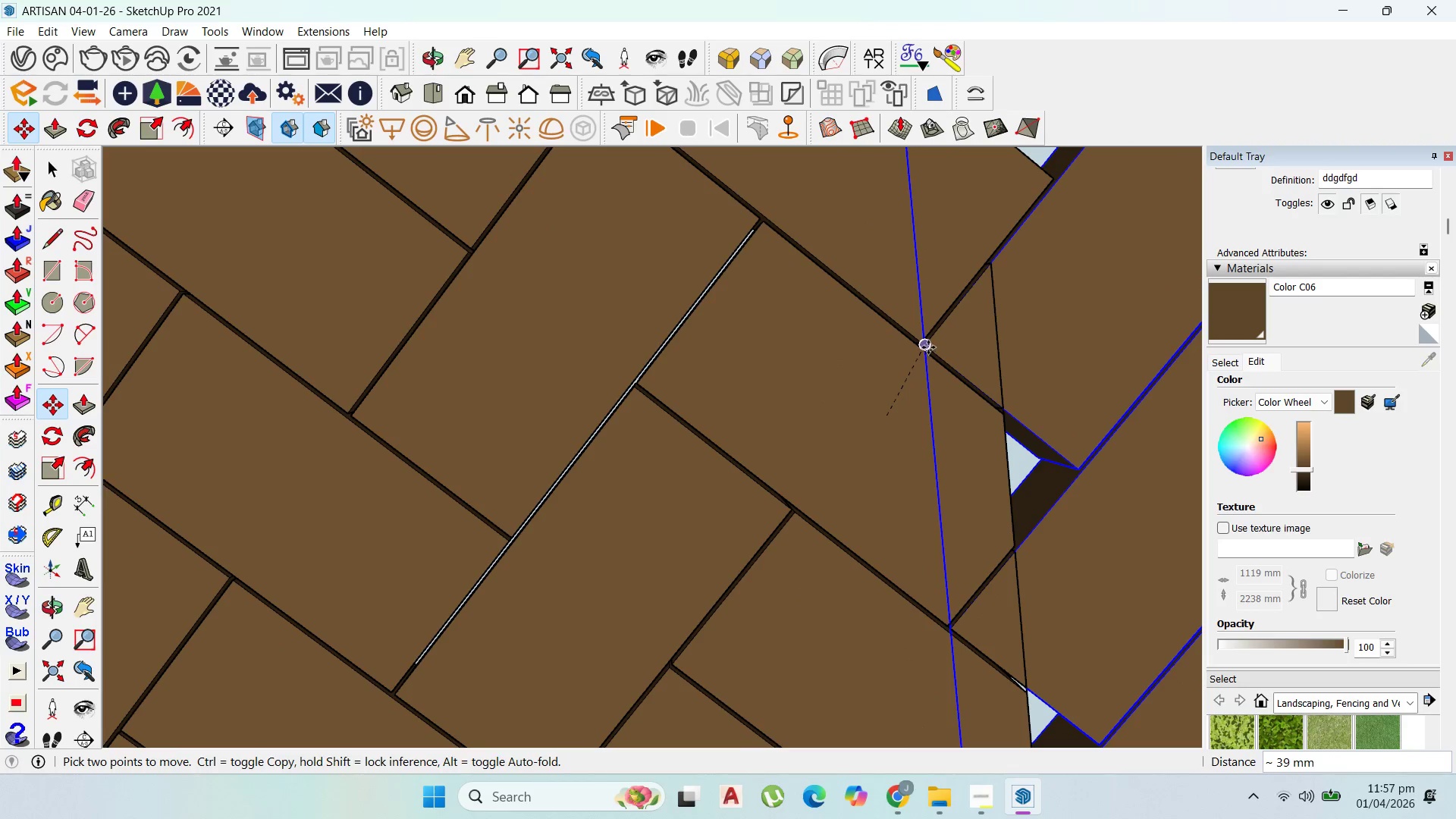 
left_click([928, 347])
 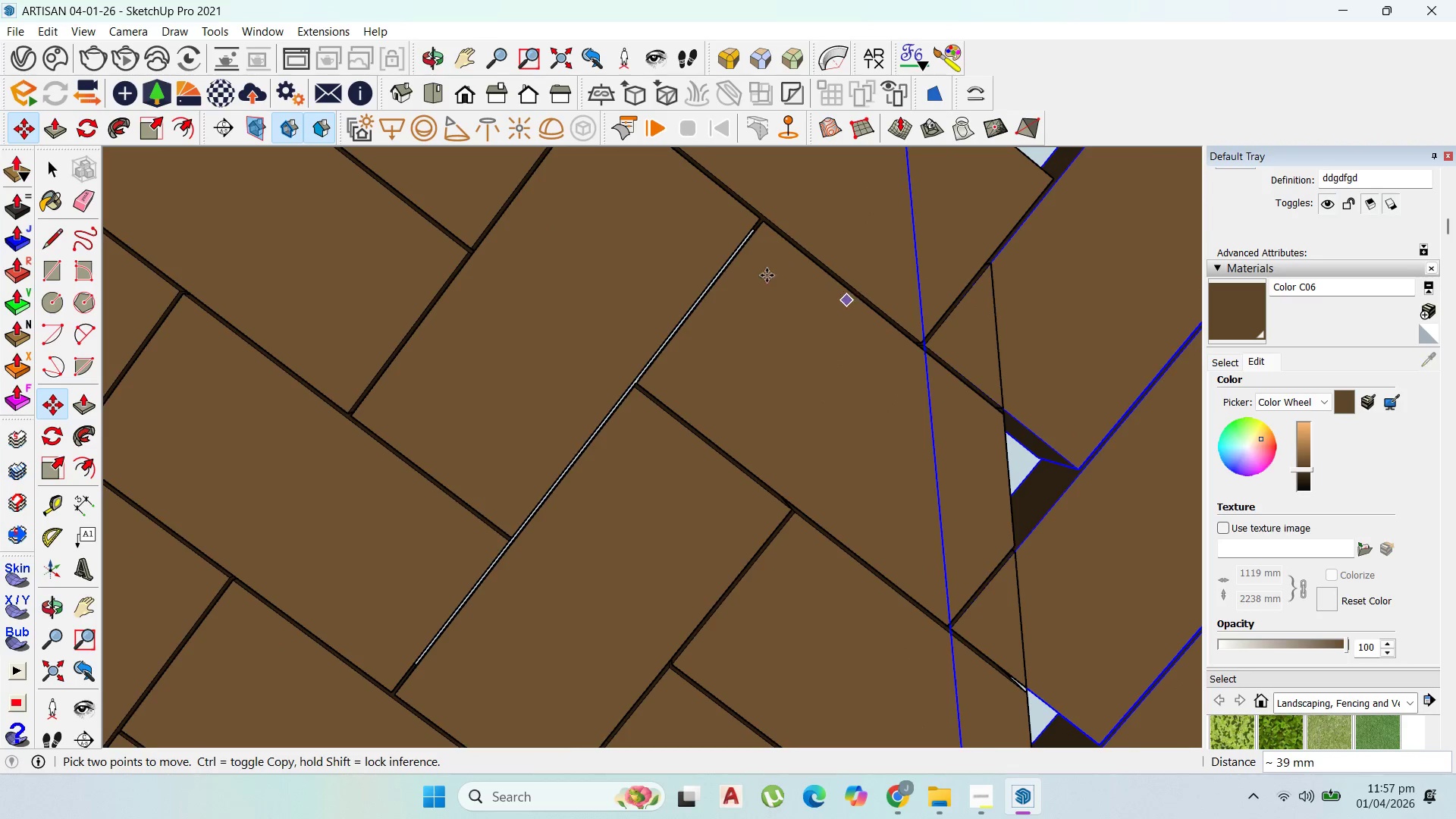 
scroll: coordinate [737, 247], scroll_direction: down, amount: 19.0
 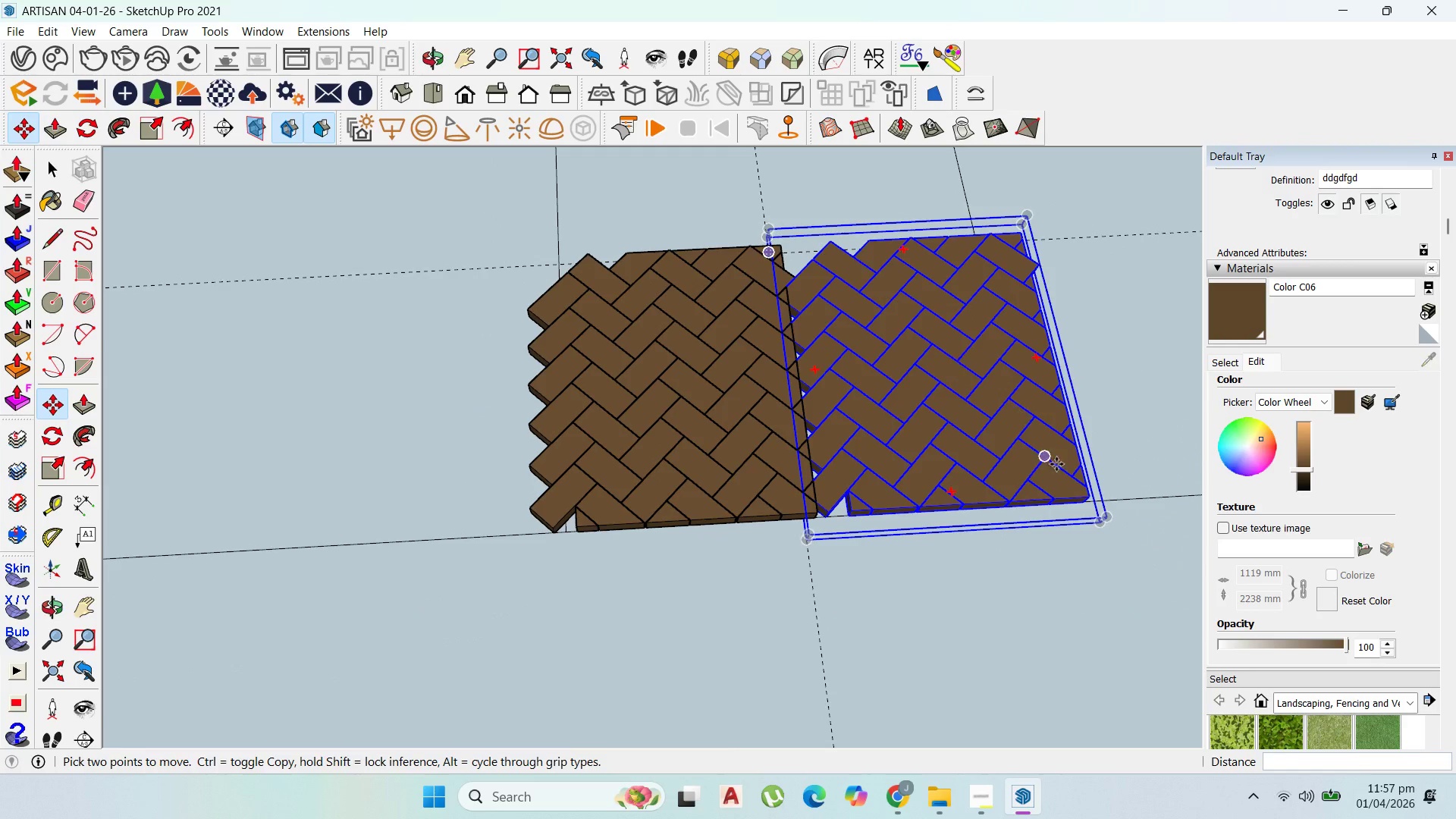 
scroll: coordinate [582, 567], scroll_direction: up, amount: 4.0
 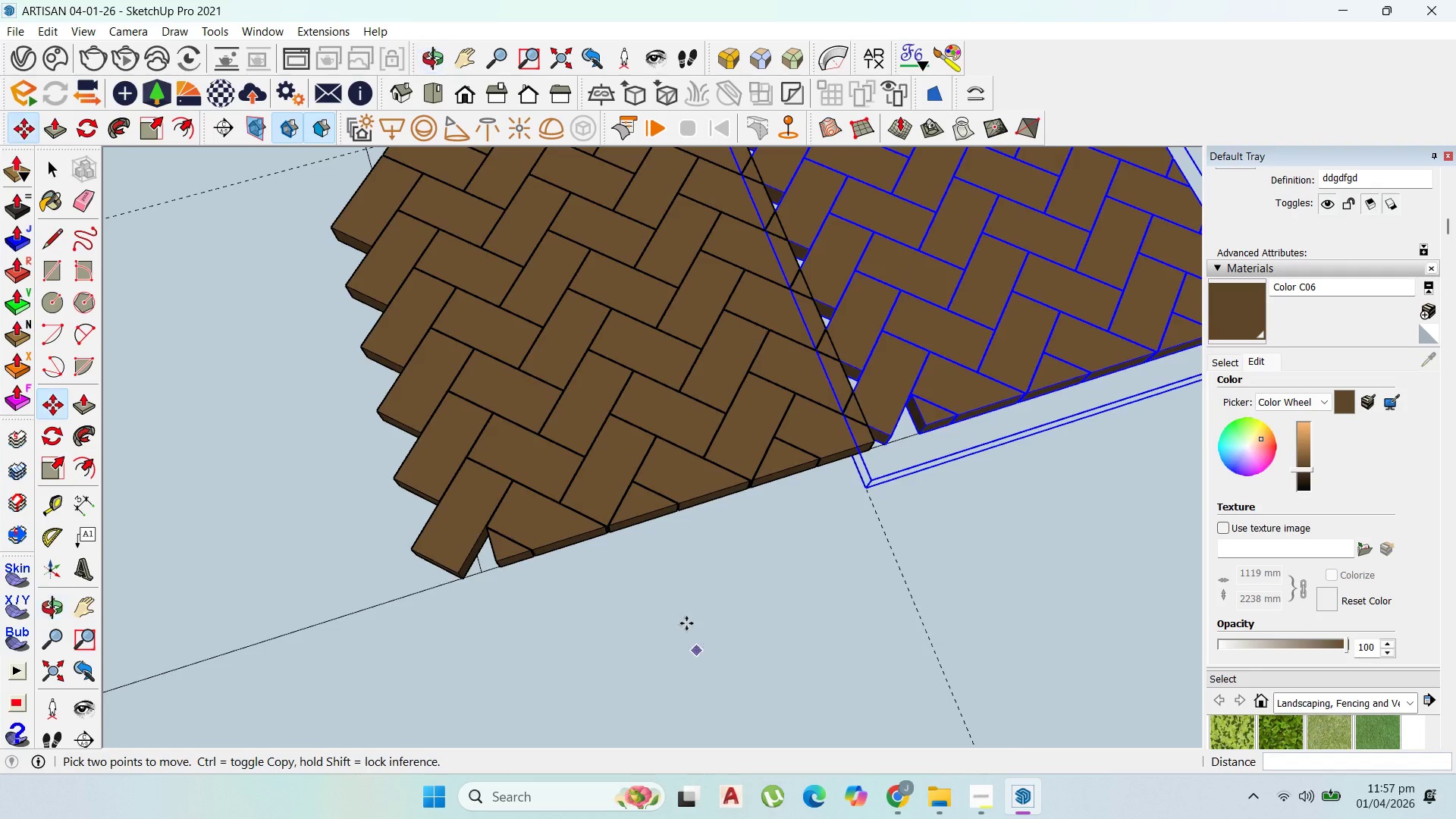 
scroll: coordinate [486, 533], scroll_direction: down, amount: 3.0
 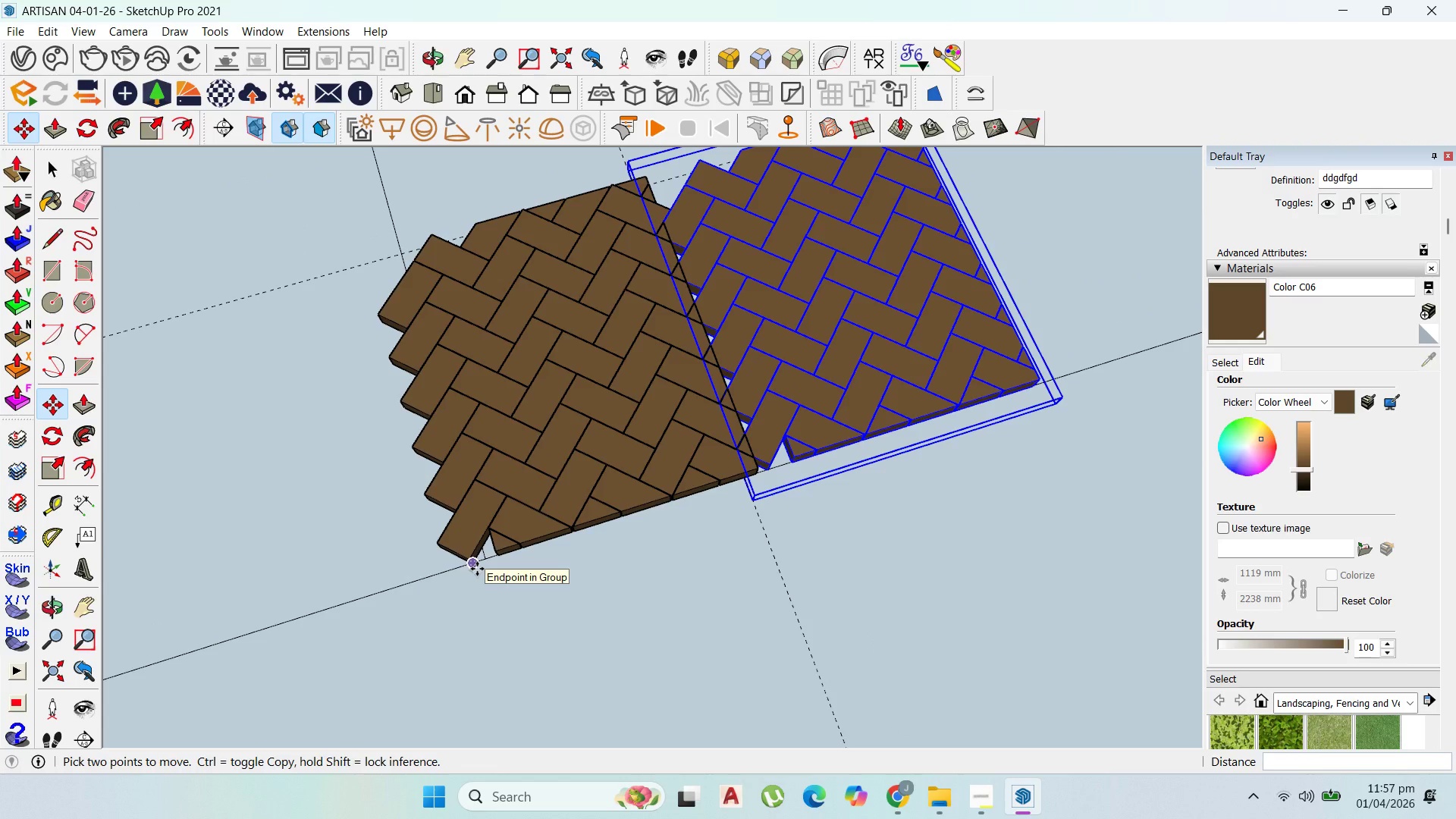 
scroll: coordinate [752, 393], scroll_direction: up, amount: 4.0
 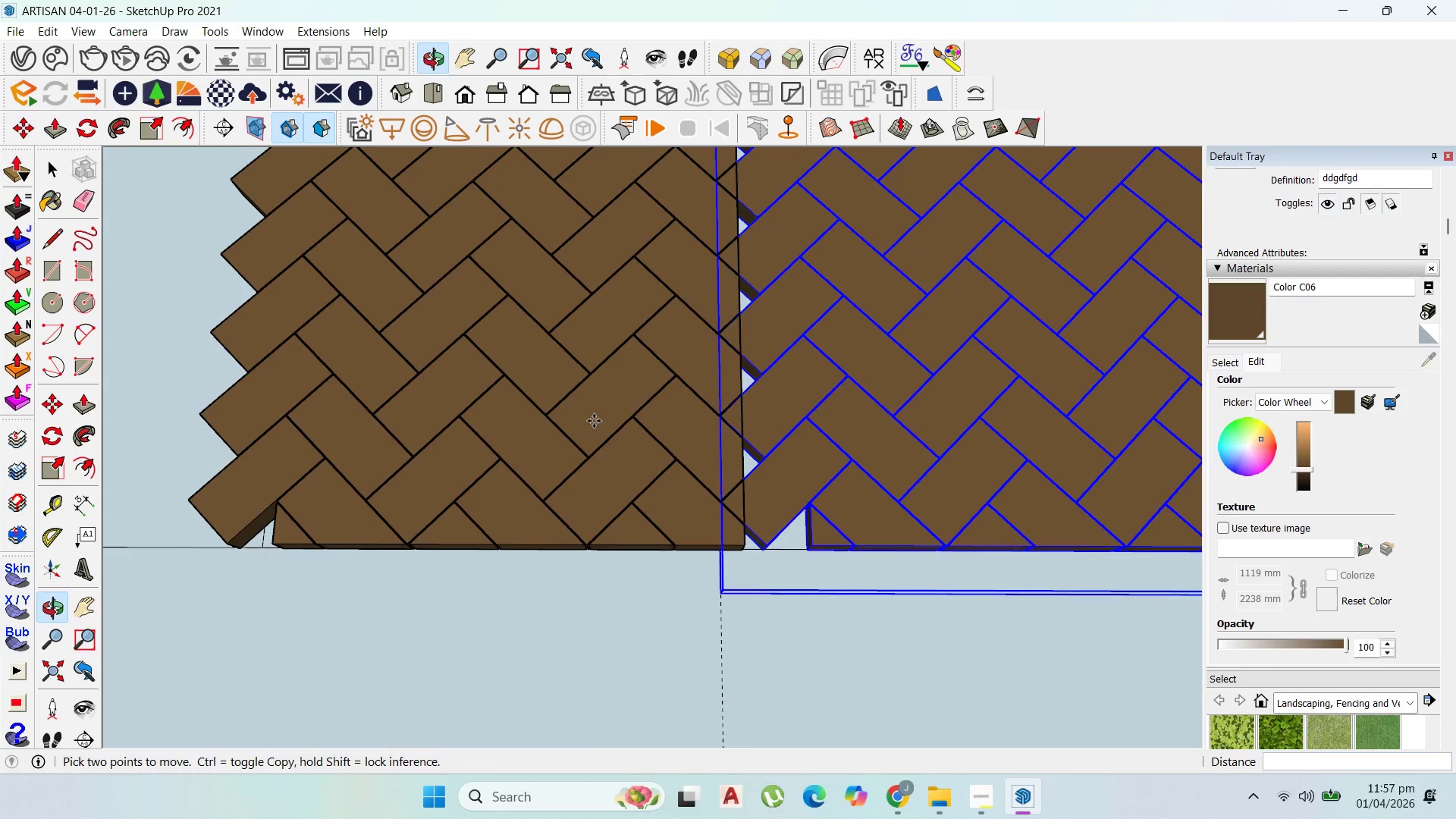 
scroll: coordinate [584, 399], scroll_direction: down, amount: 2.0
 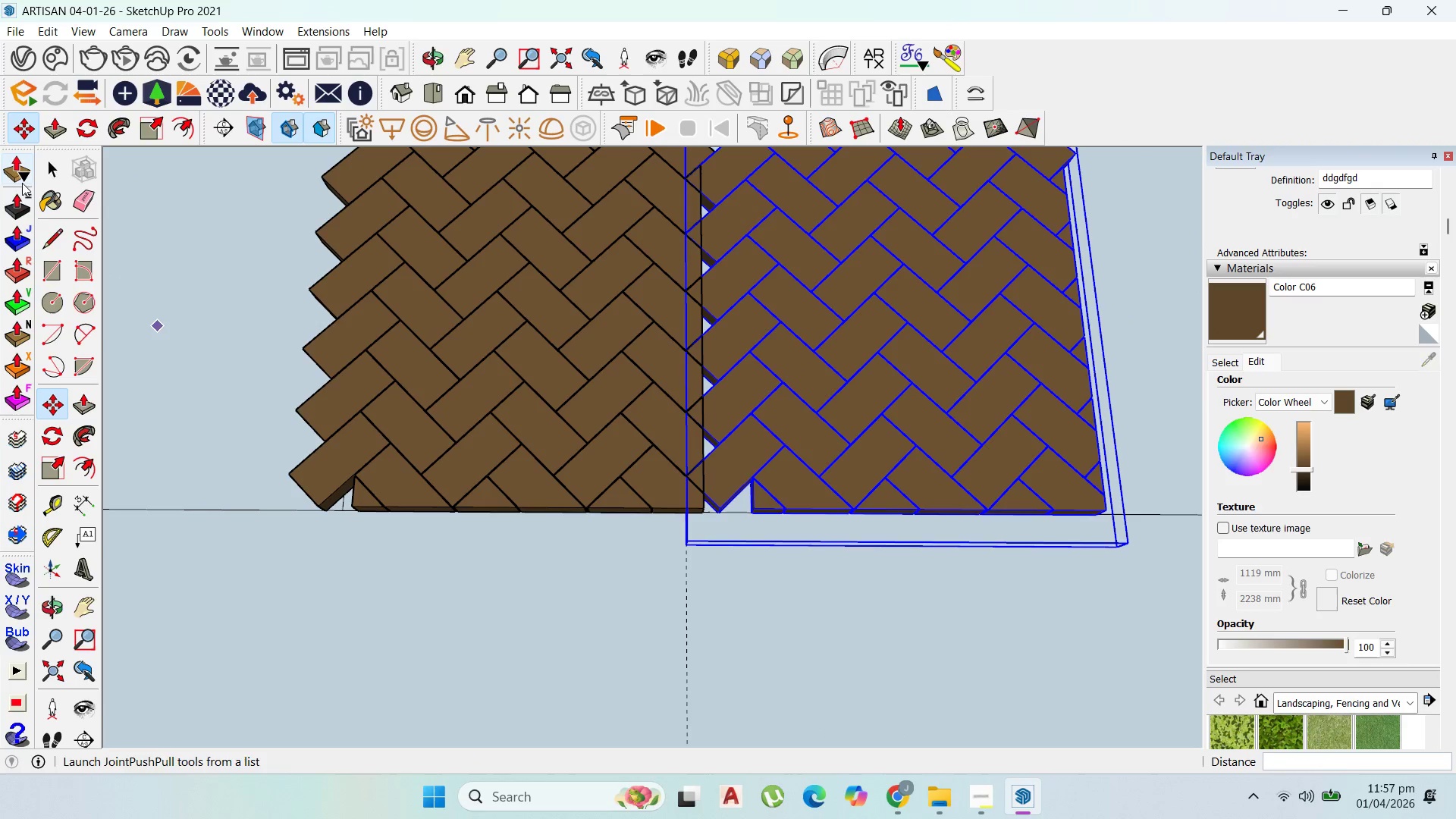 
left_click([42, 167])
 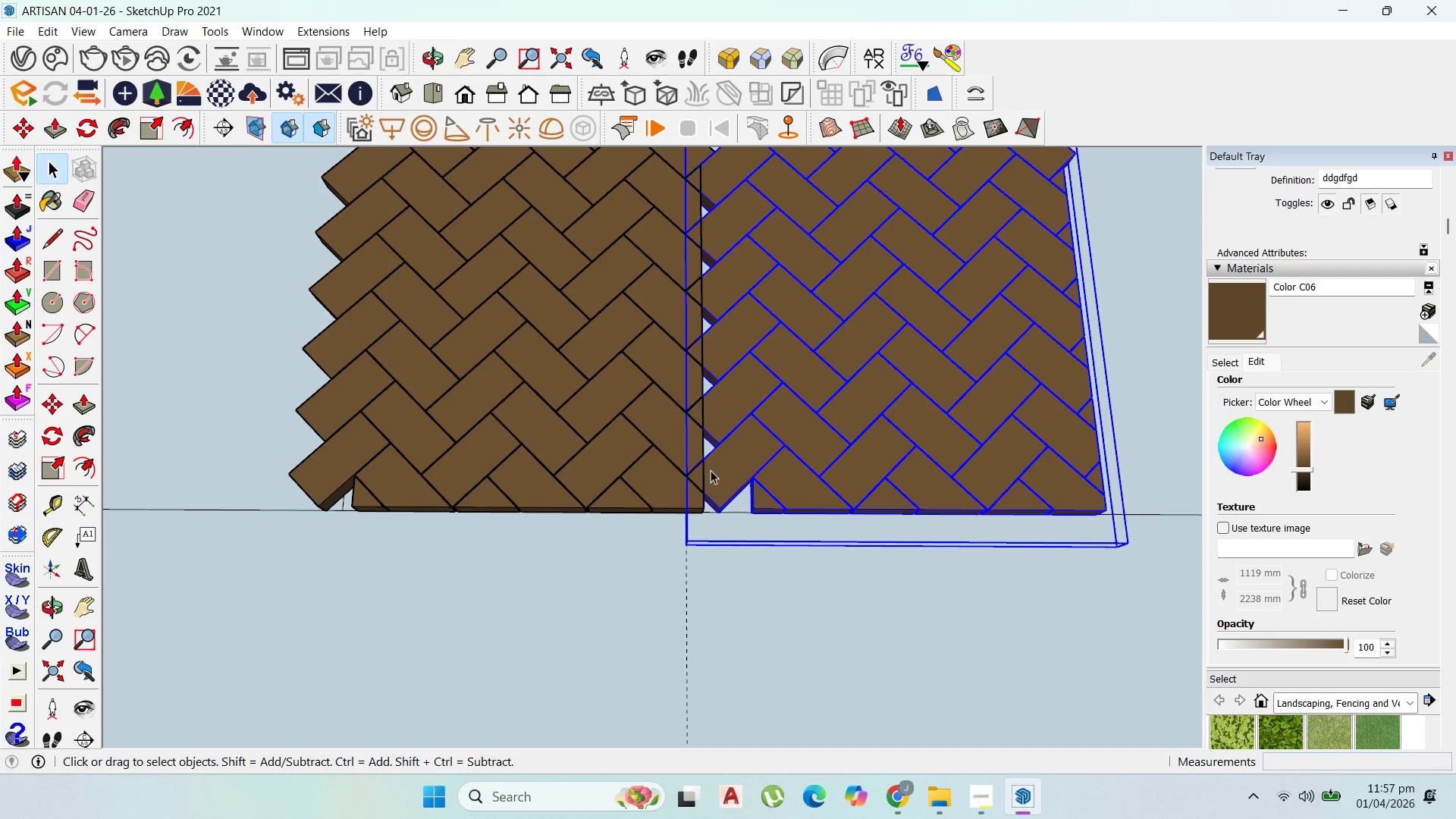 
scroll: coordinate [962, 215], scroll_direction: down, amount: 4.0
 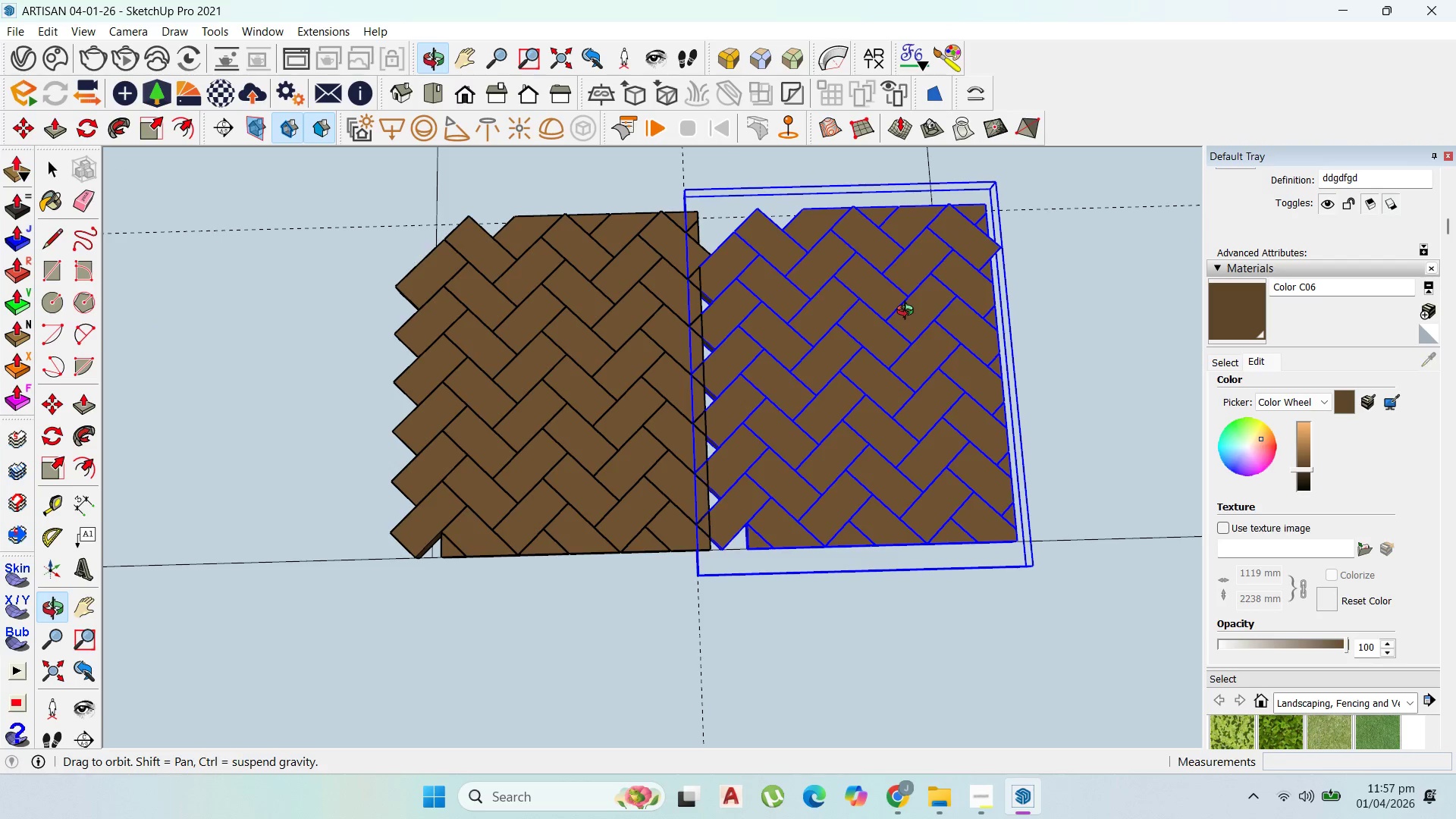 
scroll: coordinate [894, 320], scroll_direction: none, amount: 0.0
 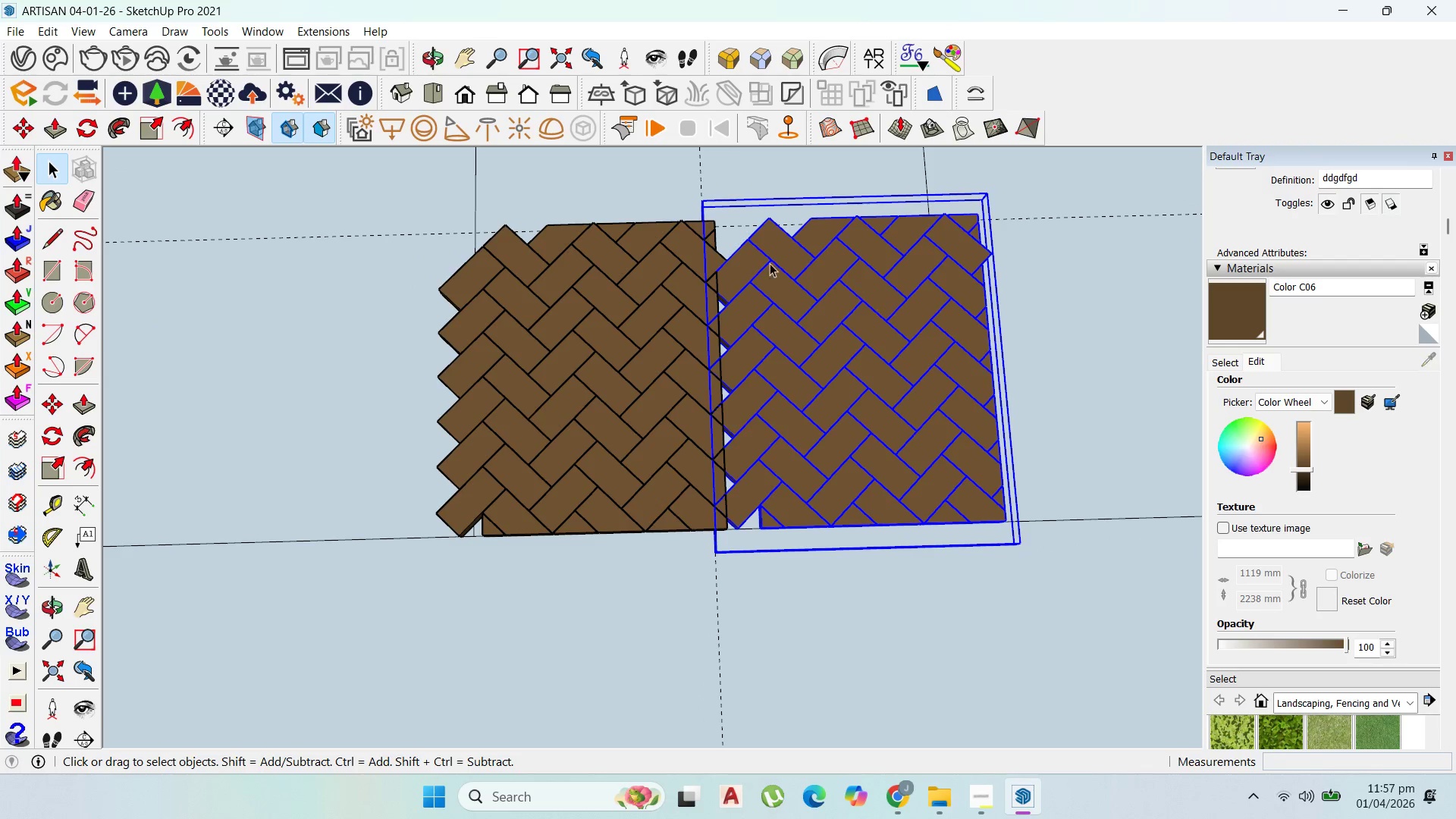 
scroll: coordinate [740, 278], scroll_direction: up, amount: 2.0
 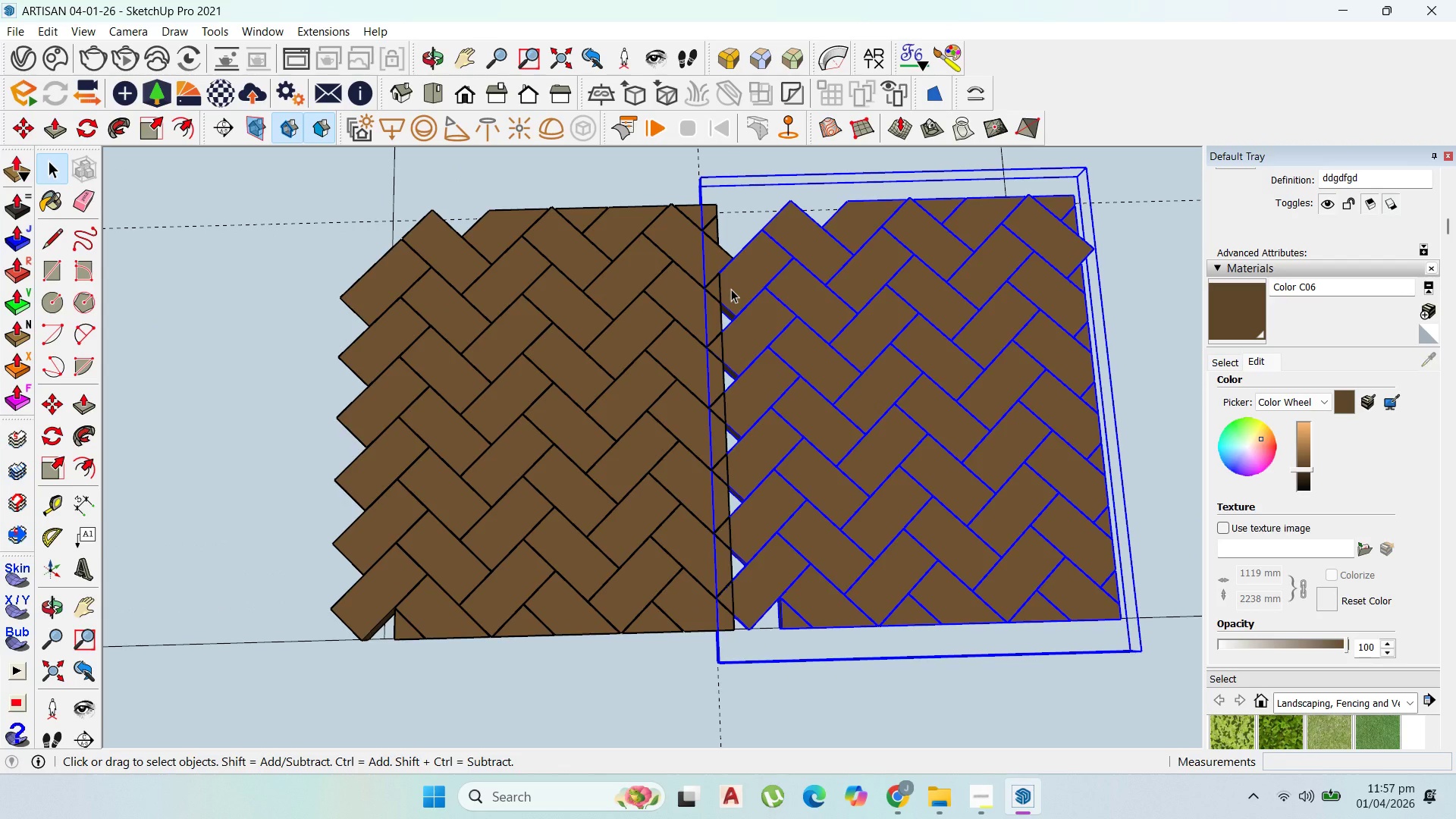 
scroll: coordinate [680, 289], scroll_direction: down, amount: 5.0
 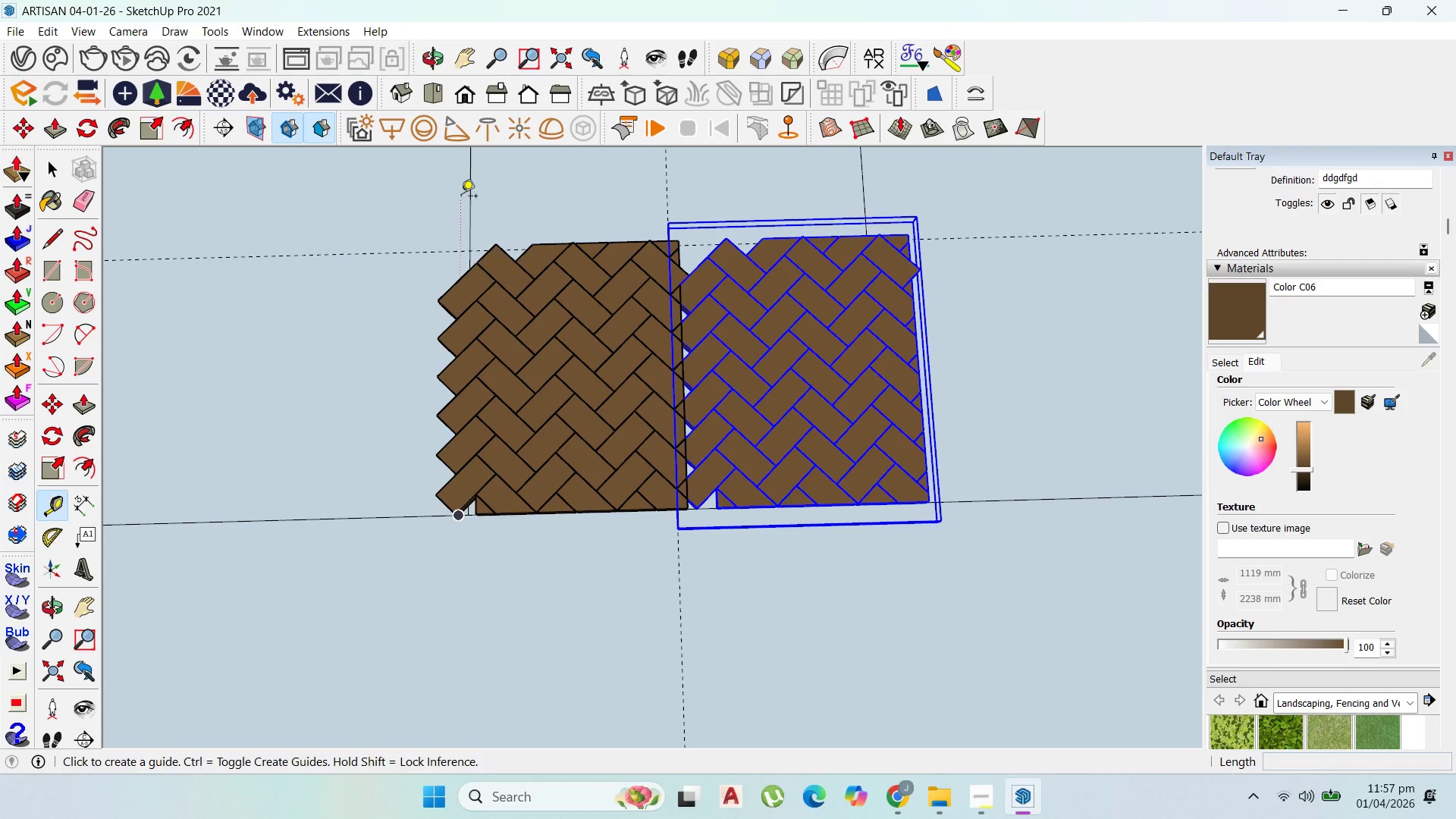 
left_click_drag(start_coordinate=[471, 198], to_coordinate=[478, 195])
 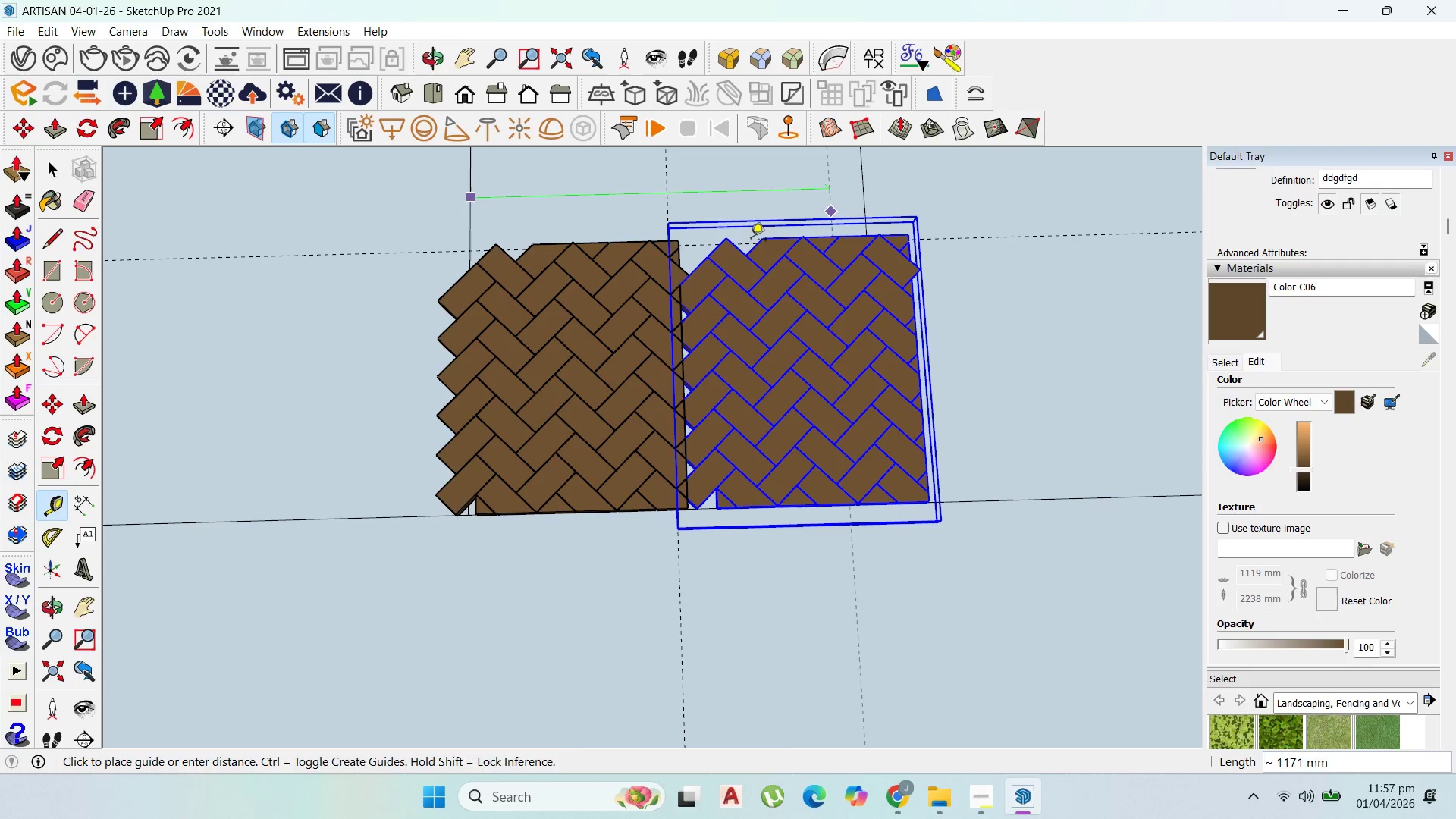 
left_click([47, 160])
 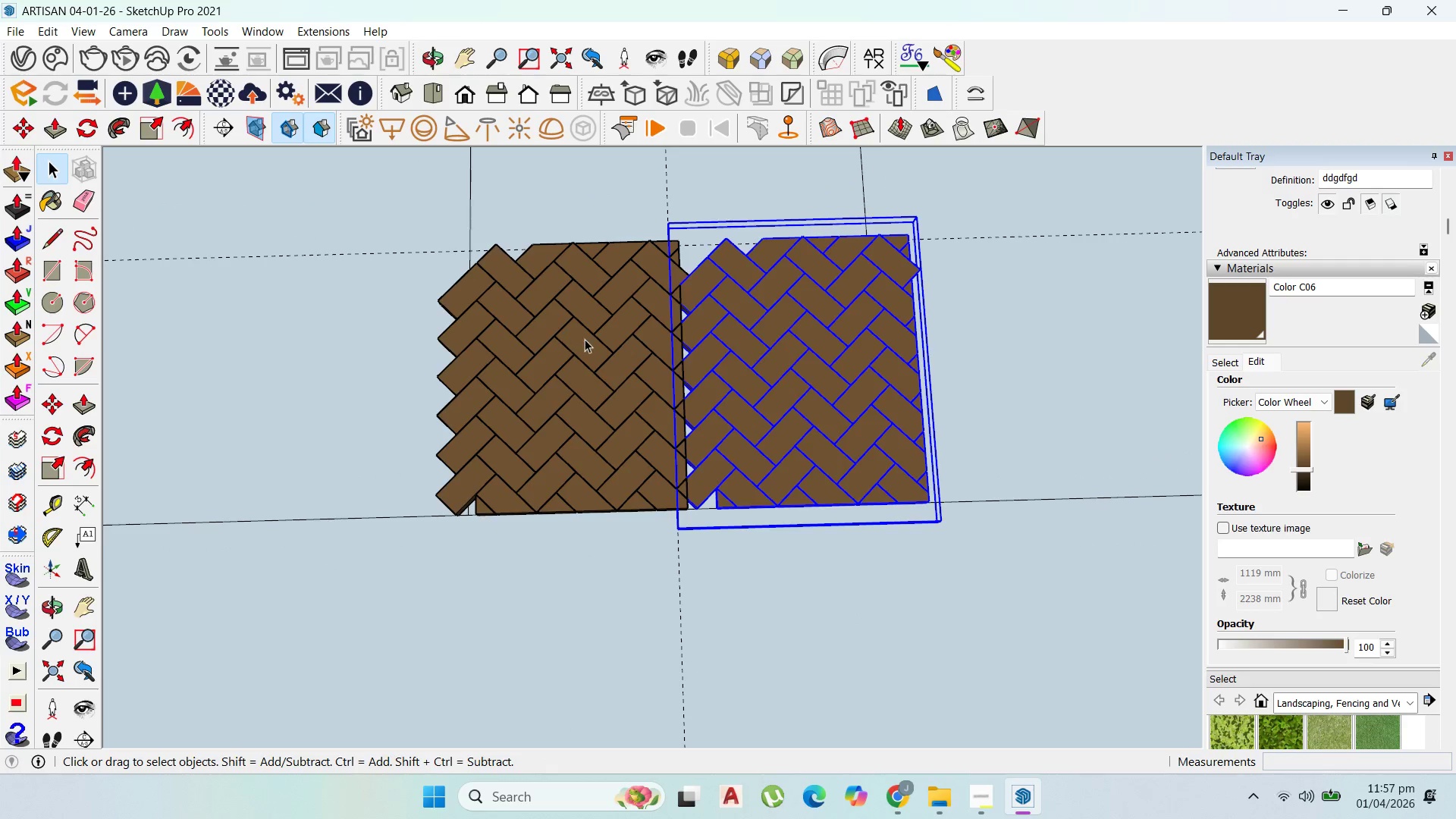 
scroll: coordinate [725, 368], scroll_direction: down, amount: 8.0
 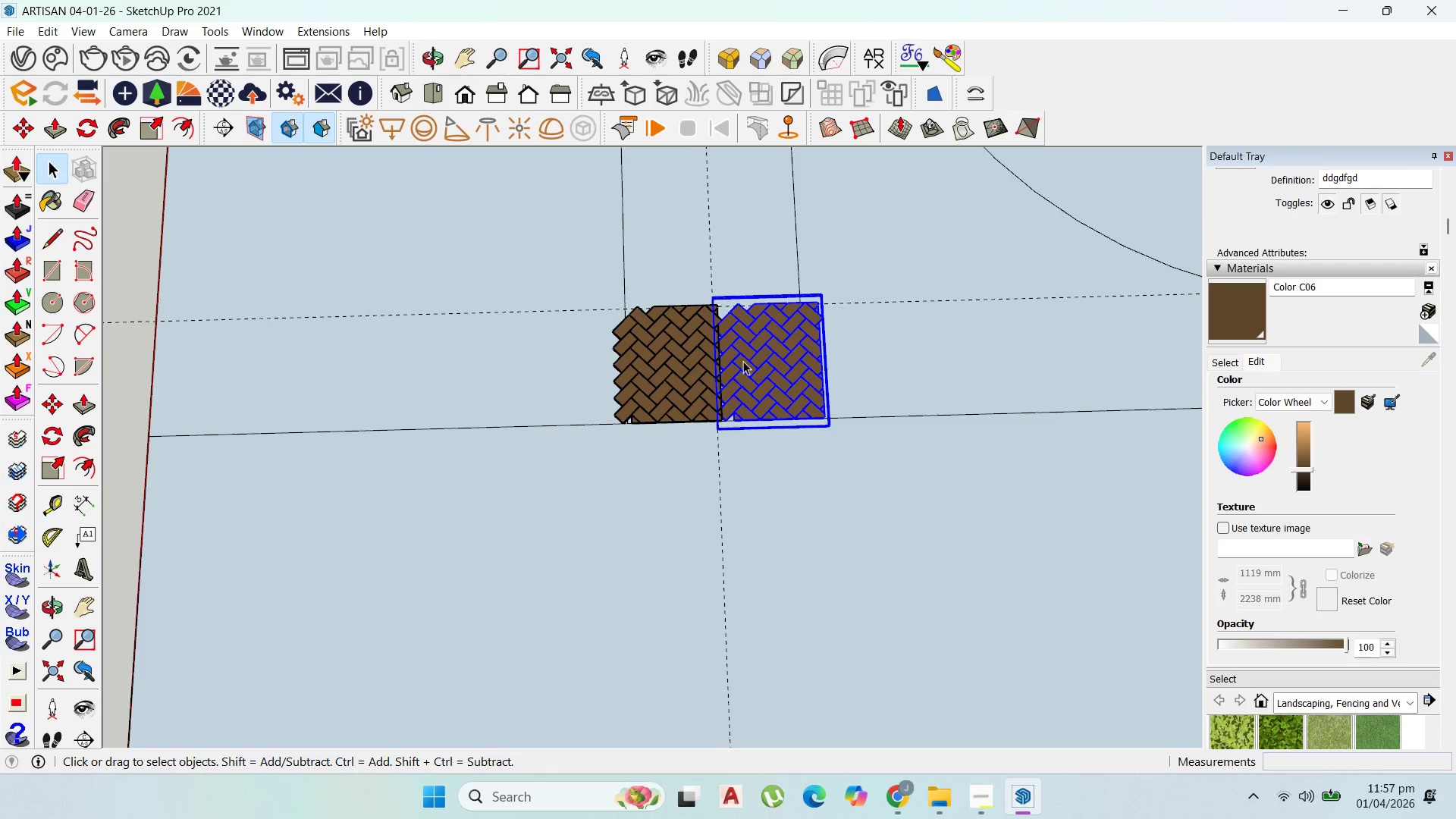 
scroll: coordinate [692, 408], scroll_direction: up, amount: 7.0
 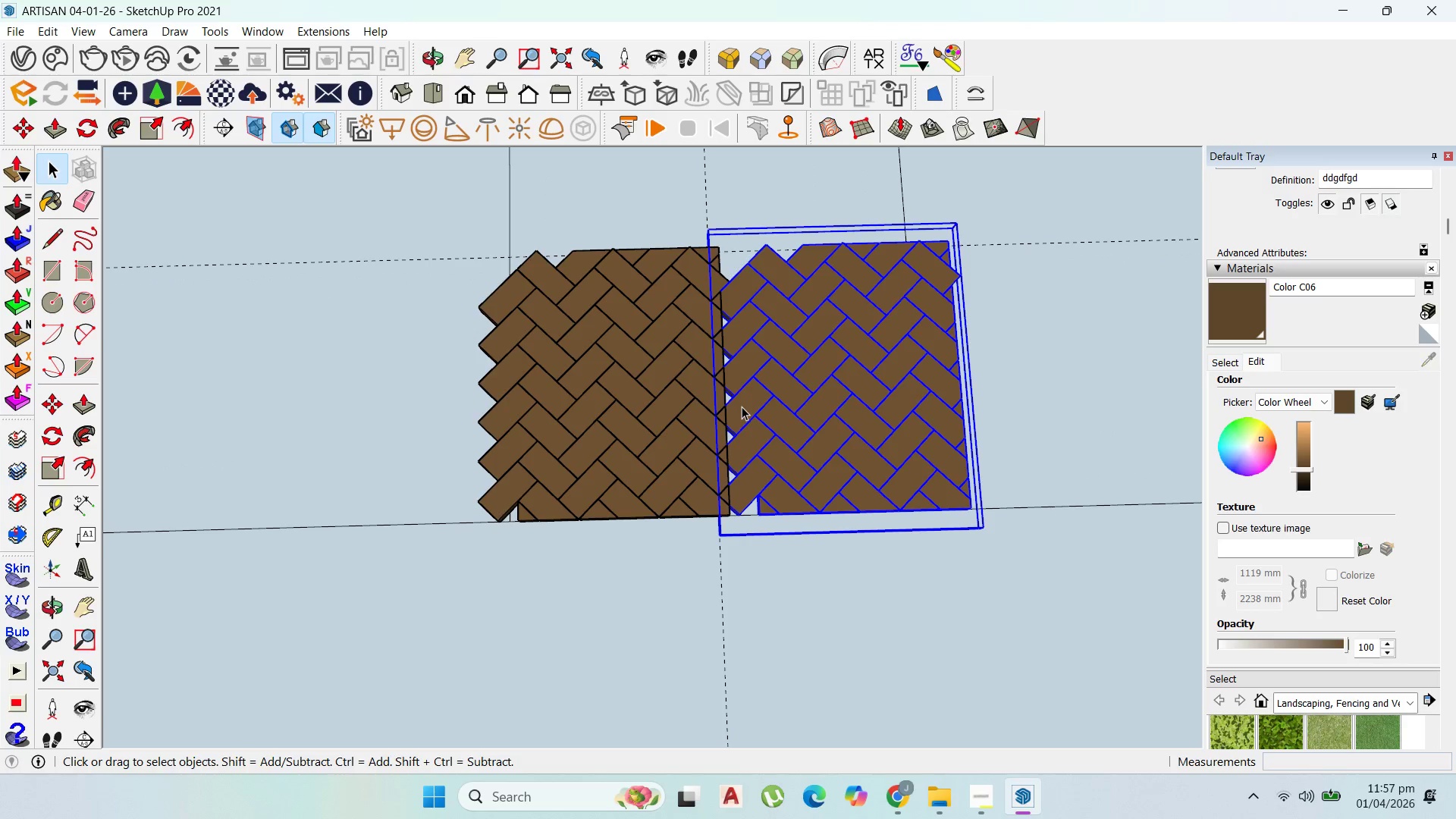 
left_click([775, 384])
 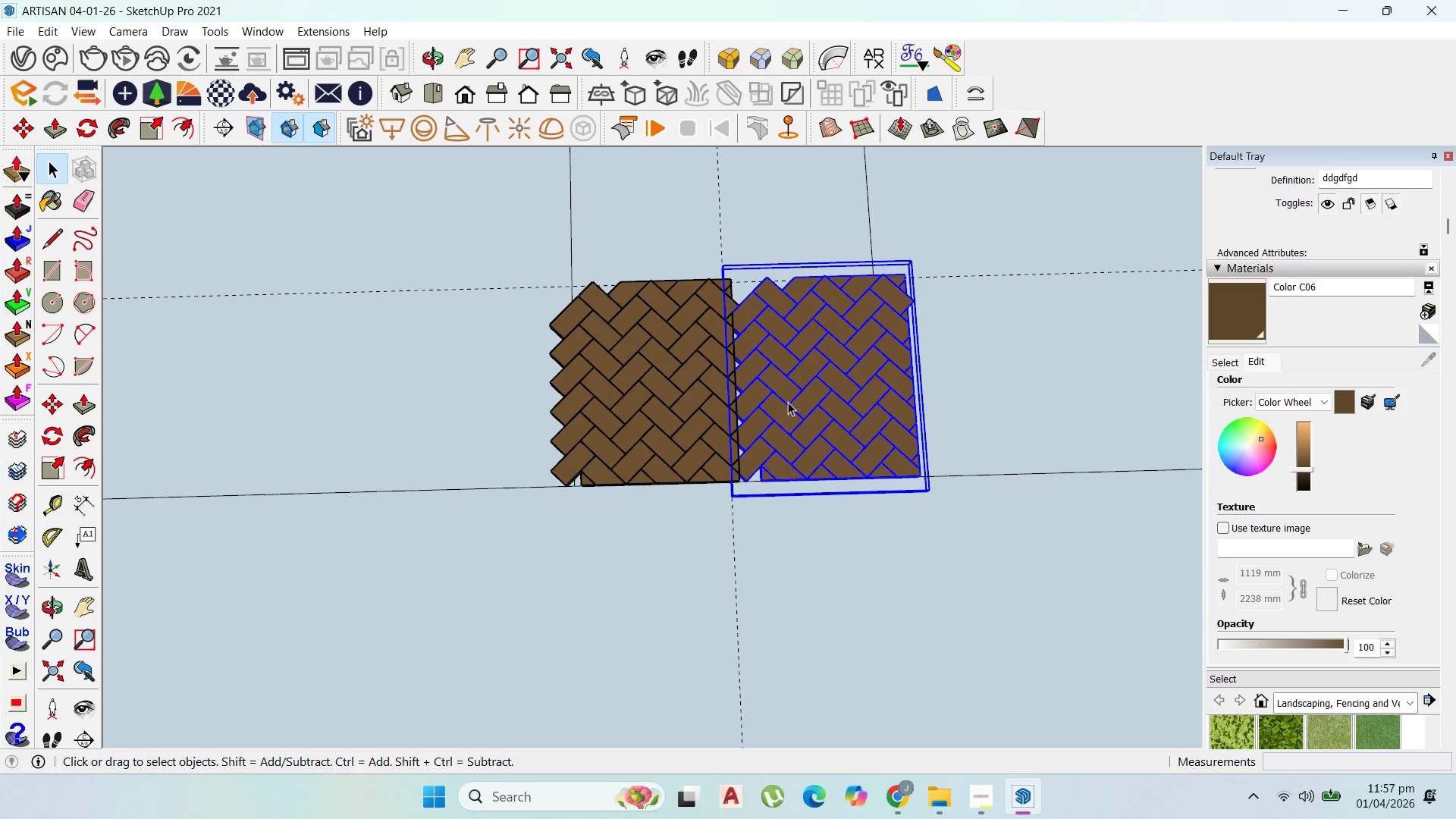 
scroll: coordinate [769, 379], scroll_direction: down, amount: 2.0
 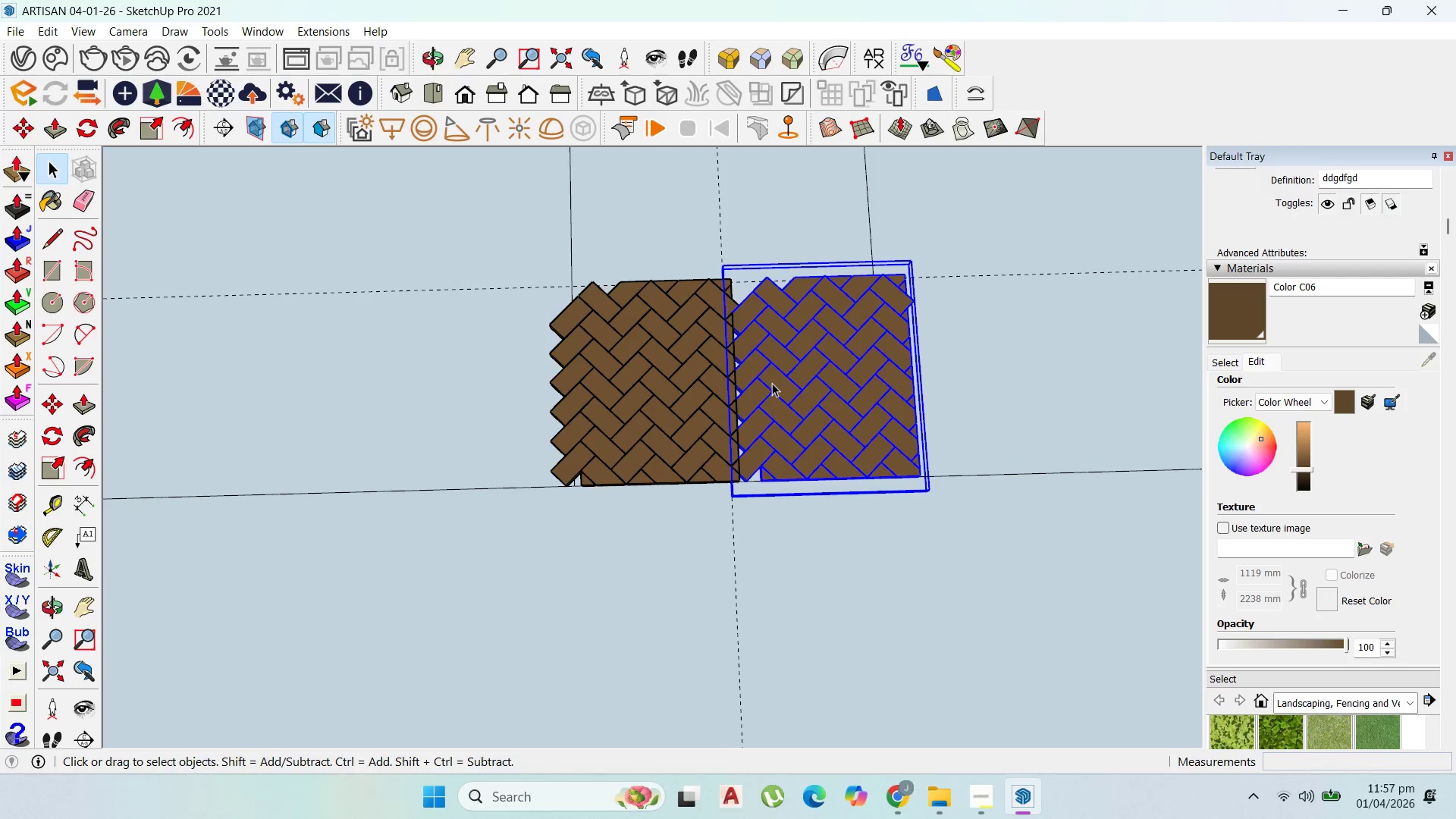 
scroll: coordinate [707, 510], scroll_direction: up, amount: 16.0
 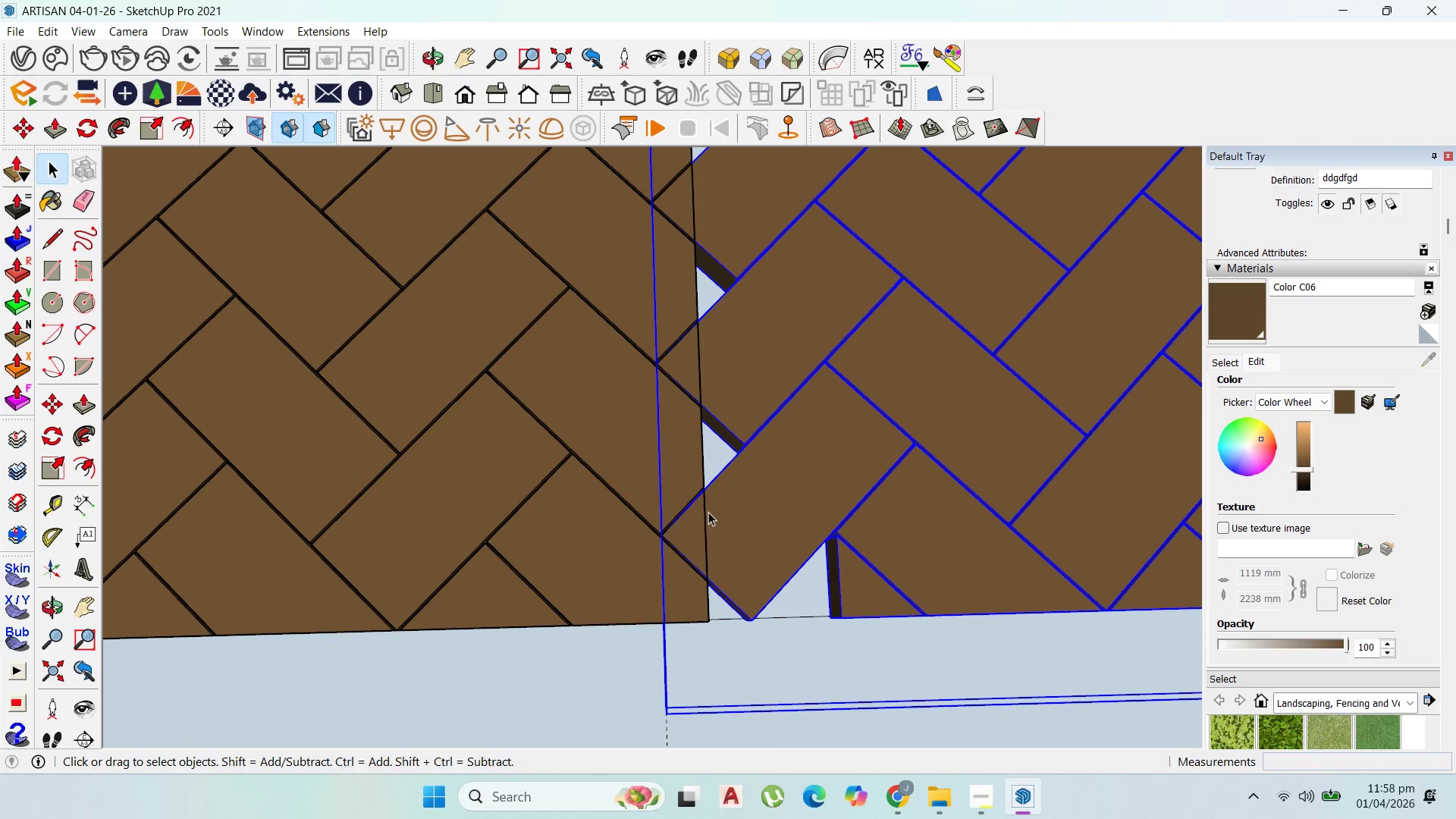 
scroll: coordinate [711, 512], scroll_direction: none, amount: 0.0
 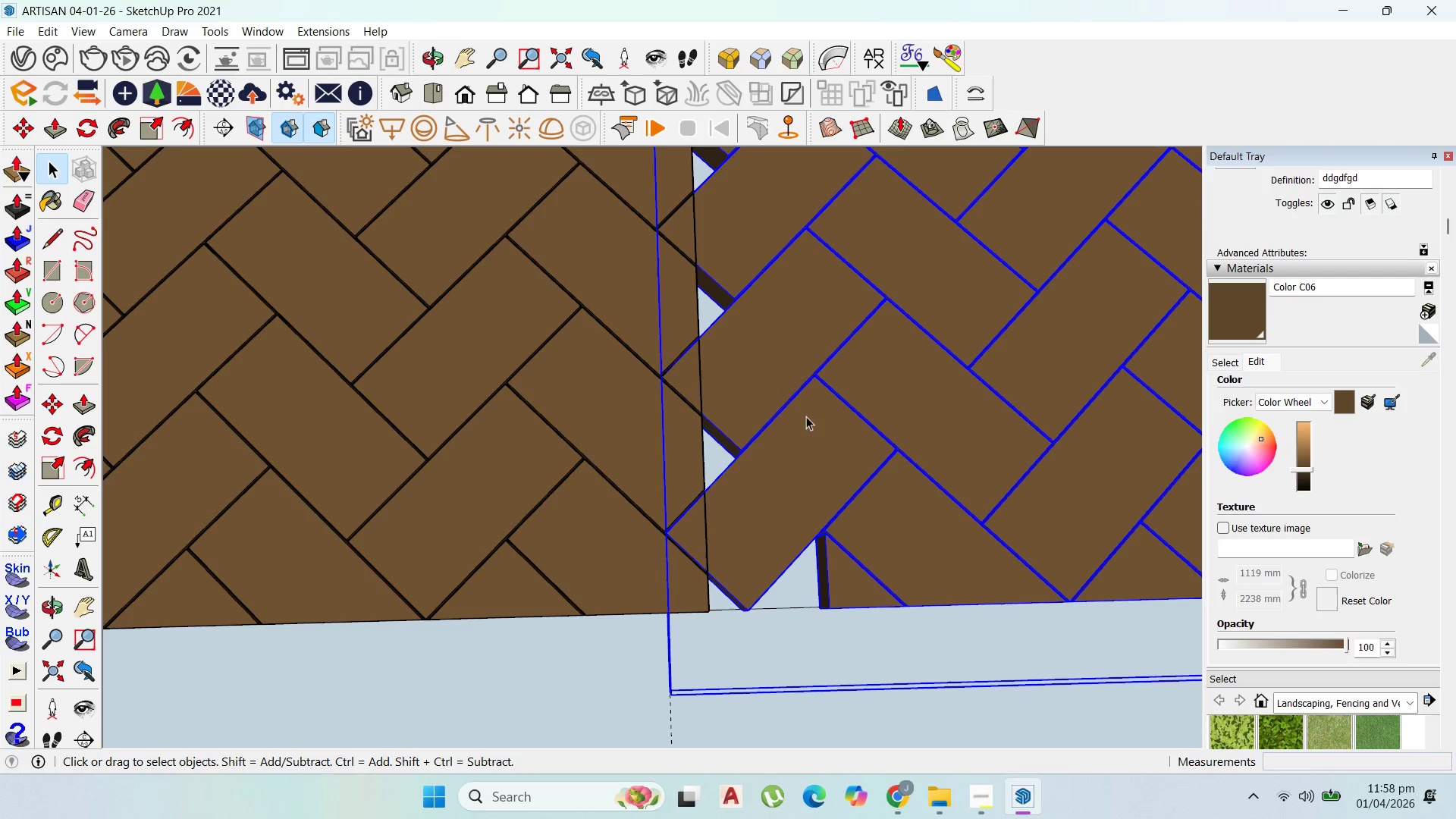 
scroll: coordinate [812, 416], scroll_direction: down, amount: 13.0
 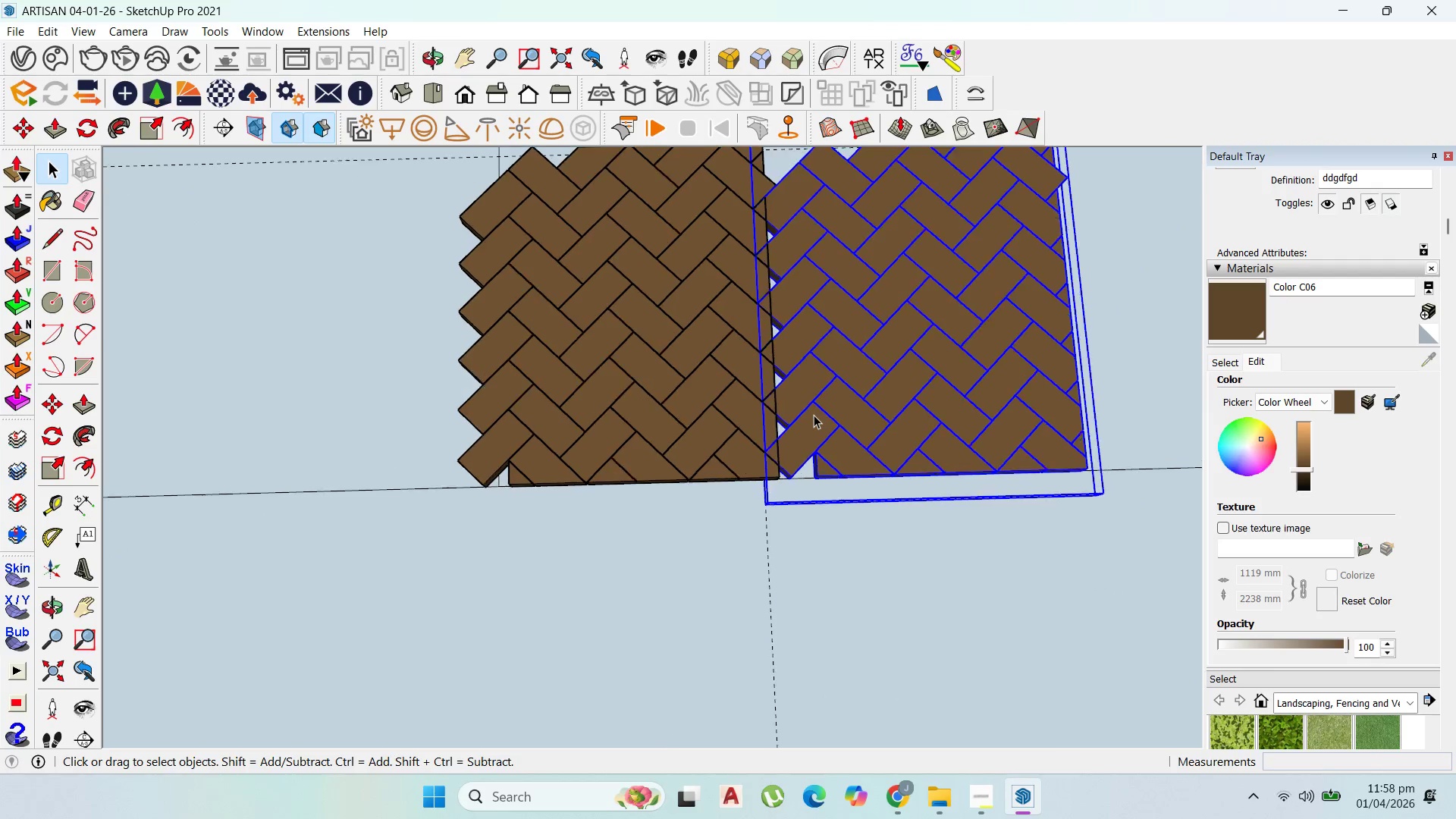 
scroll: coordinate [816, 410], scroll_direction: up, amount: 6.0
 